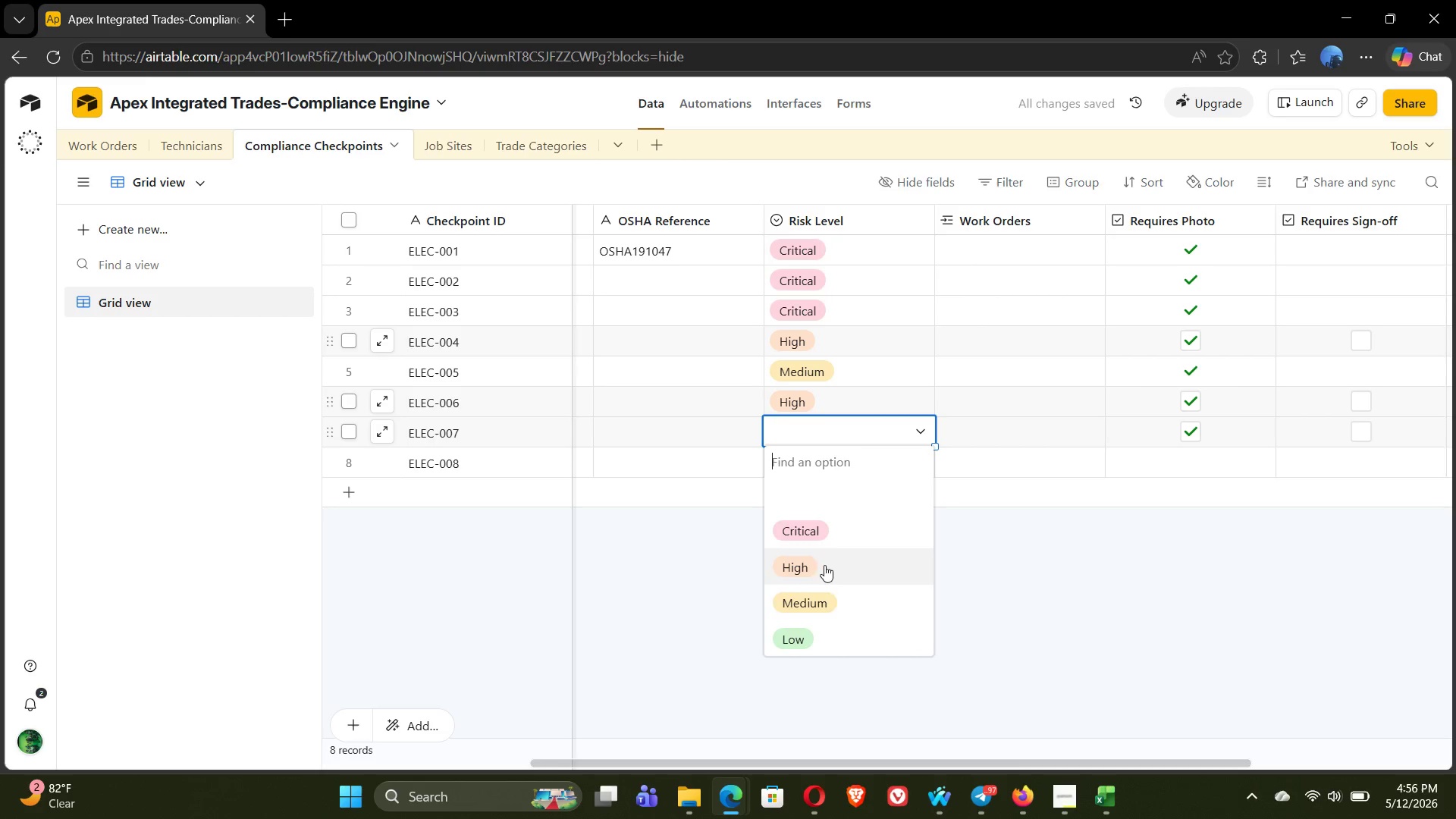 
left_click([826, 598])
 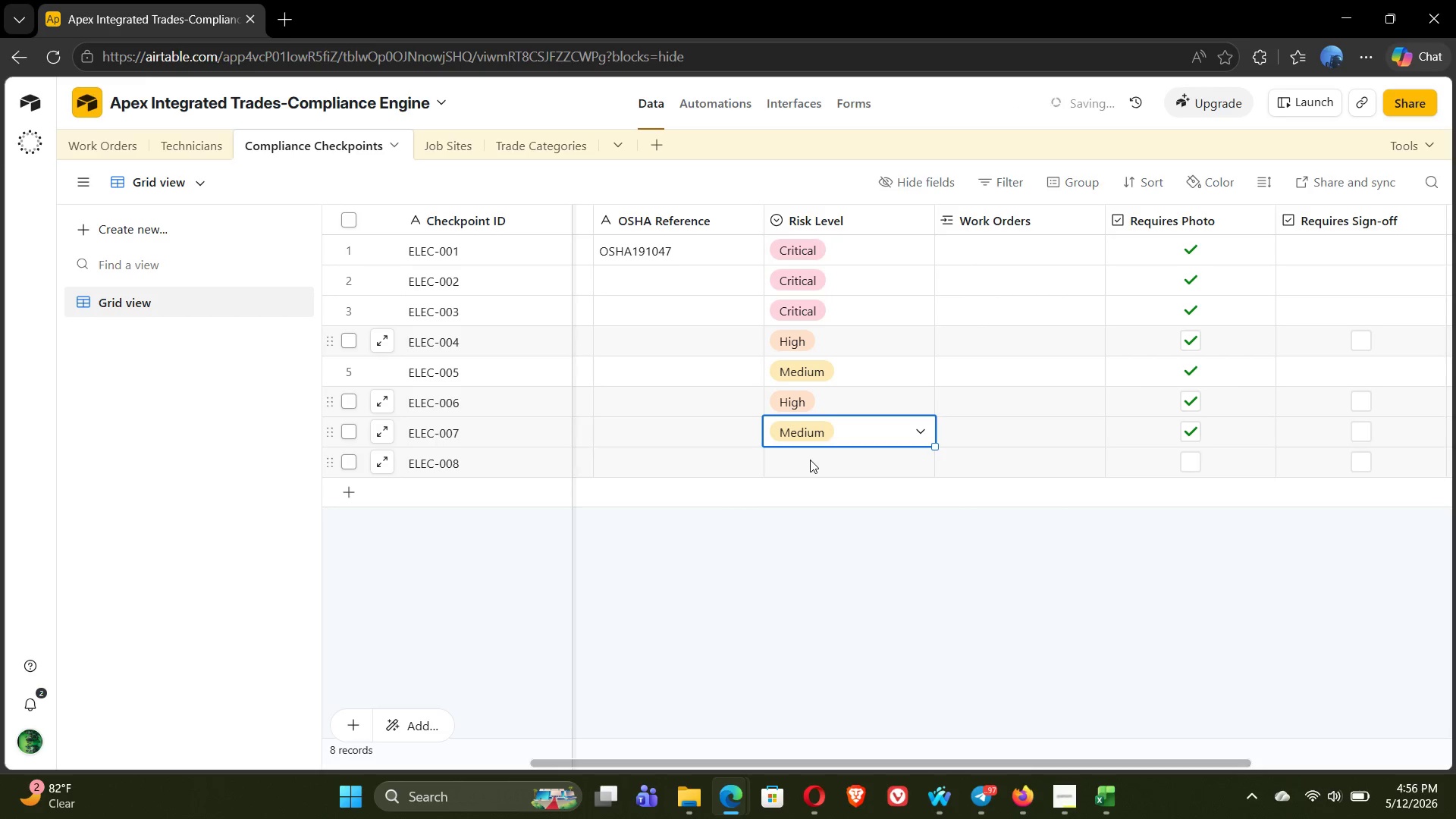 
double_click([810, 460])
 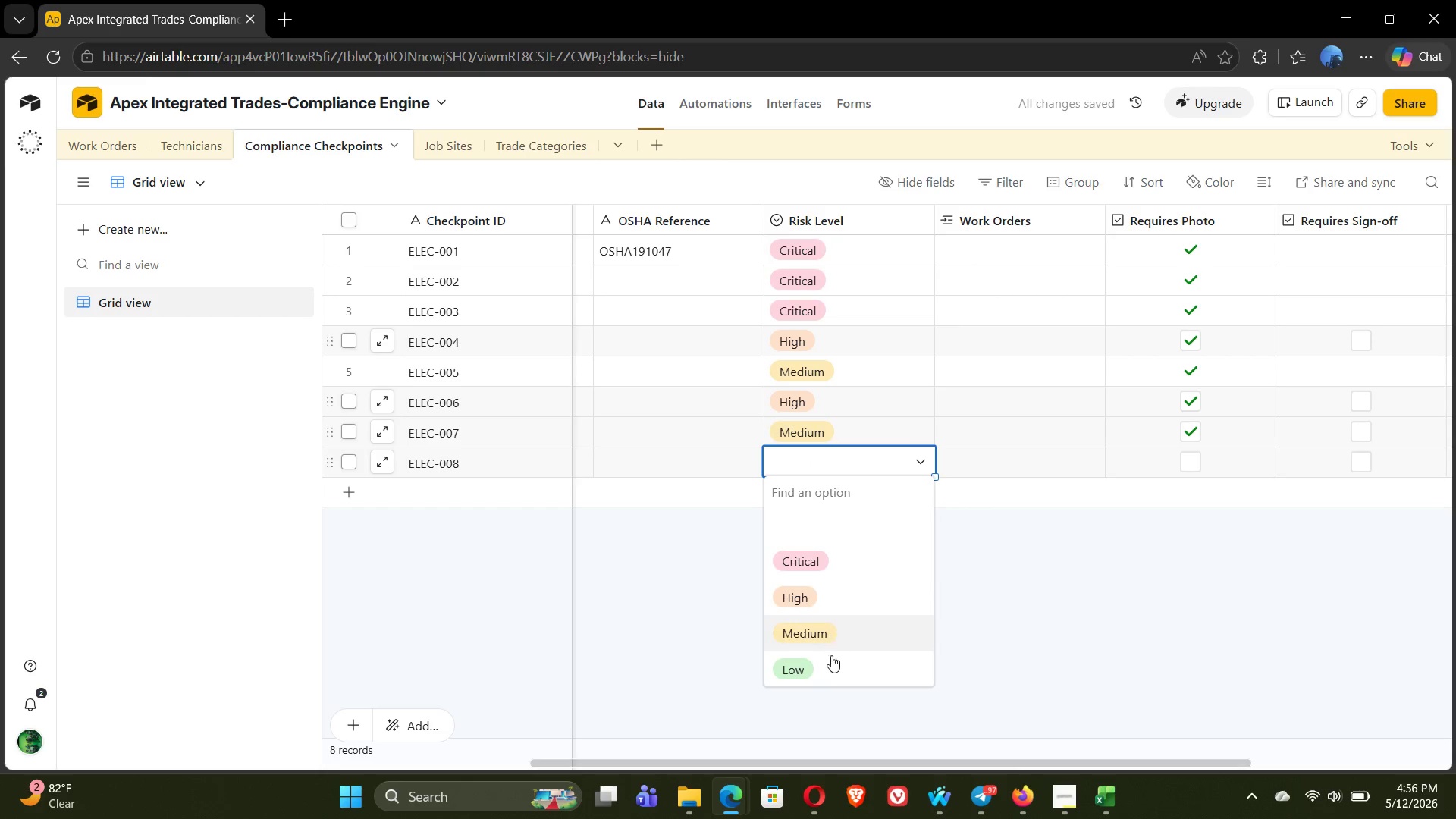 
left_click([831, 663])
 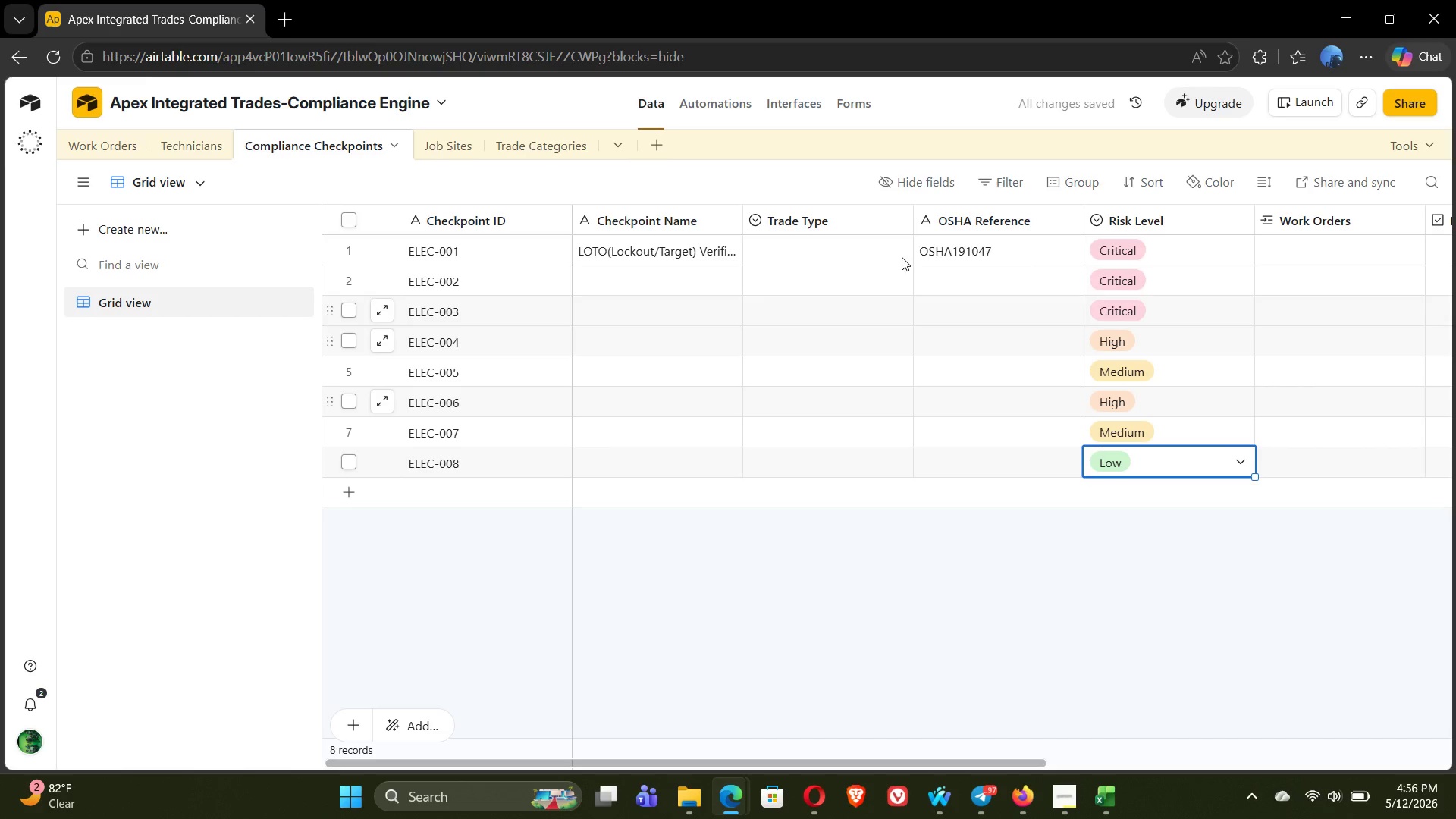 
left_click([1027, 253])
 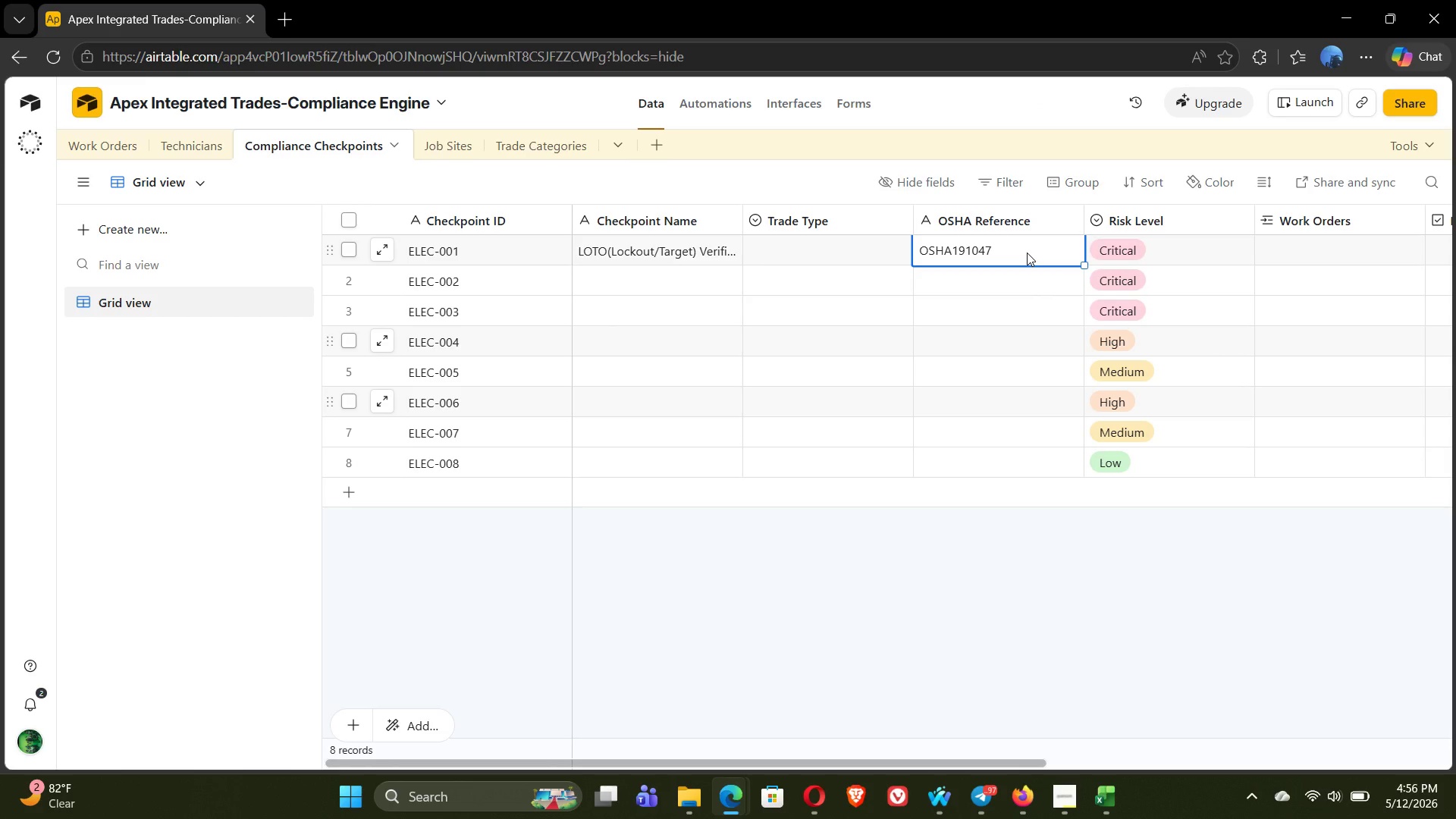 
wait(13.41)
 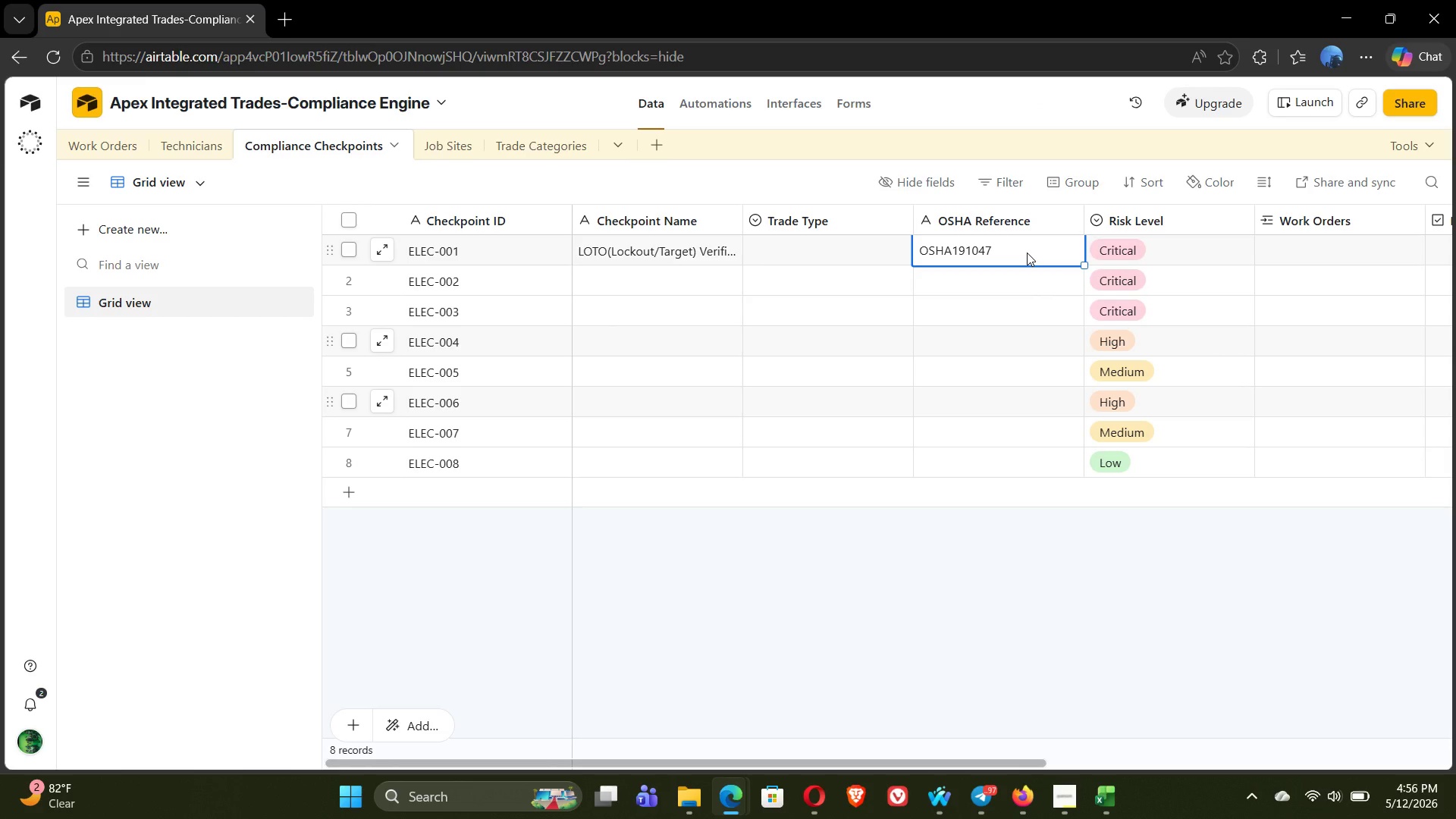 
left_click_drag(start_coordinate=[1084, 265], to_coordinate=[1073, 460])
 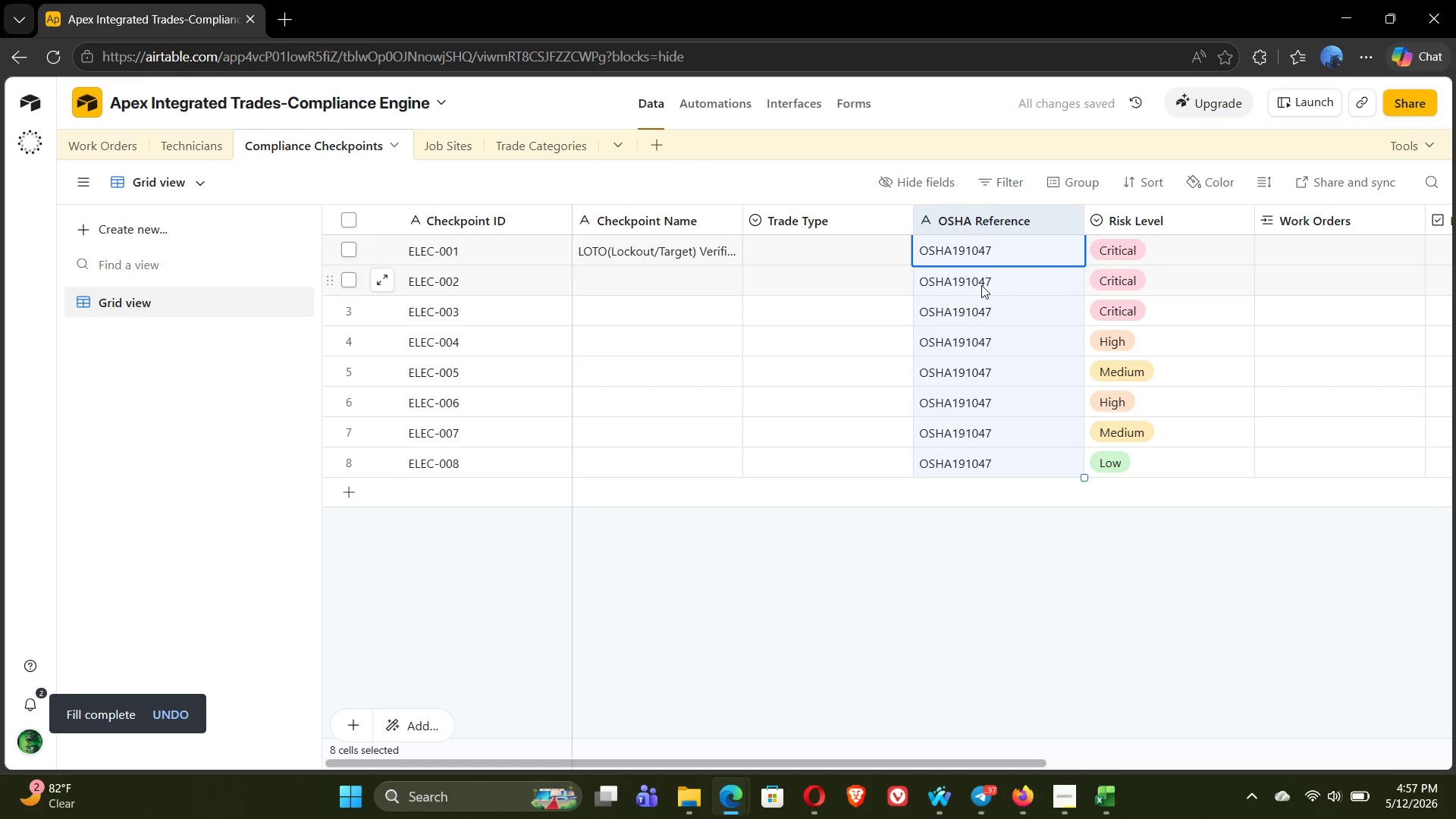 
left_click([997, 284])
 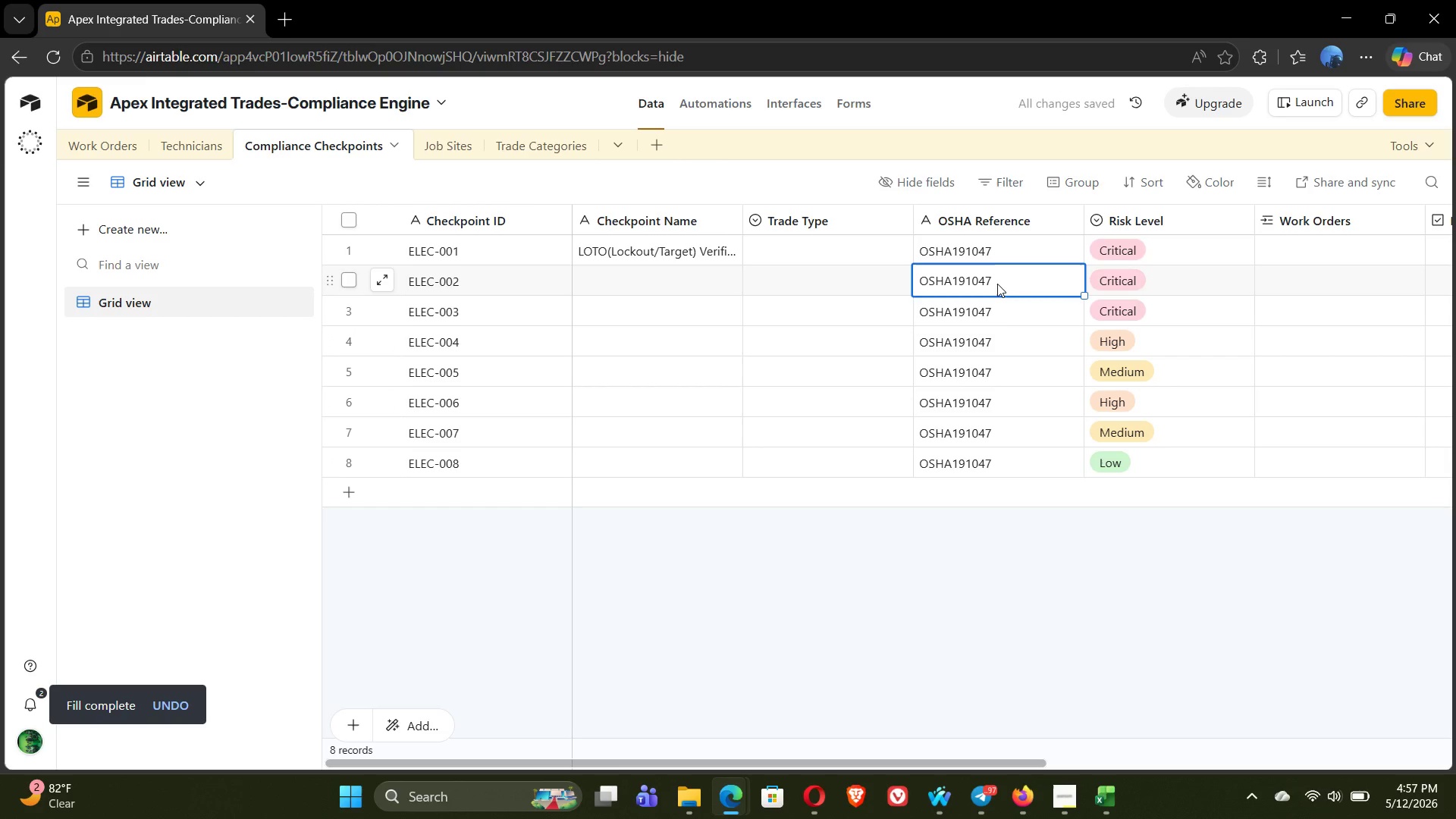 
left_click([997, 284])
 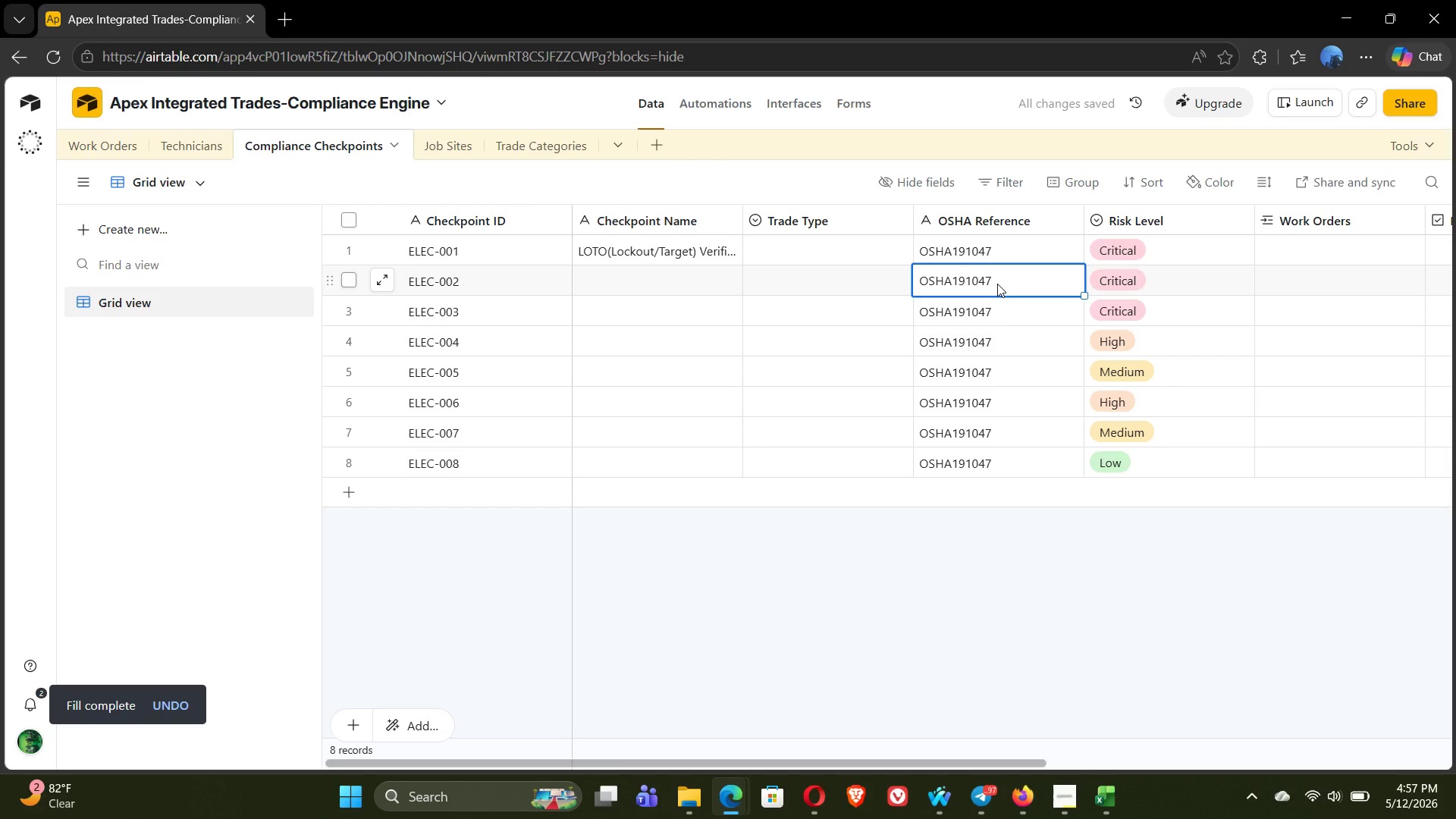 
left_click([997, 284])
 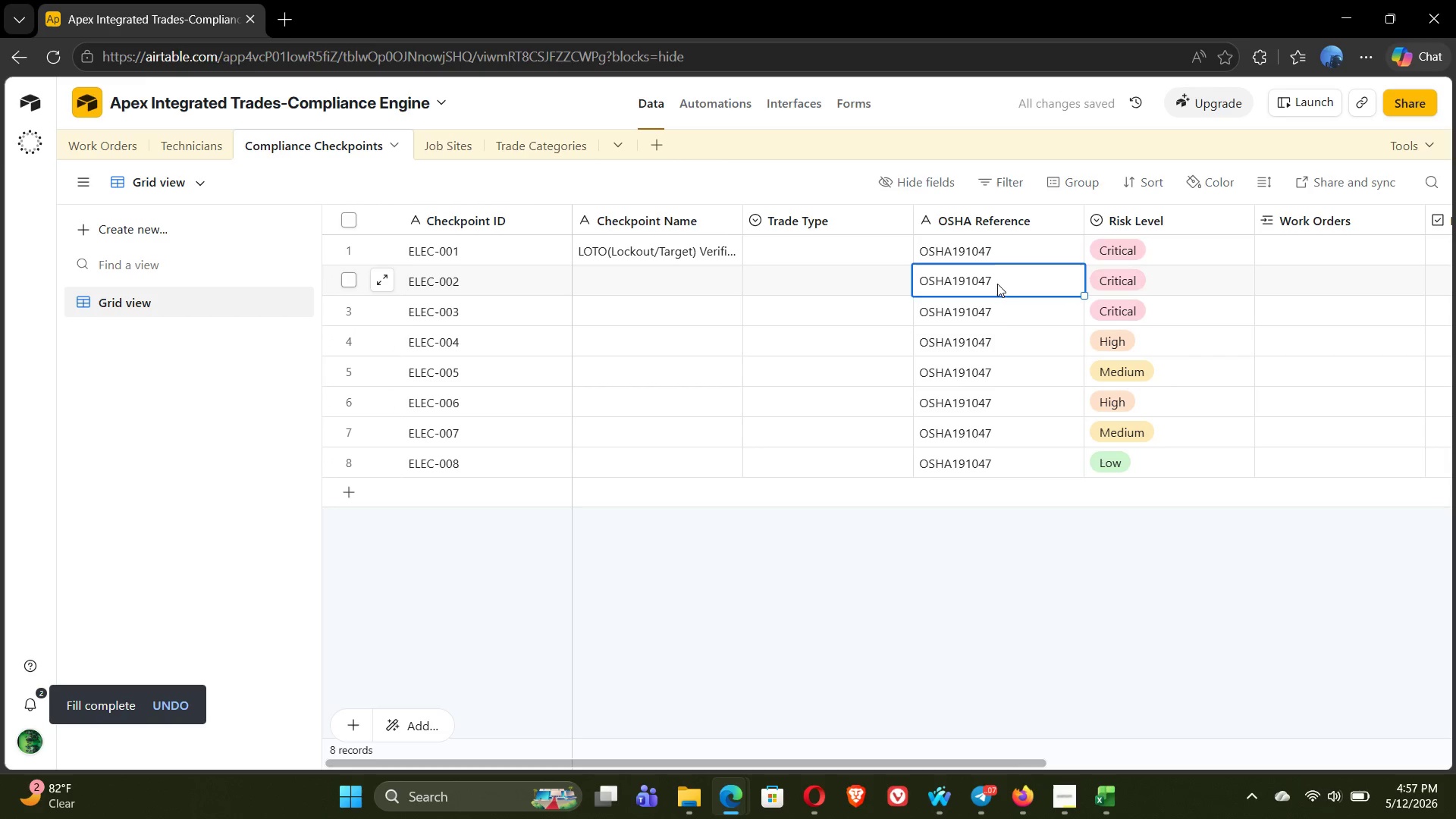 
double_click([997, 284])
 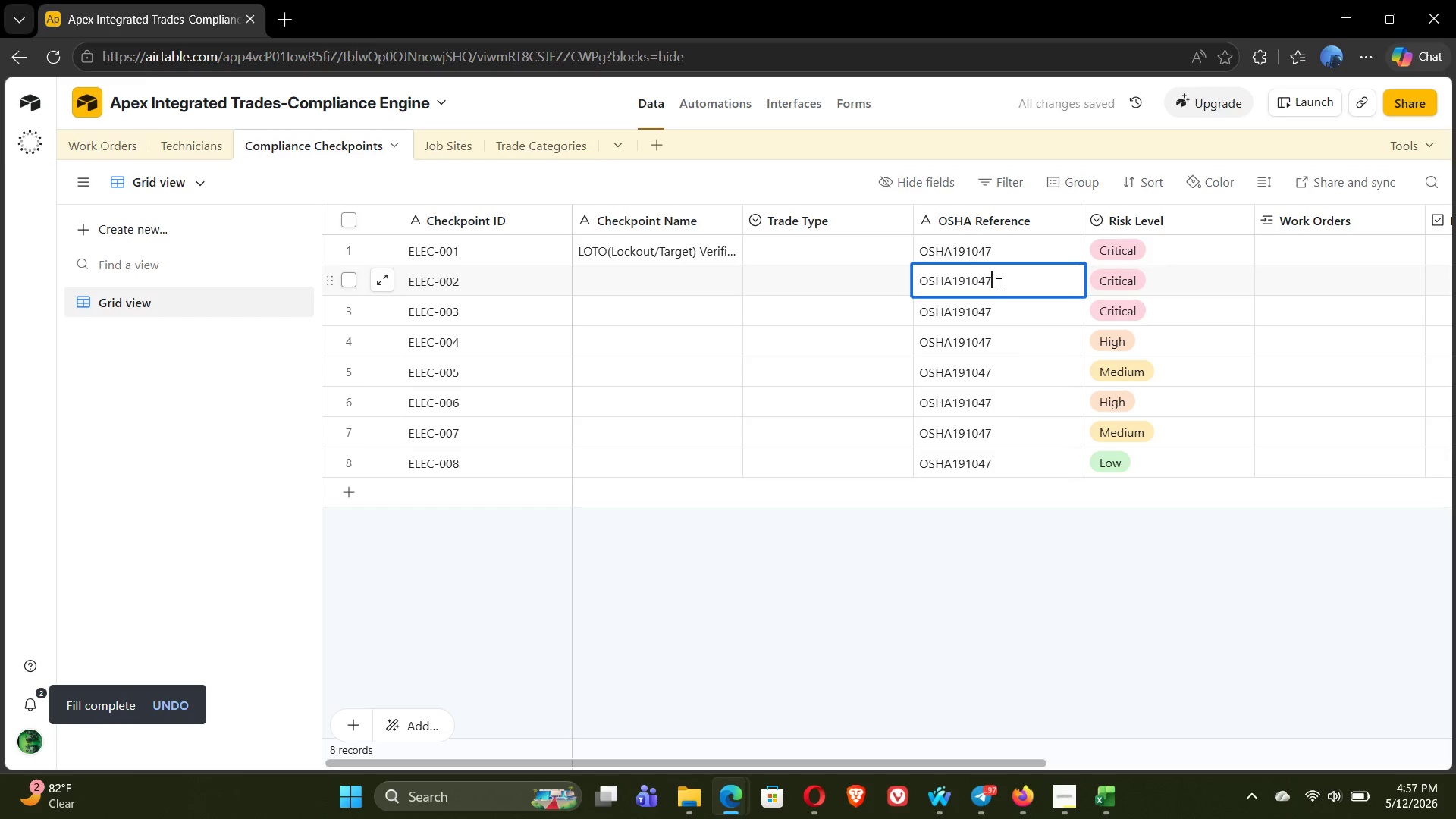 
key(Backspace)
 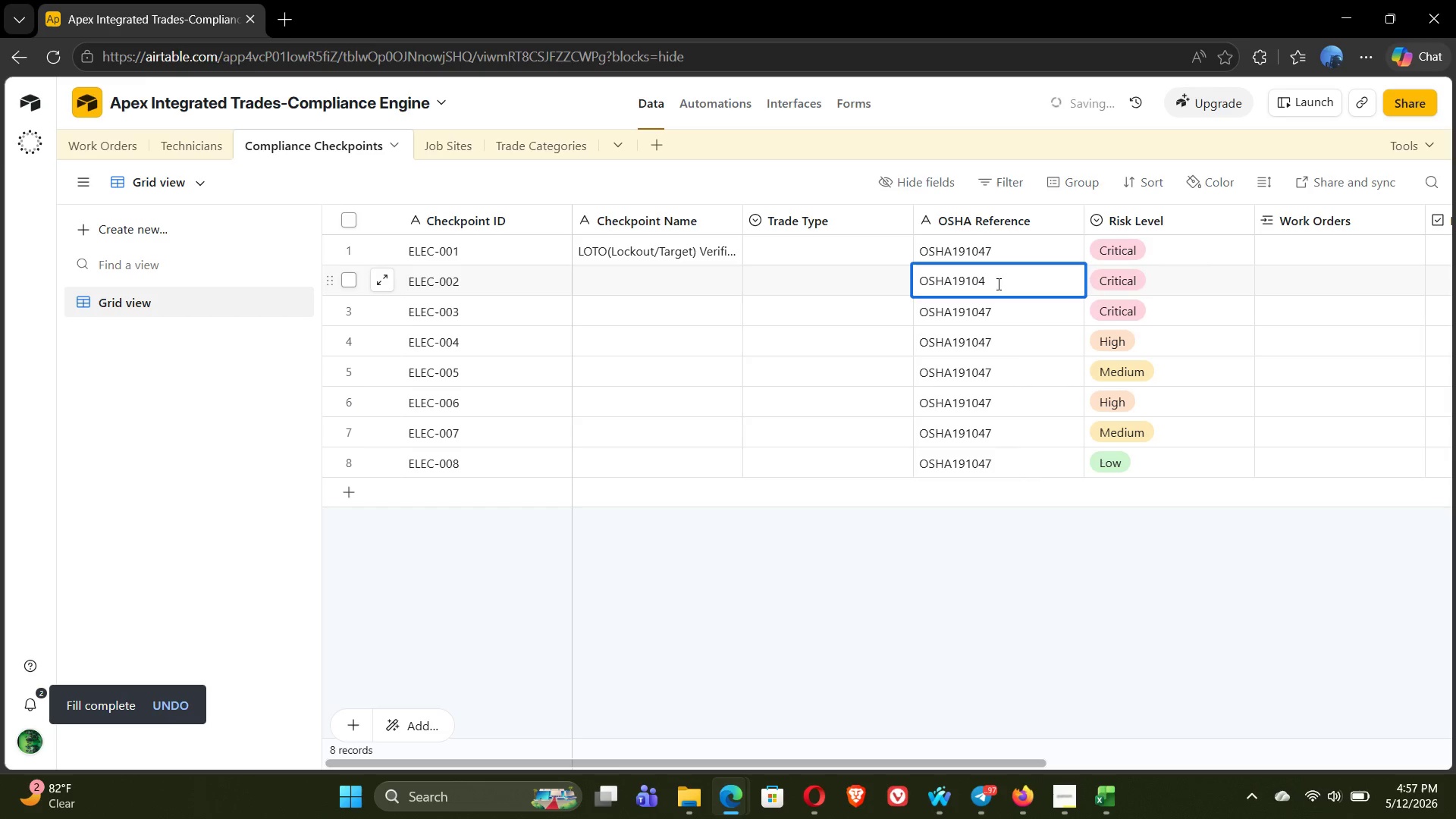 
key(Backspace)
 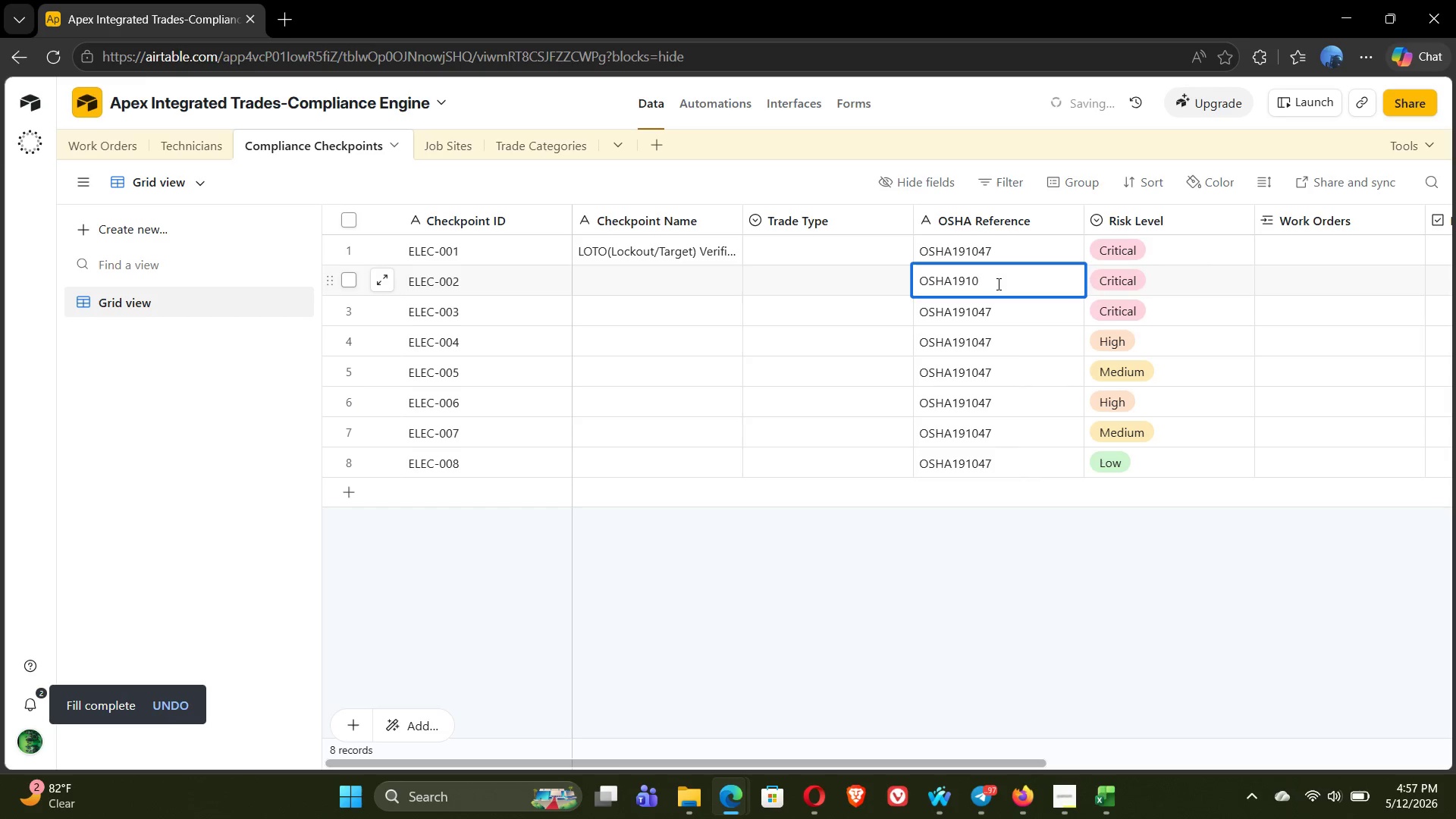 
key(Backspace)
 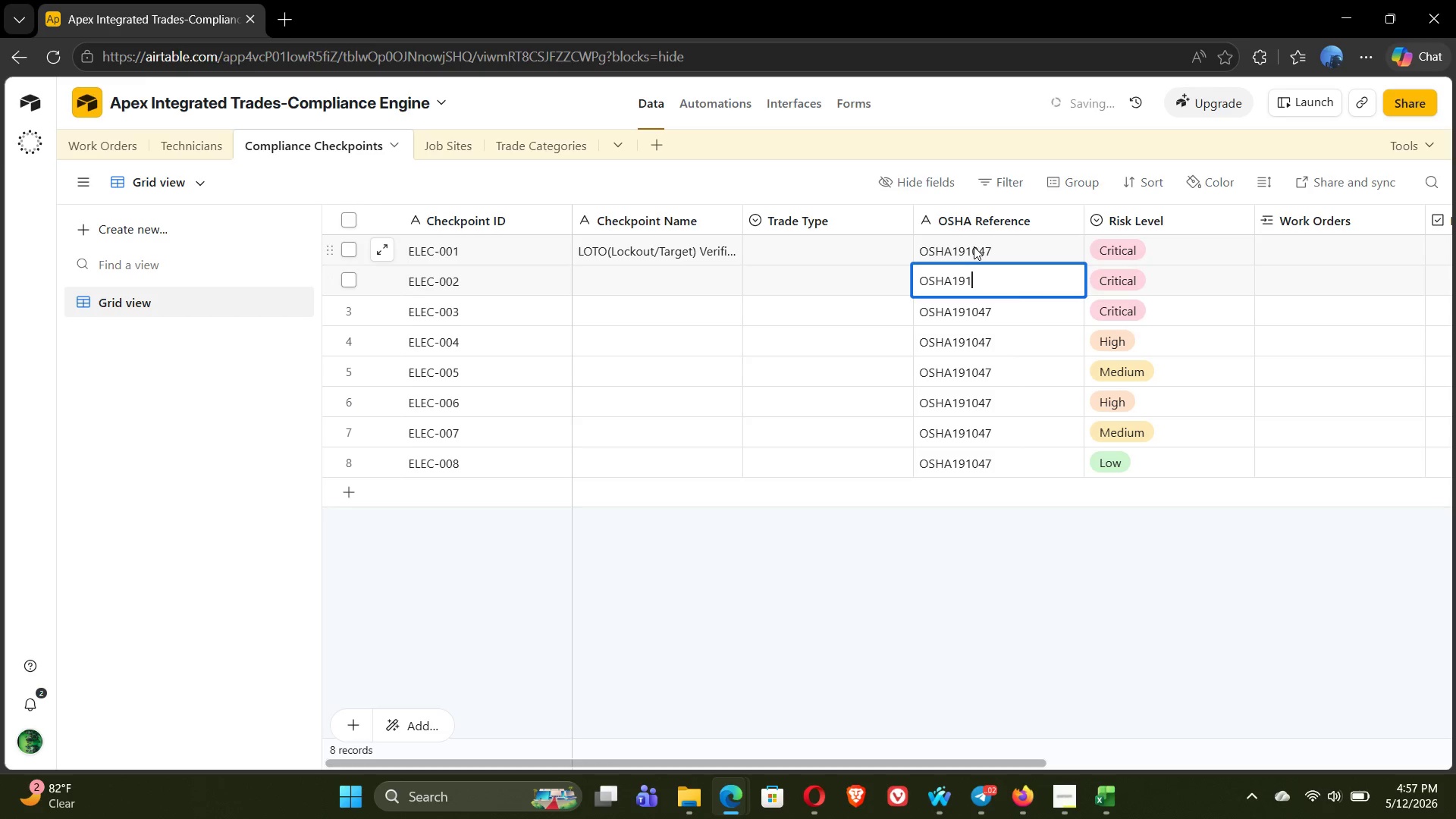 
wait(7.7)
 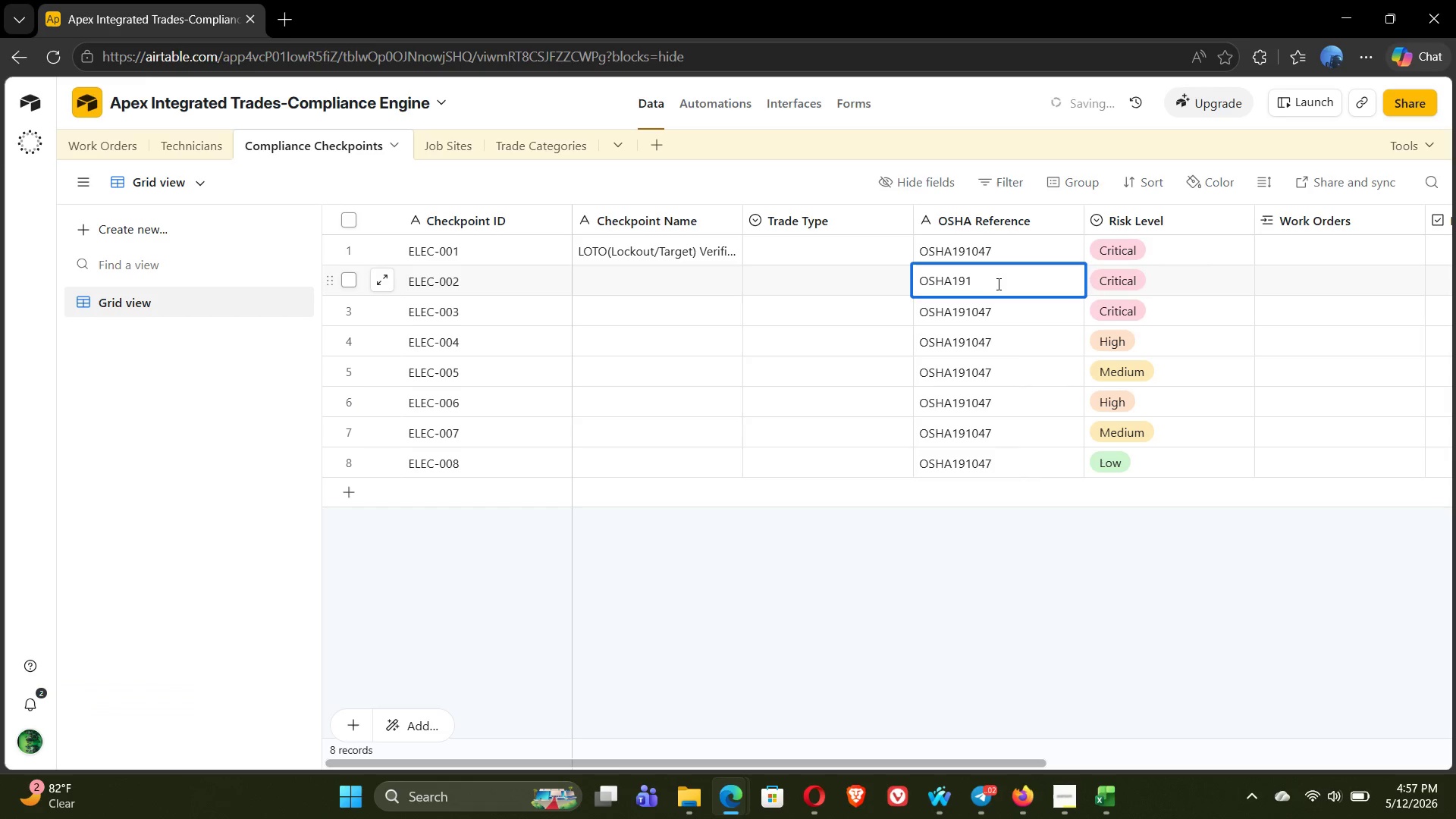 
double_click([996, 246])
 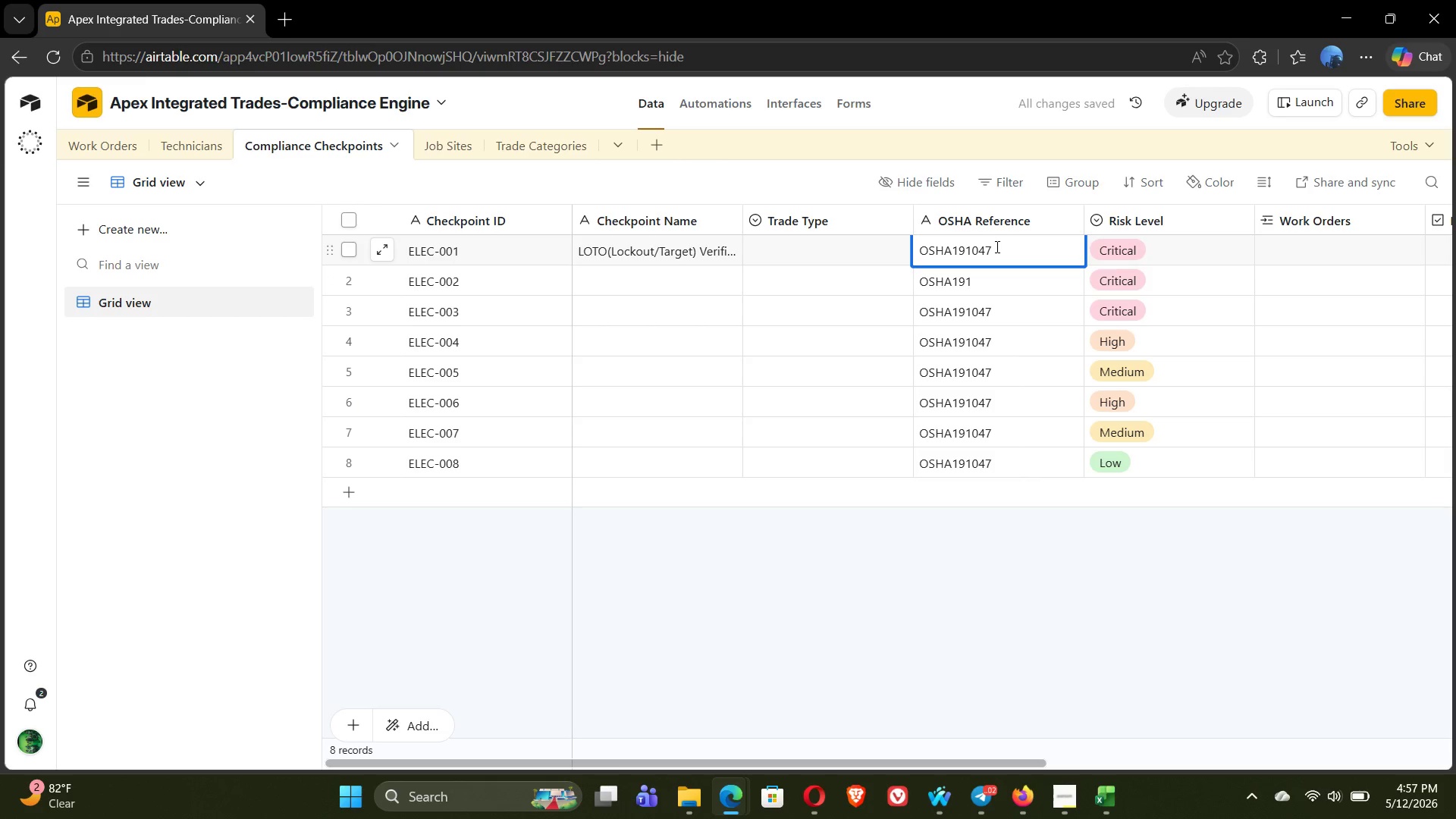 
key(Backspace)
key(Backspace)
type(.147)
 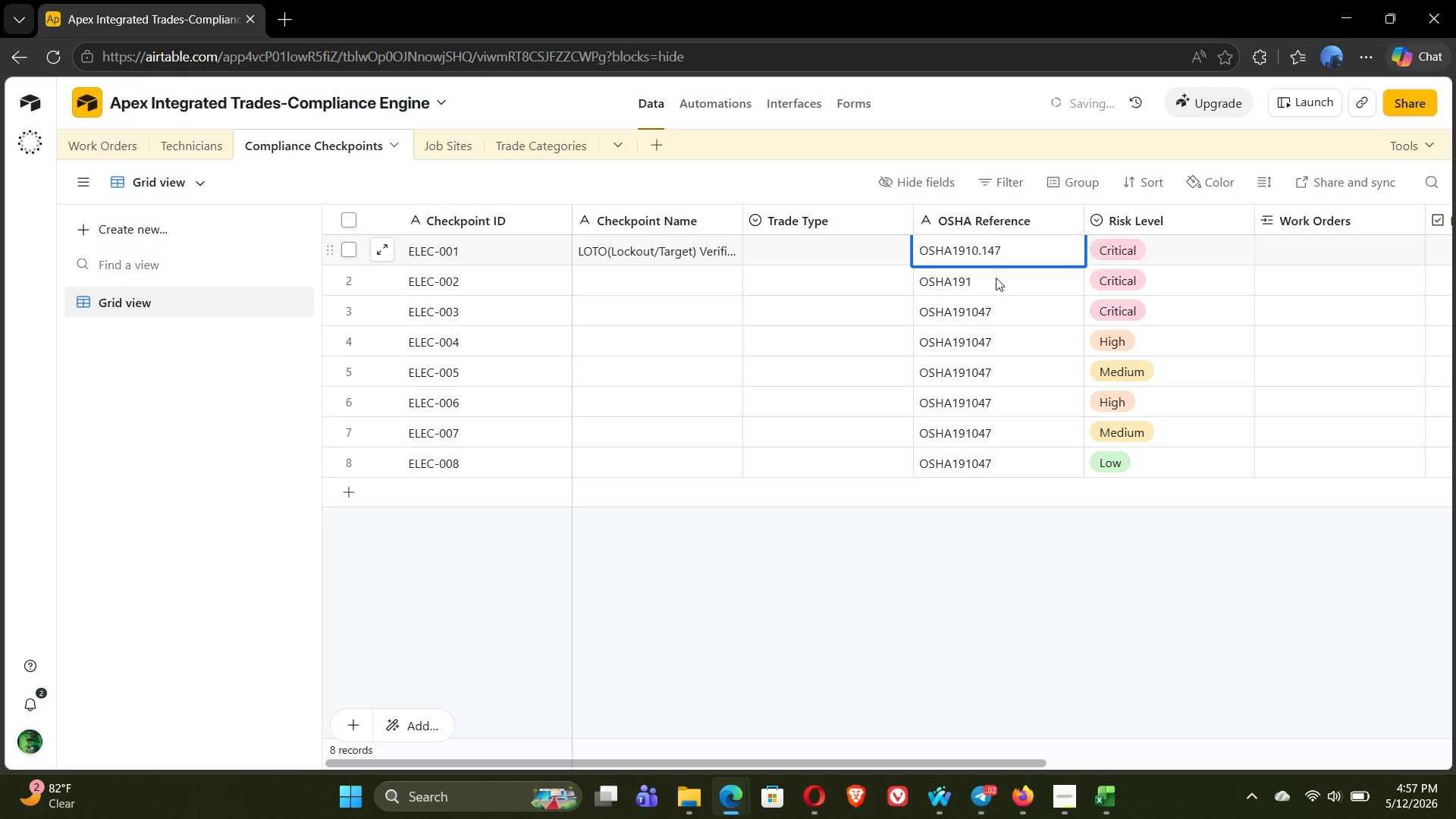 
double_click([996, 281])
 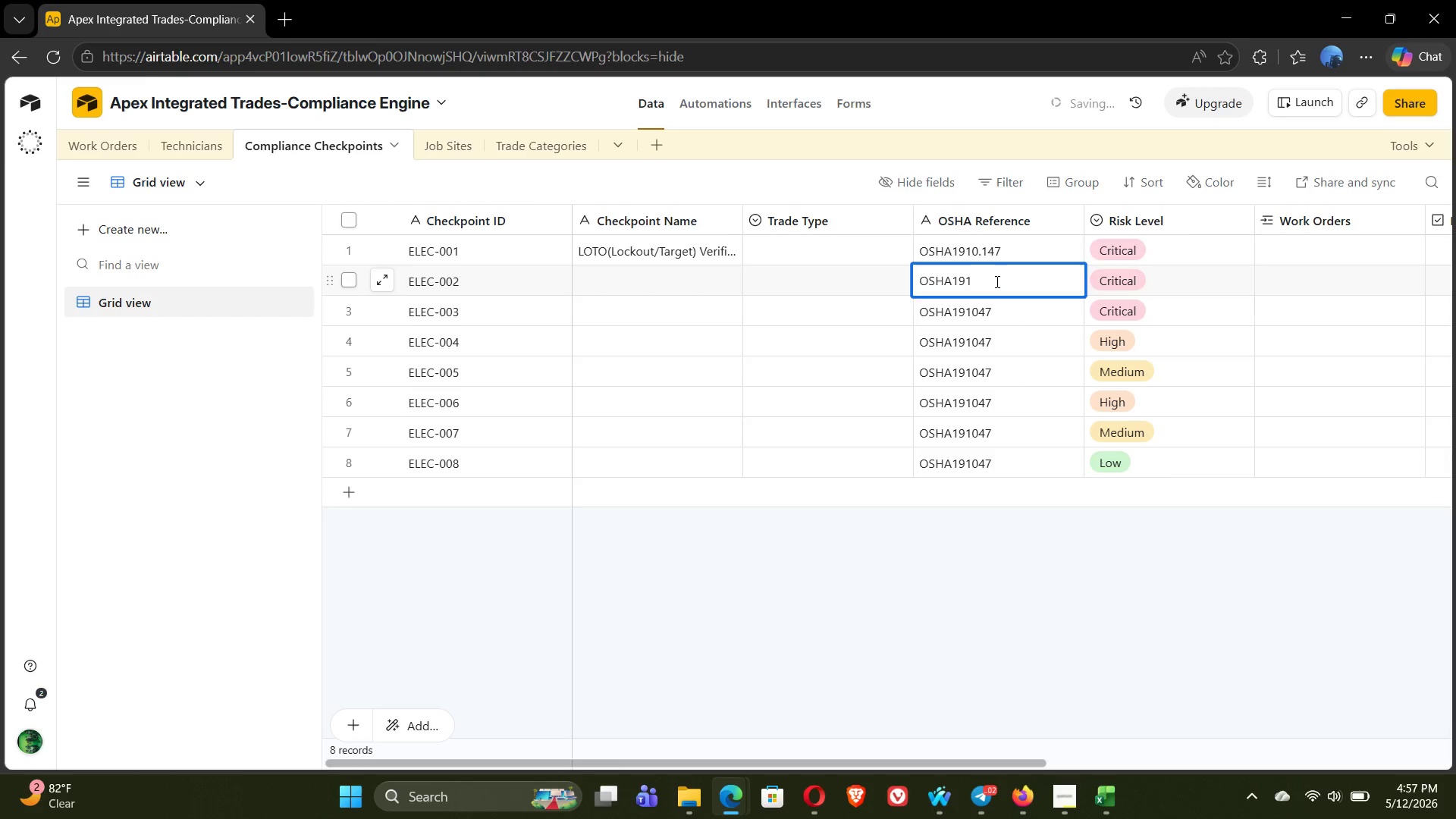 
key(0)
 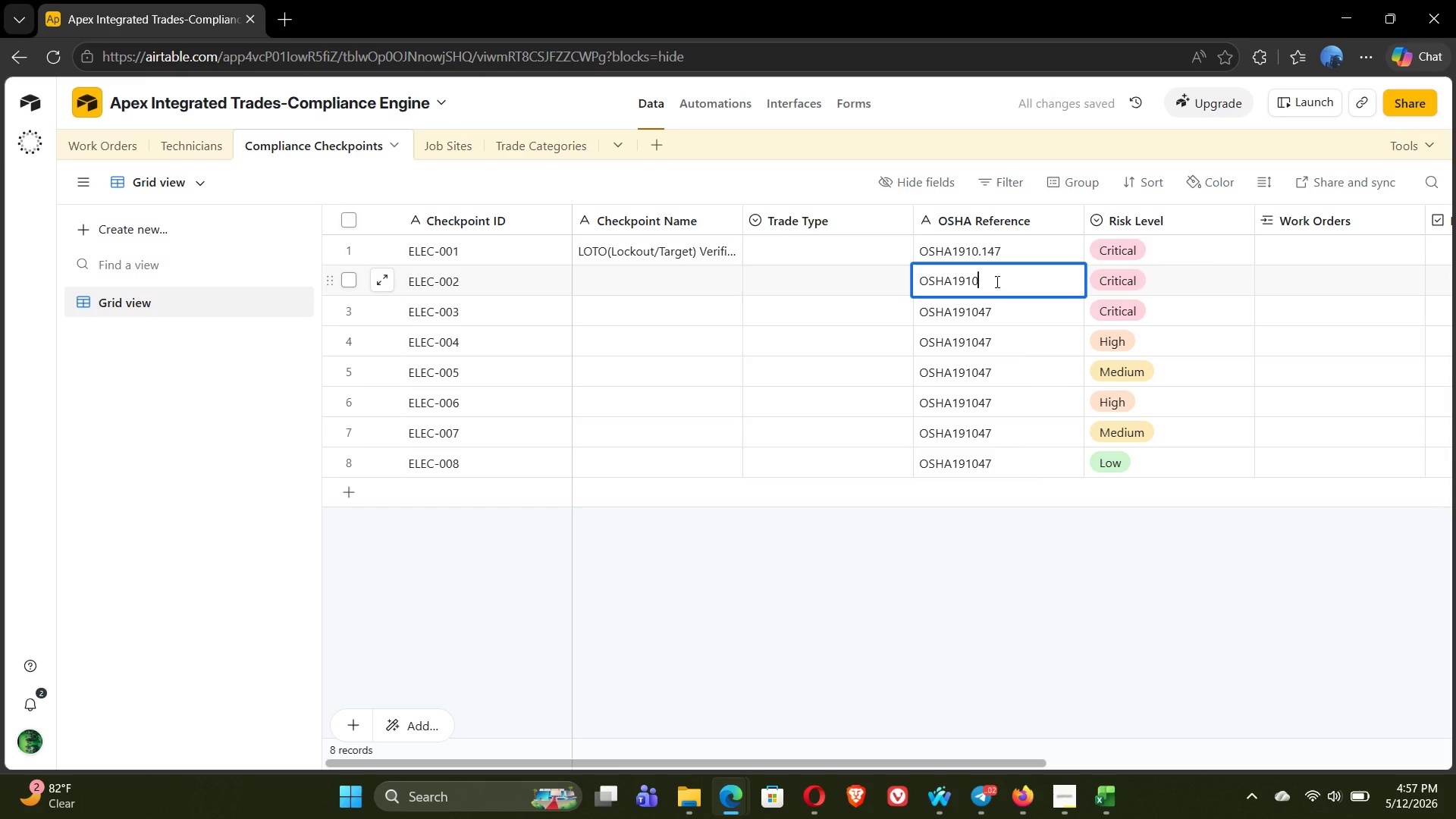 
key(Period)
 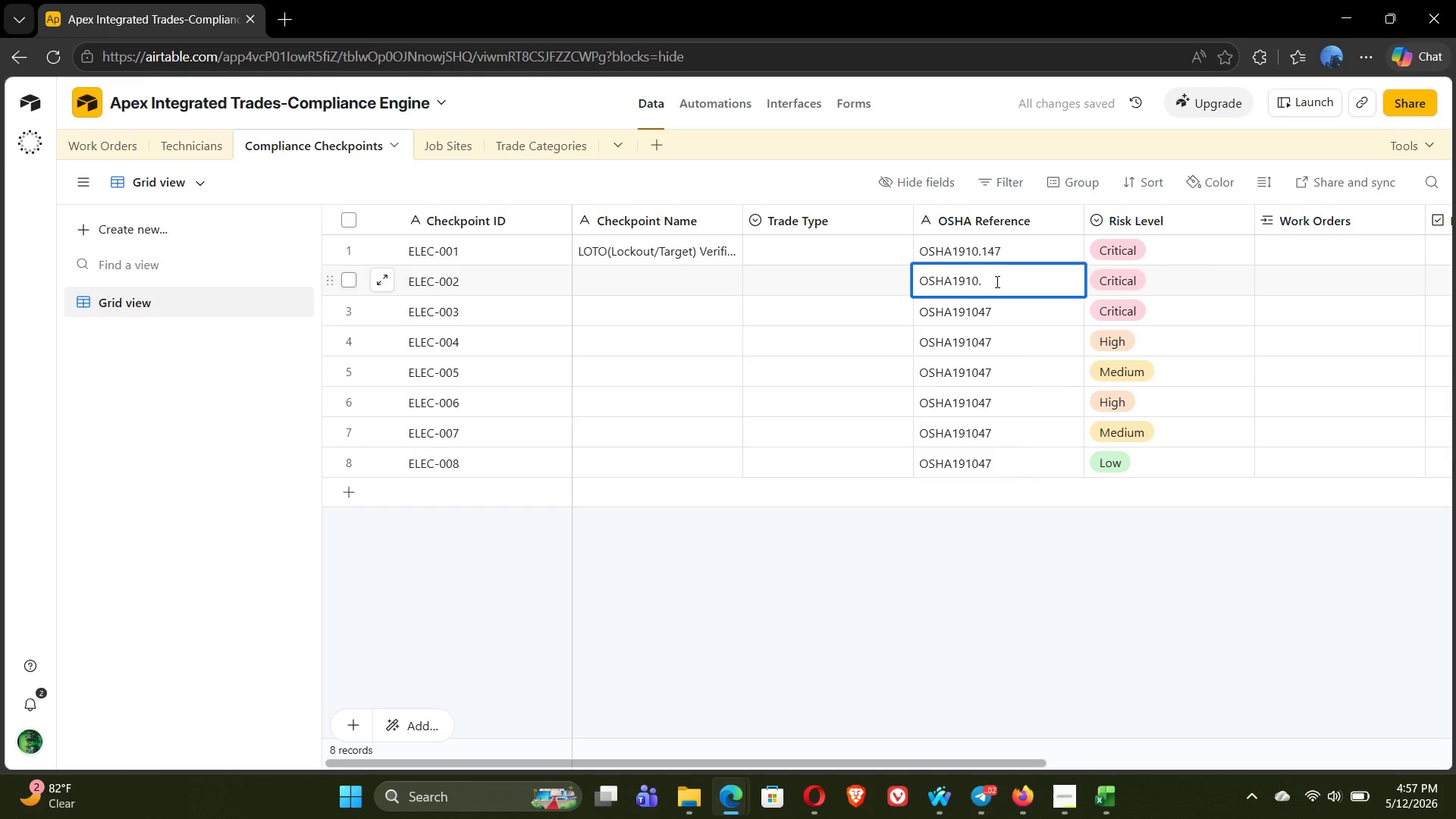 
type(269)
 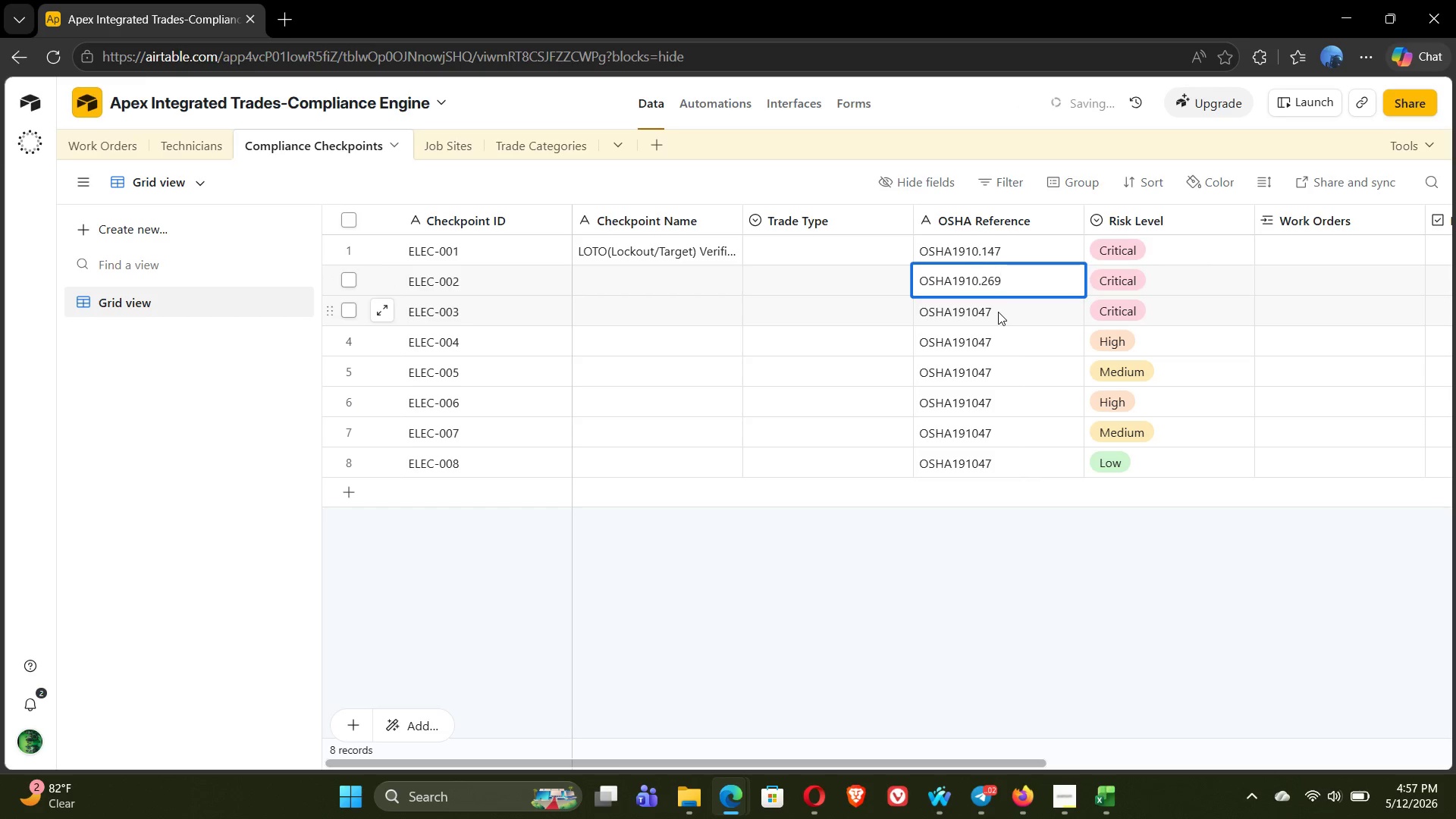 
double_click([998, 312])
 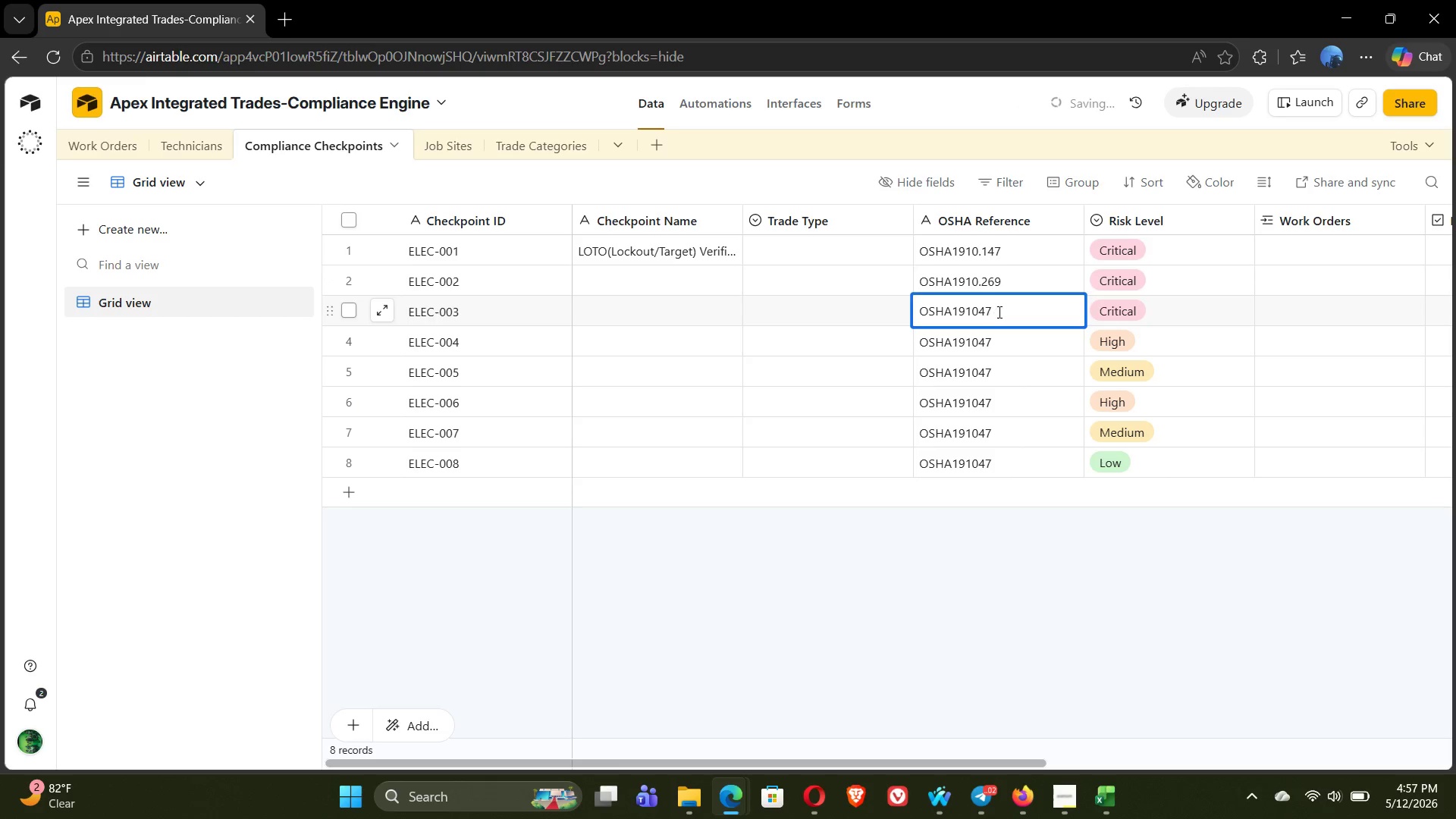 
key(Period)
 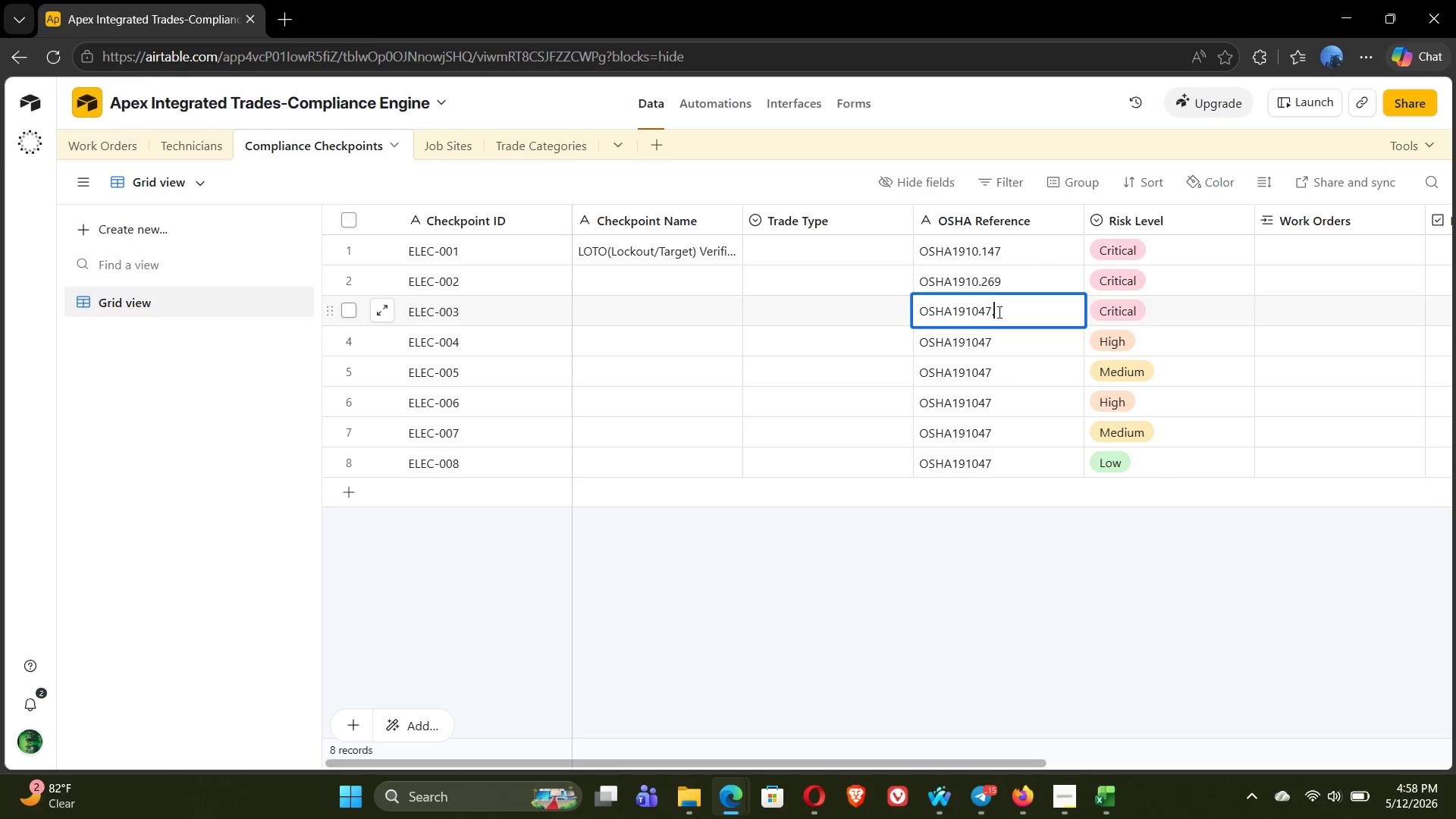 
wait(51.64)
 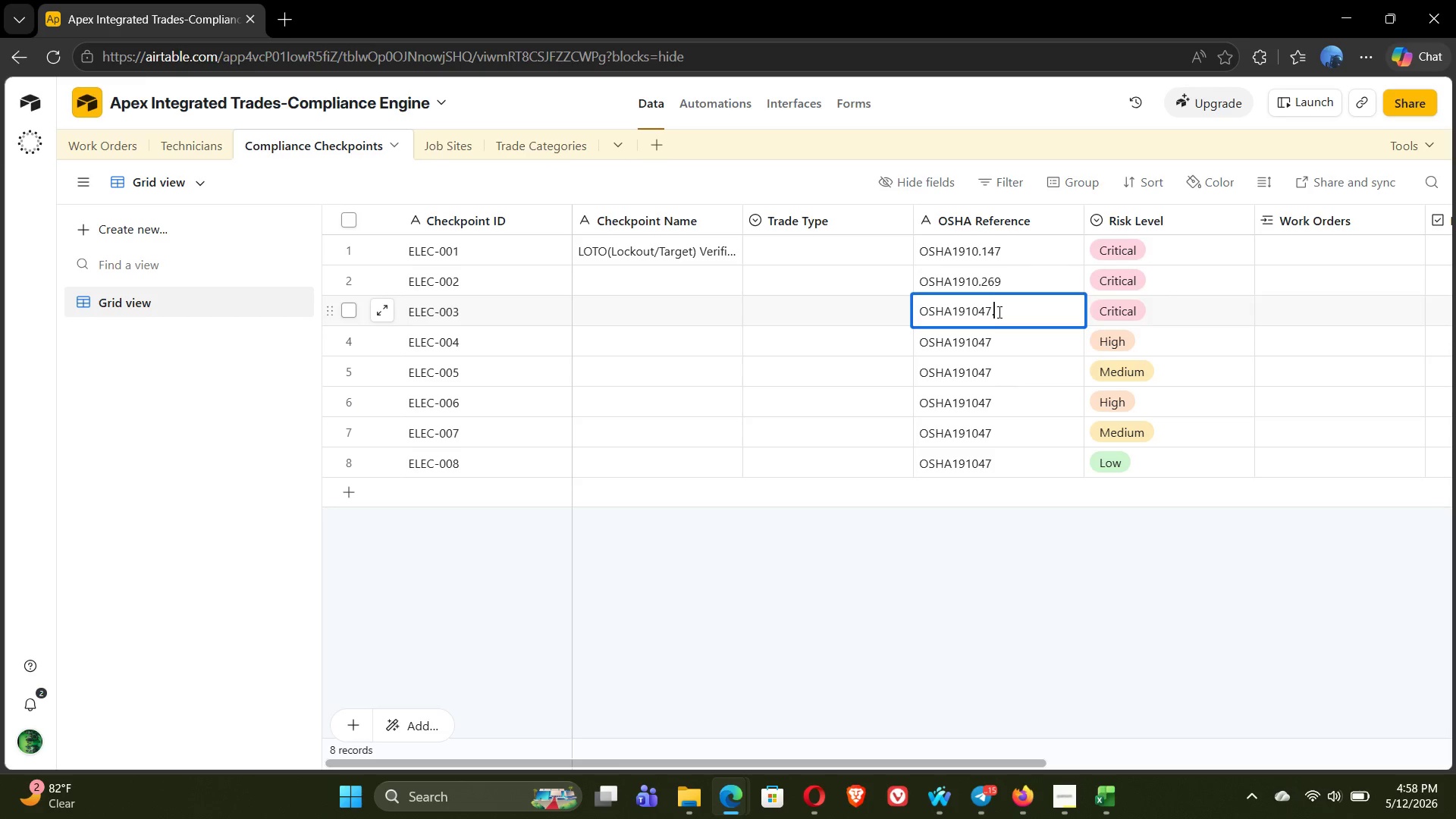 
key(Backspace)
 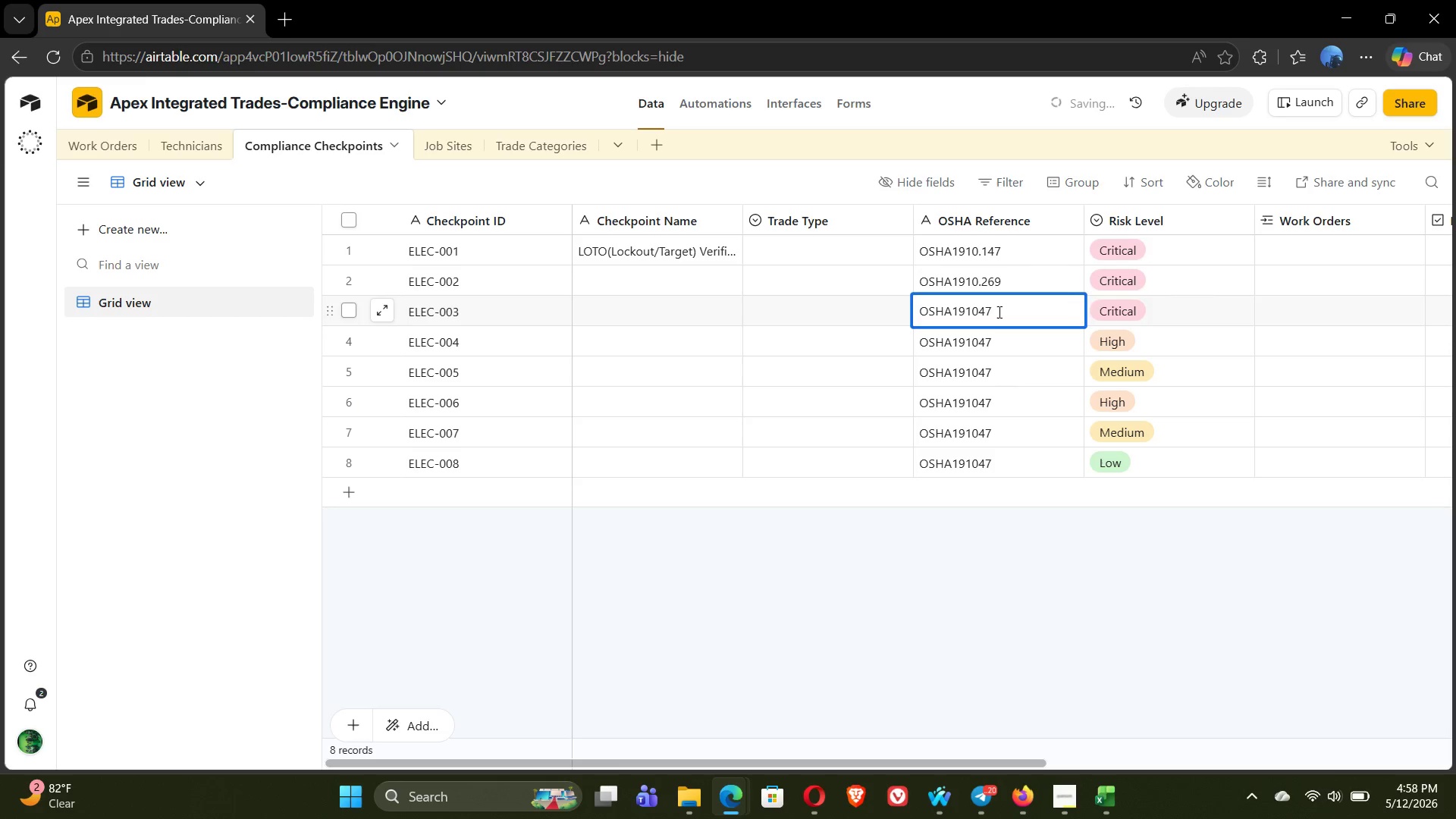 
key(Backspace)
 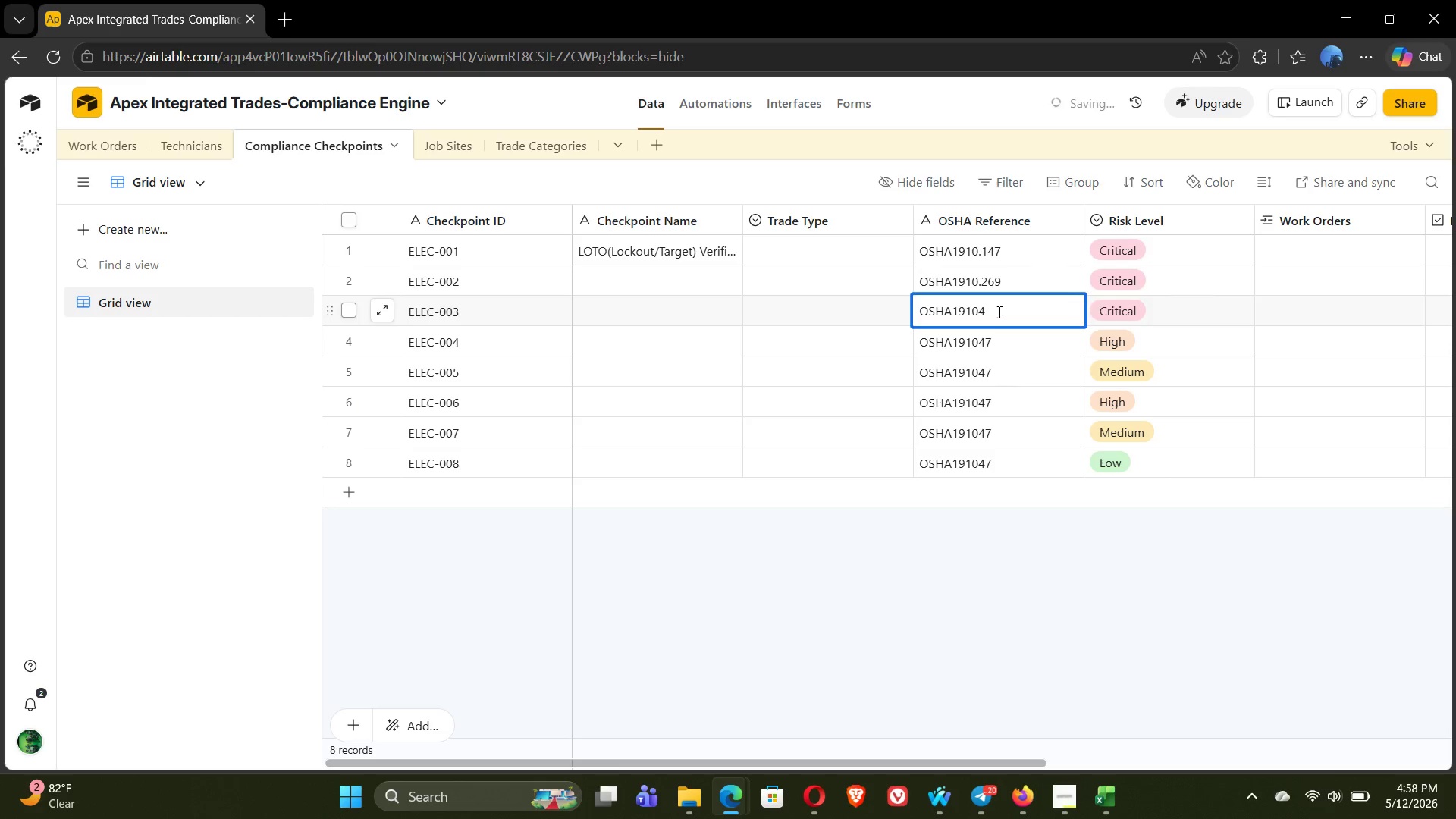 
key(Backspace)
 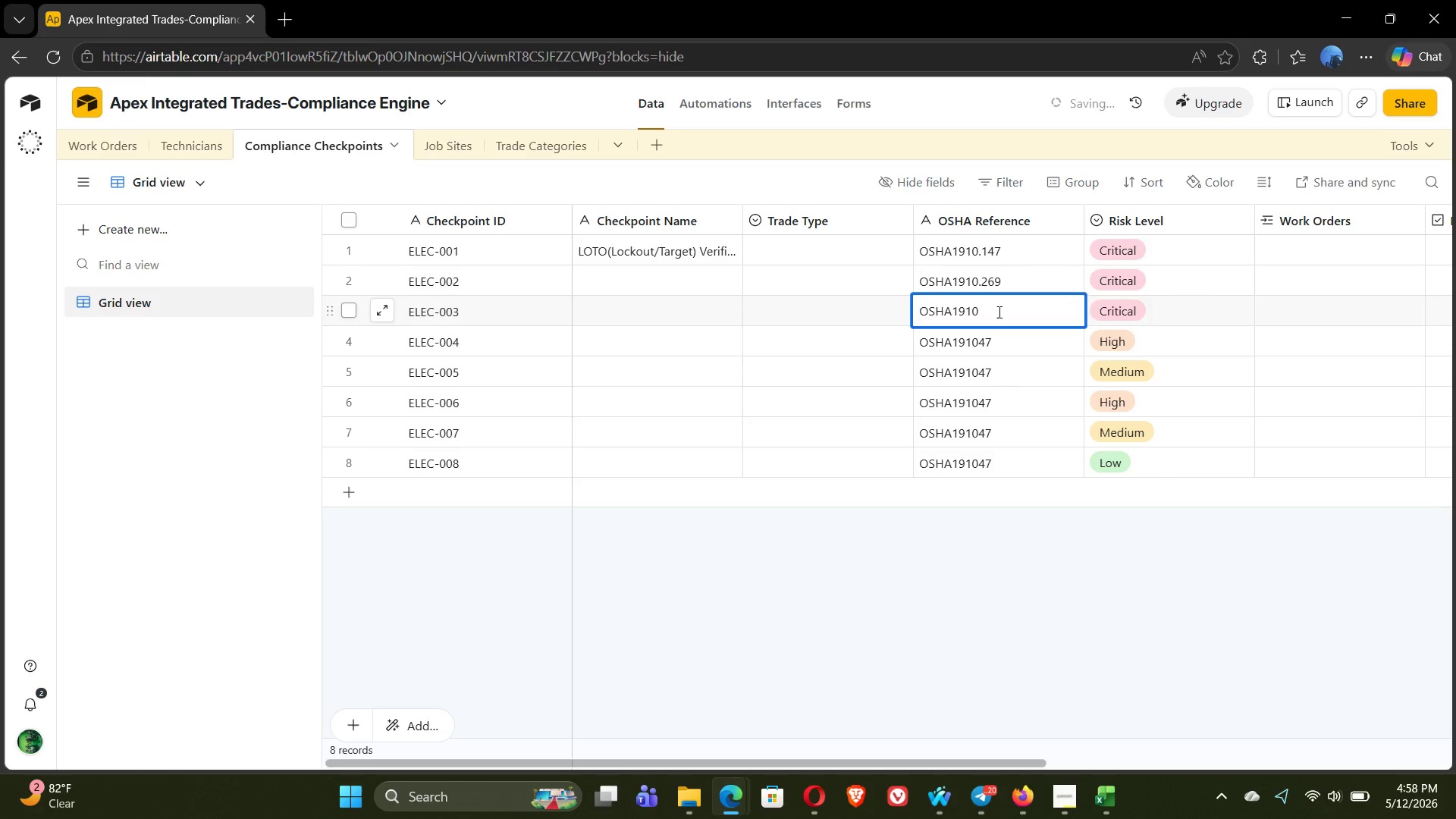 
key(Backspace)
 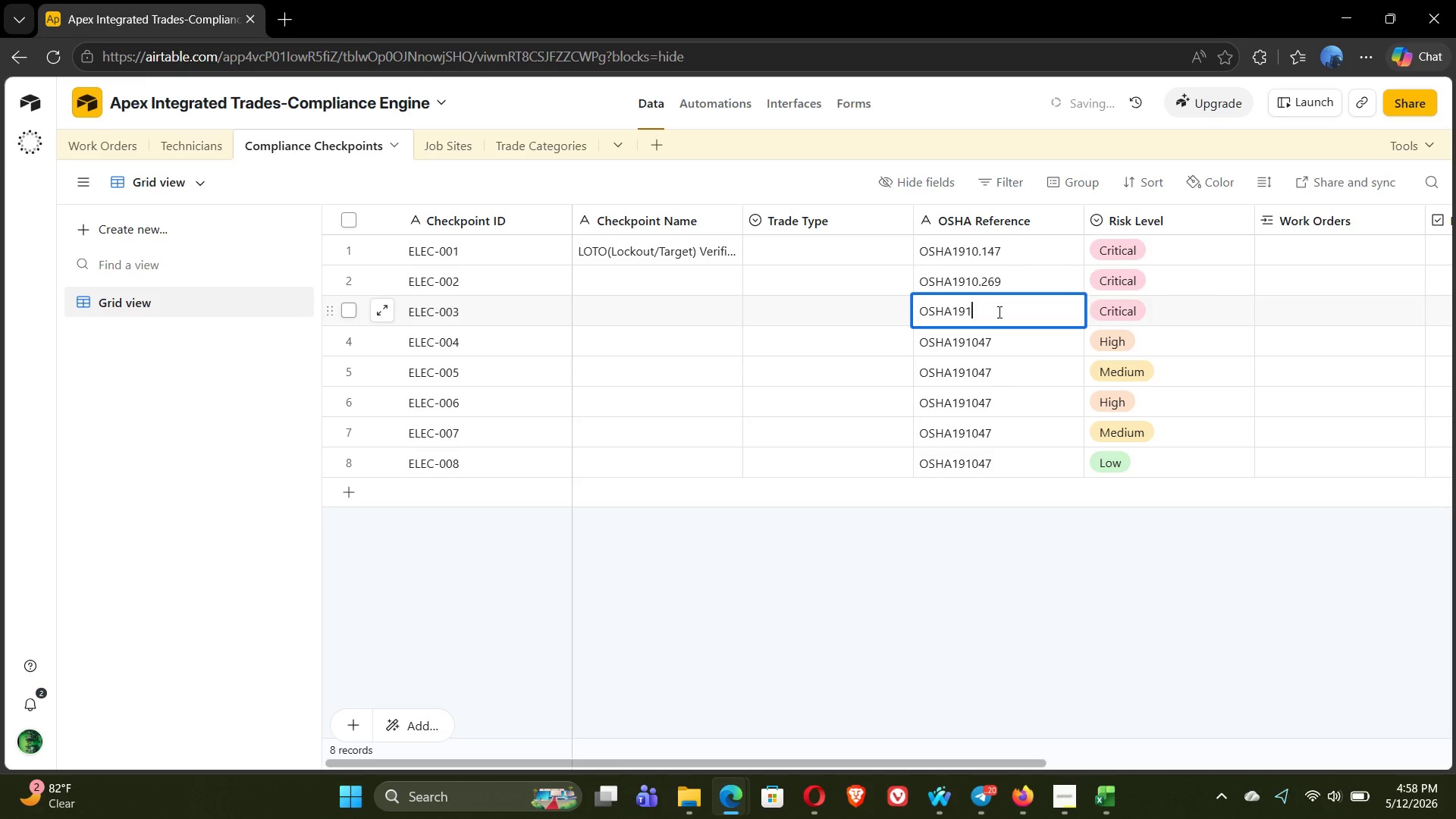 
key(Backspace)
 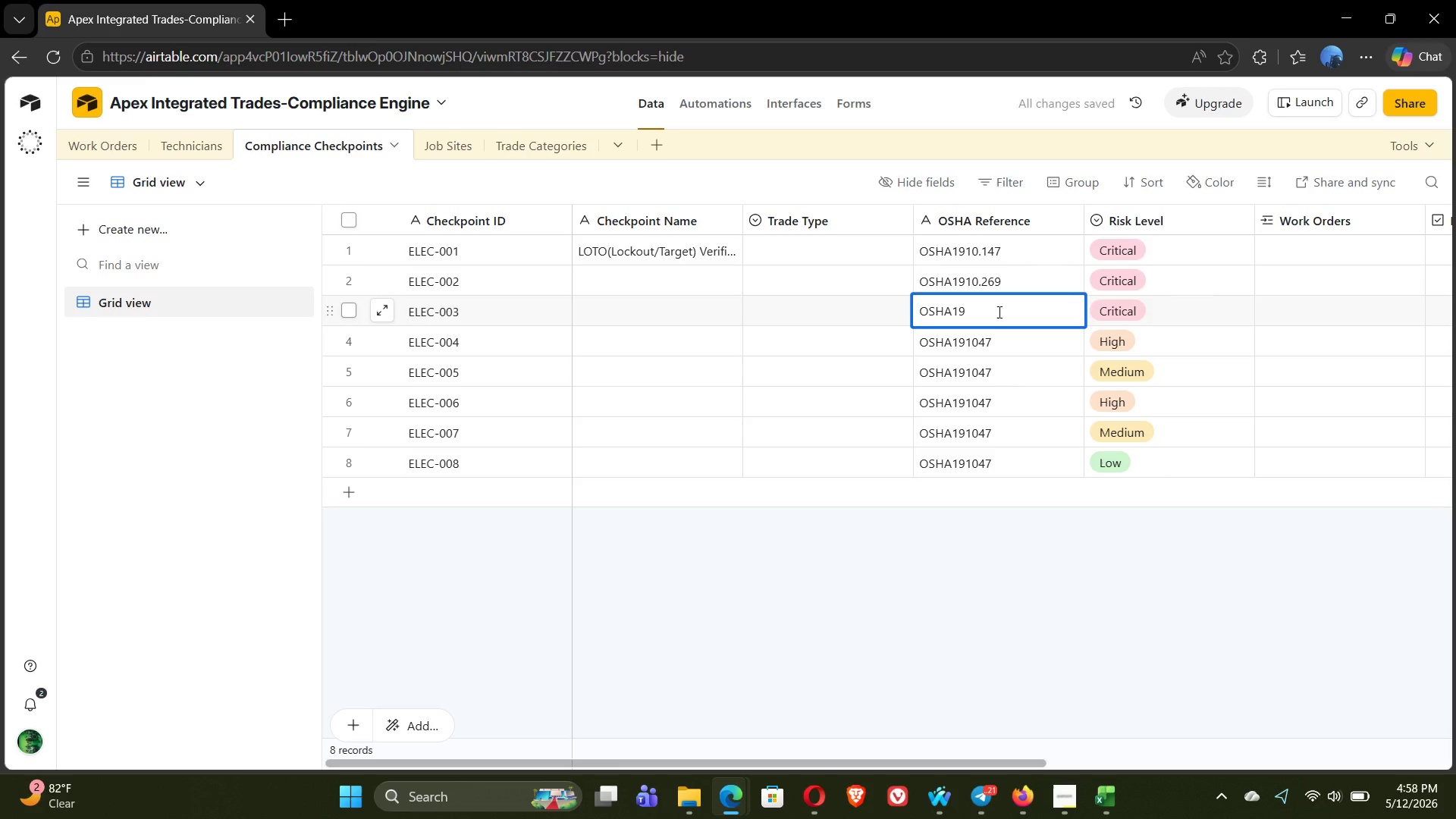 
wait(6.91)
 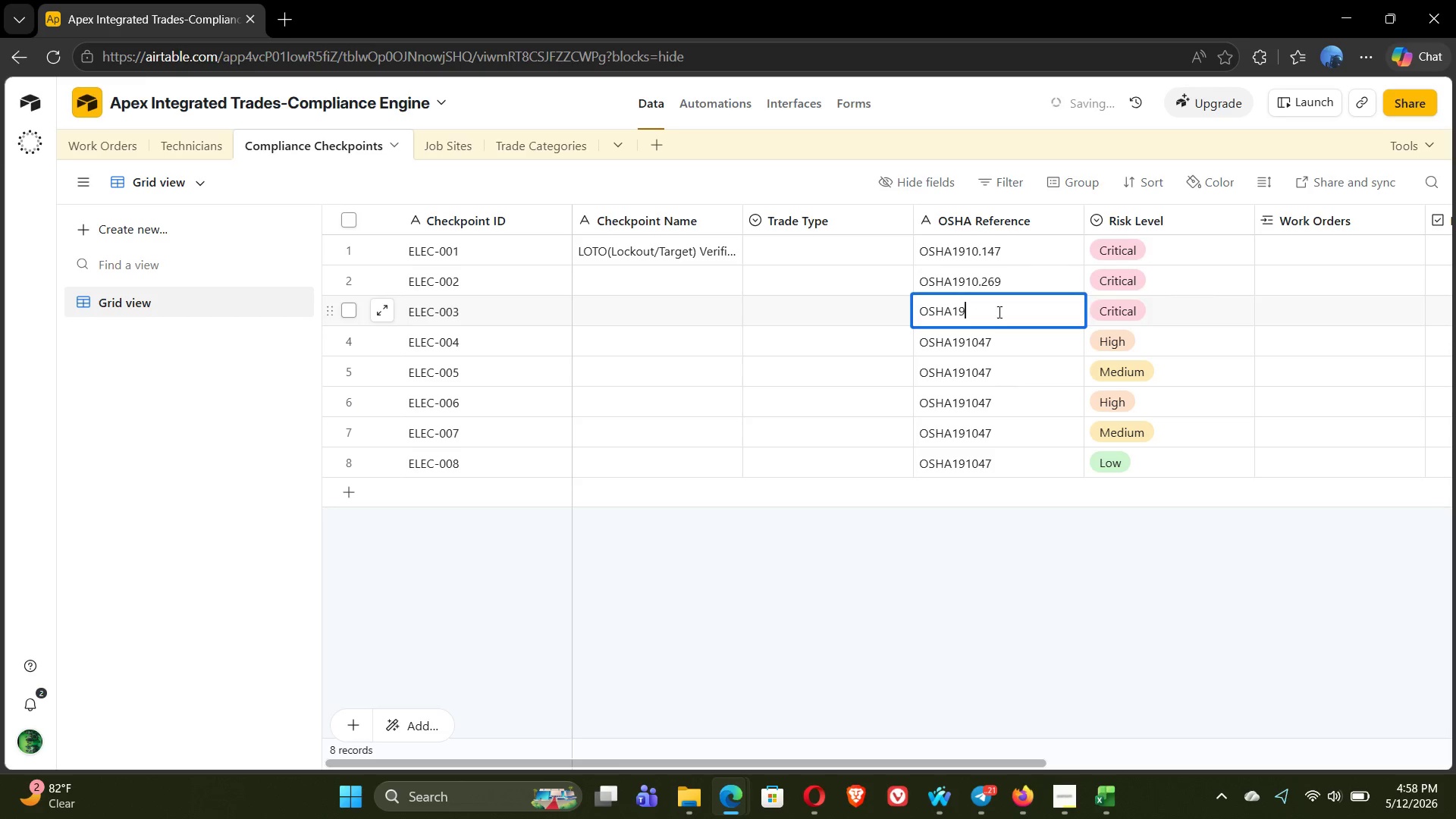 
type(26)
 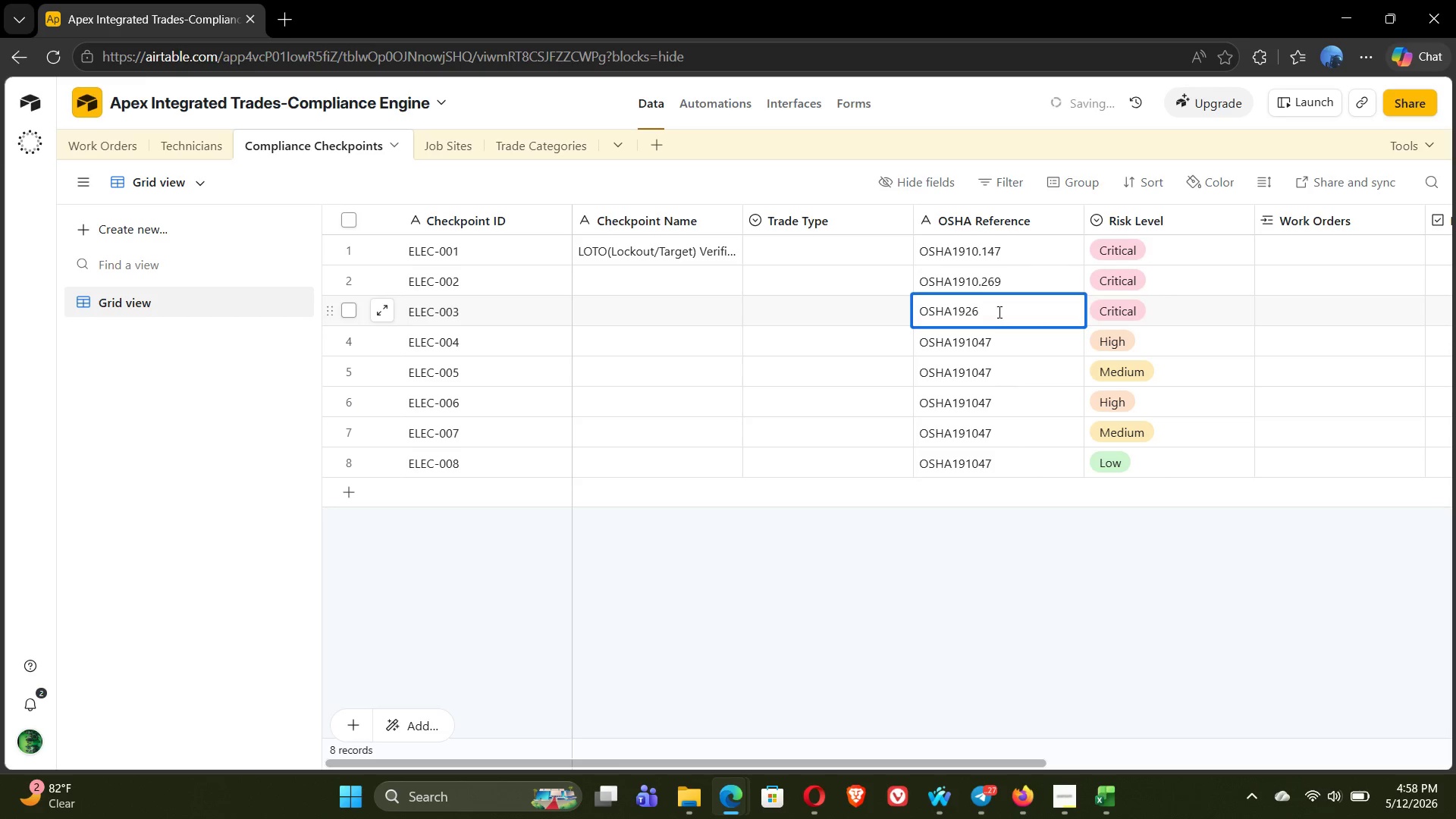 
type(.416)
 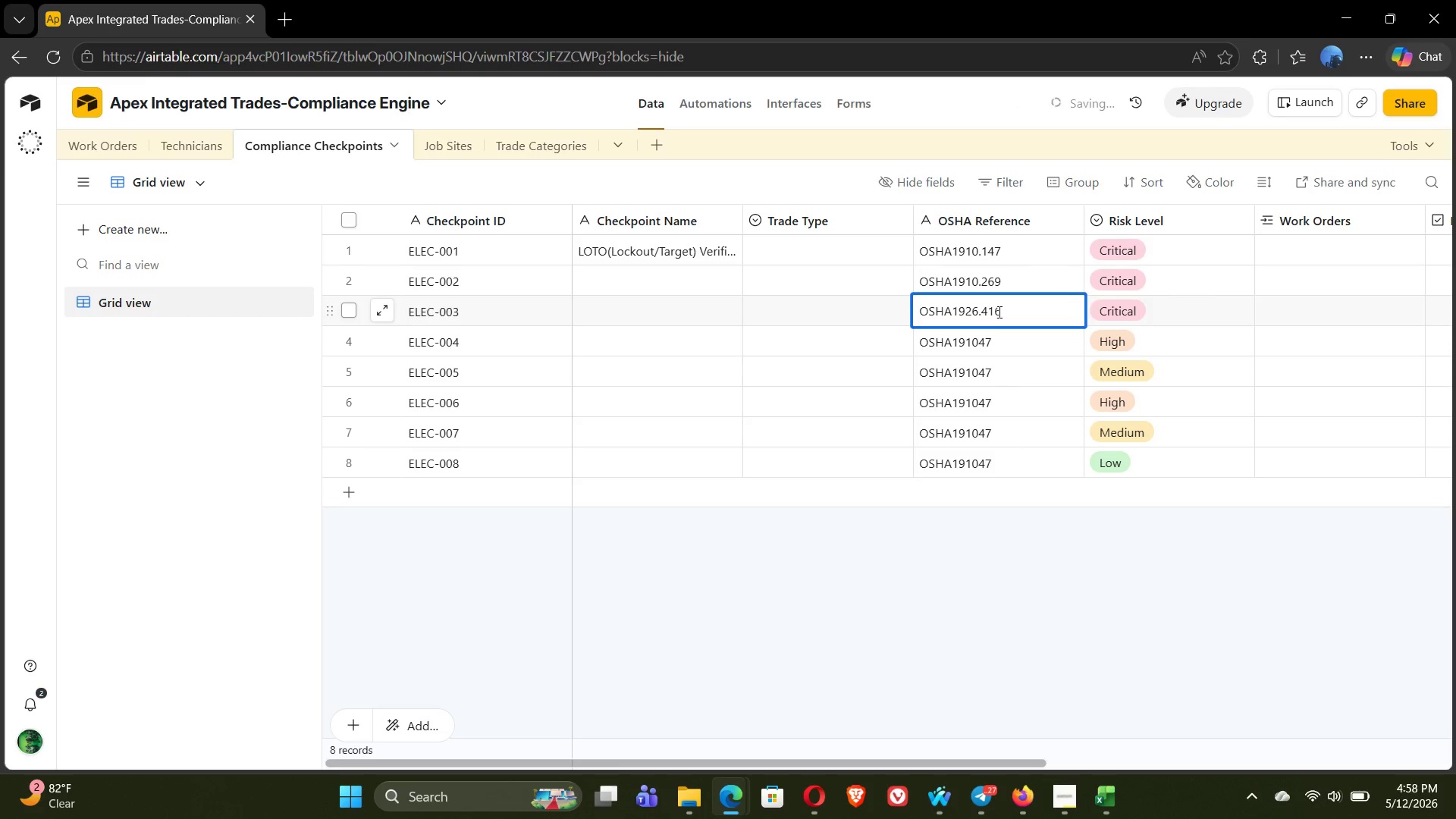 
left_click([998, 344])
 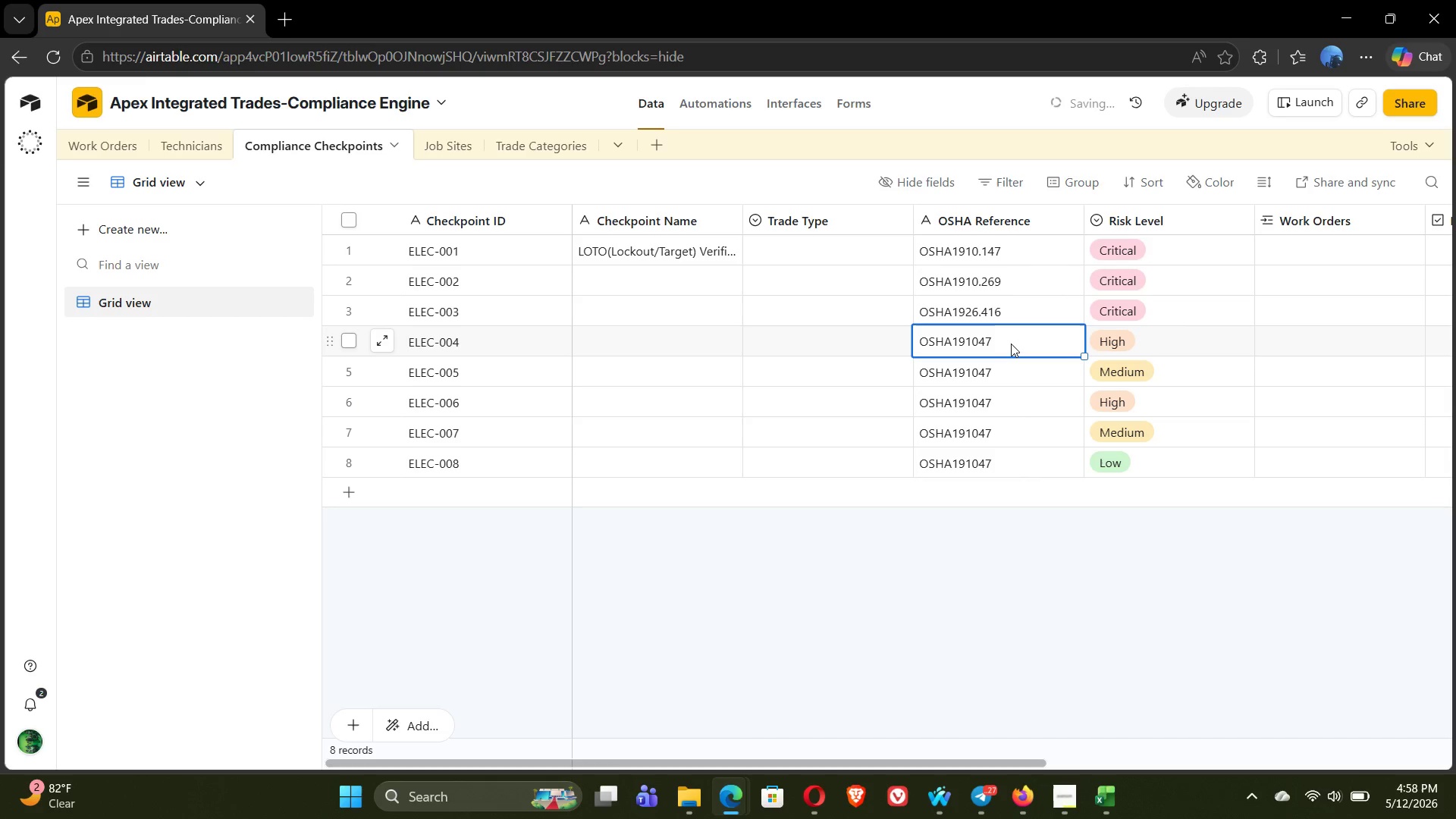 
double_click([1011, 344])
 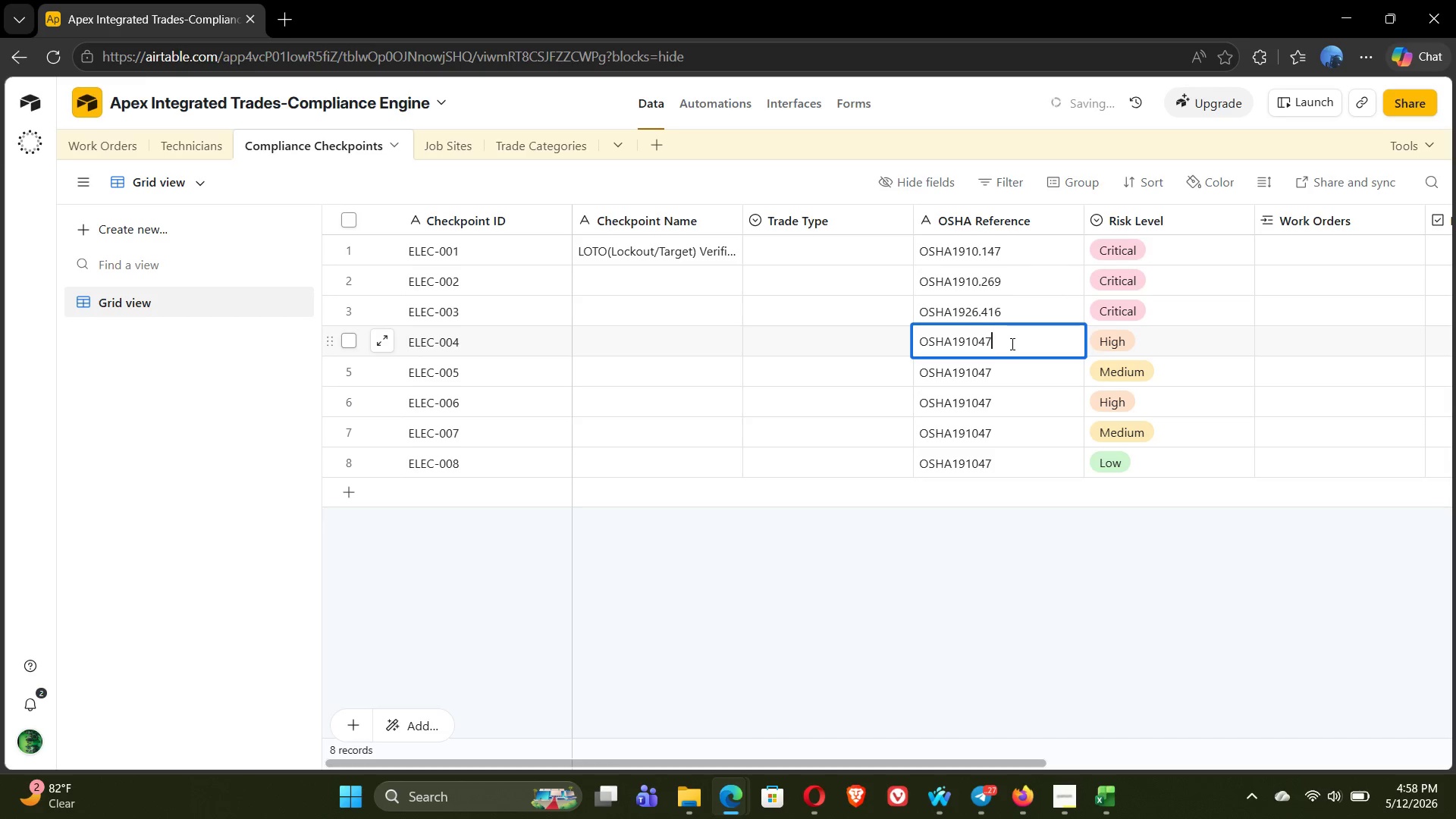 
key(Backspace)
key(Backspace)
key(Backspace)
key(Backspace)
type(26.)
 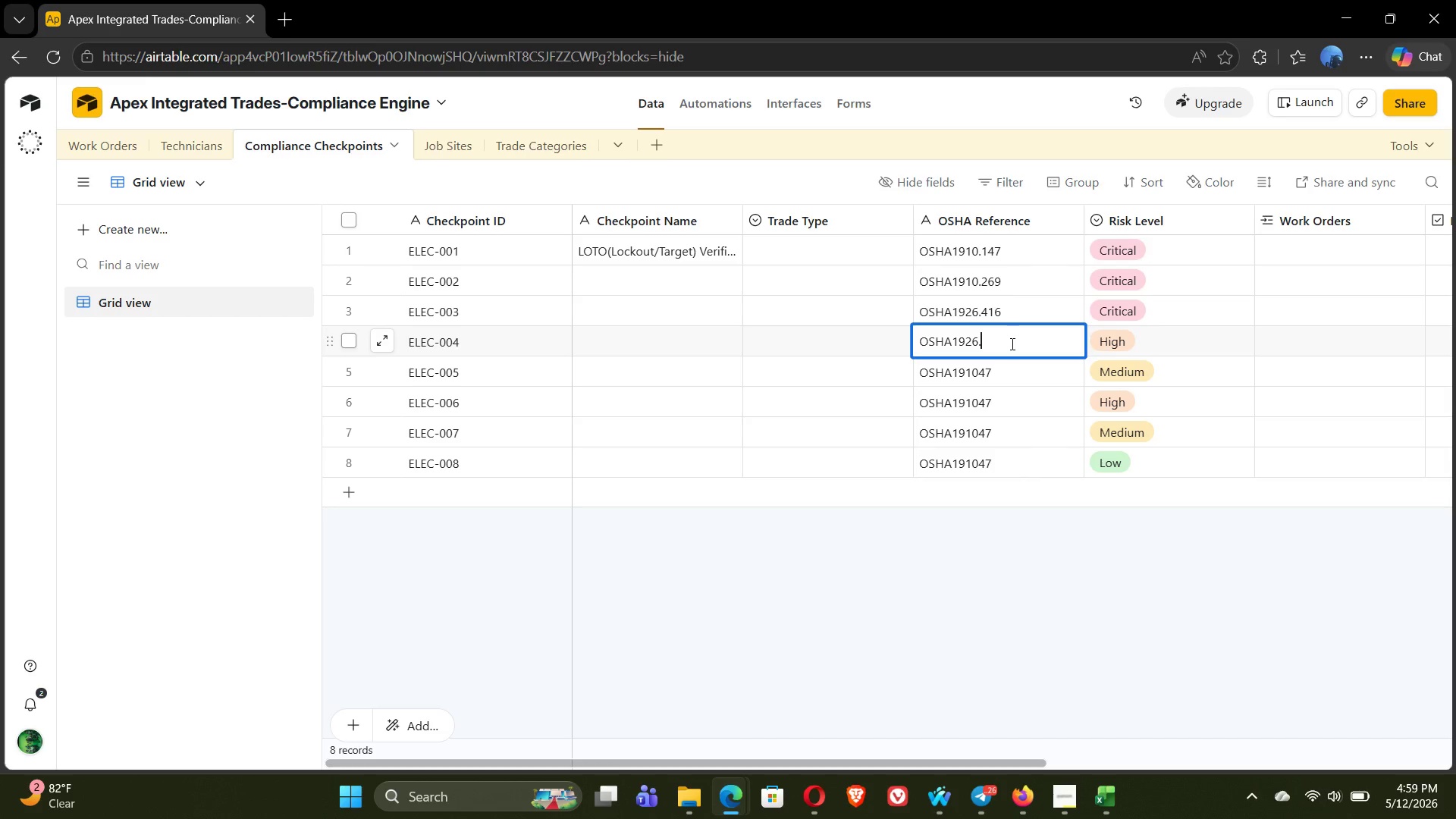 
type(404)
 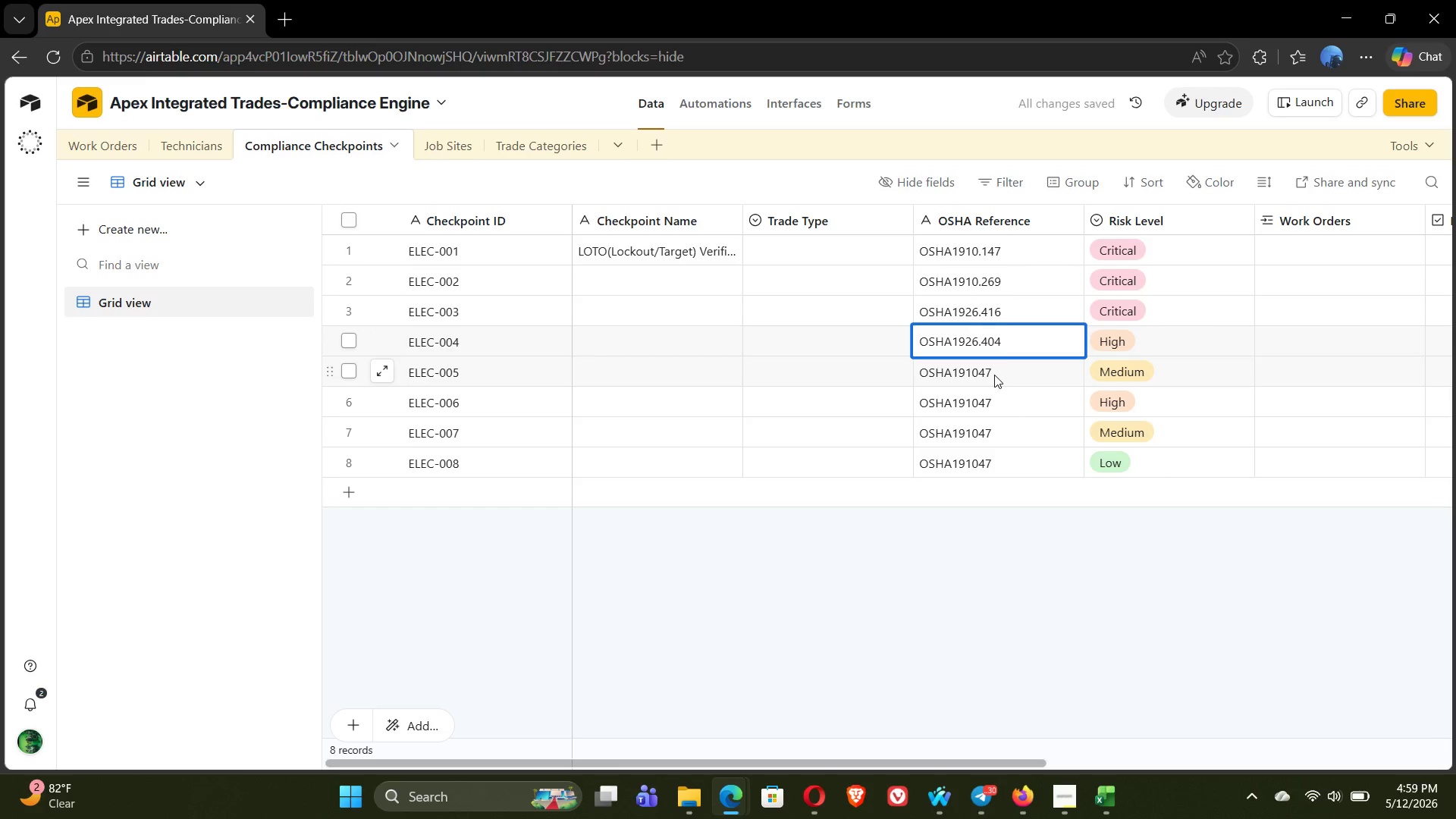 
wait(12.31)
 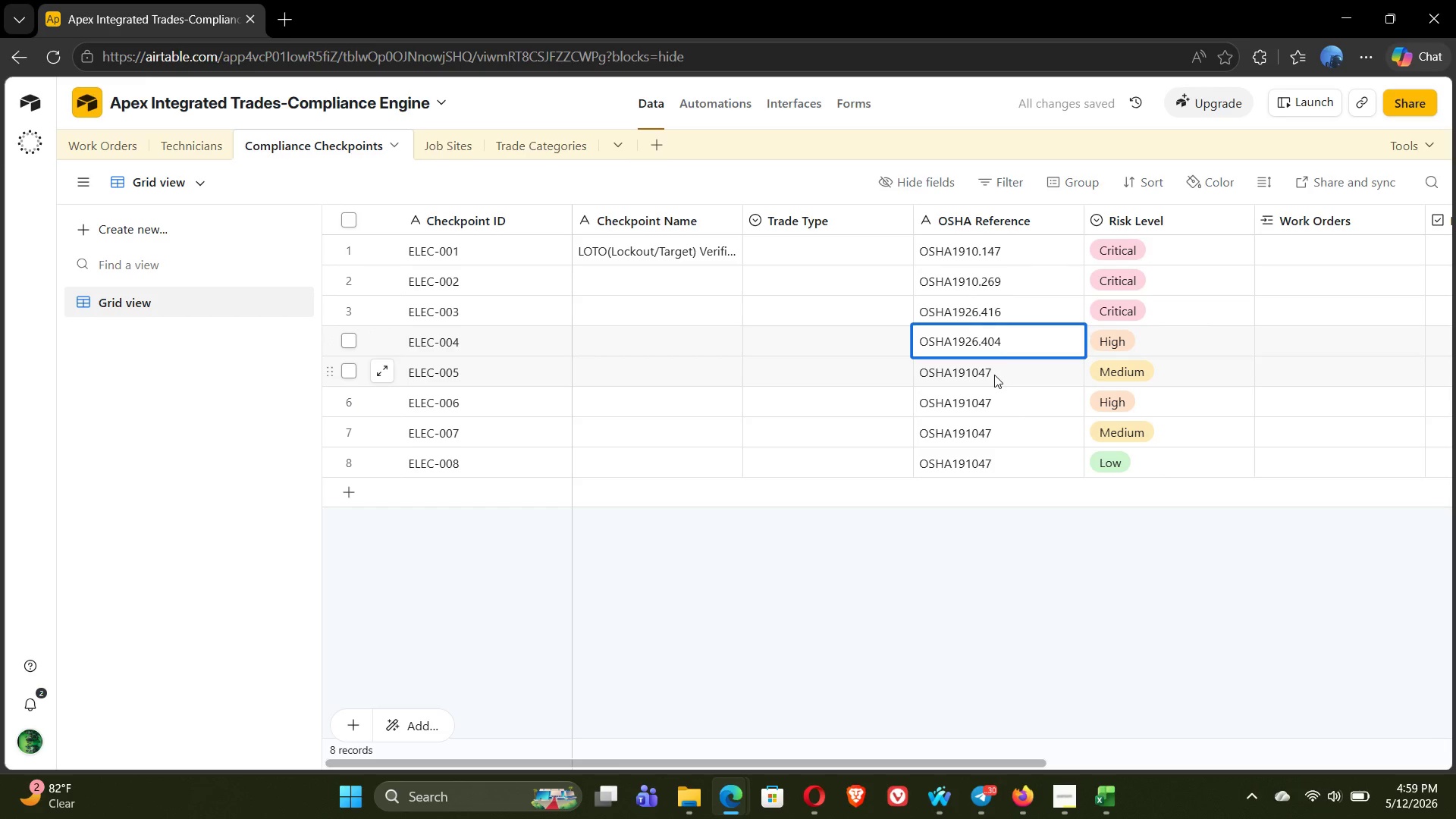 
double_click([1003, 375])
 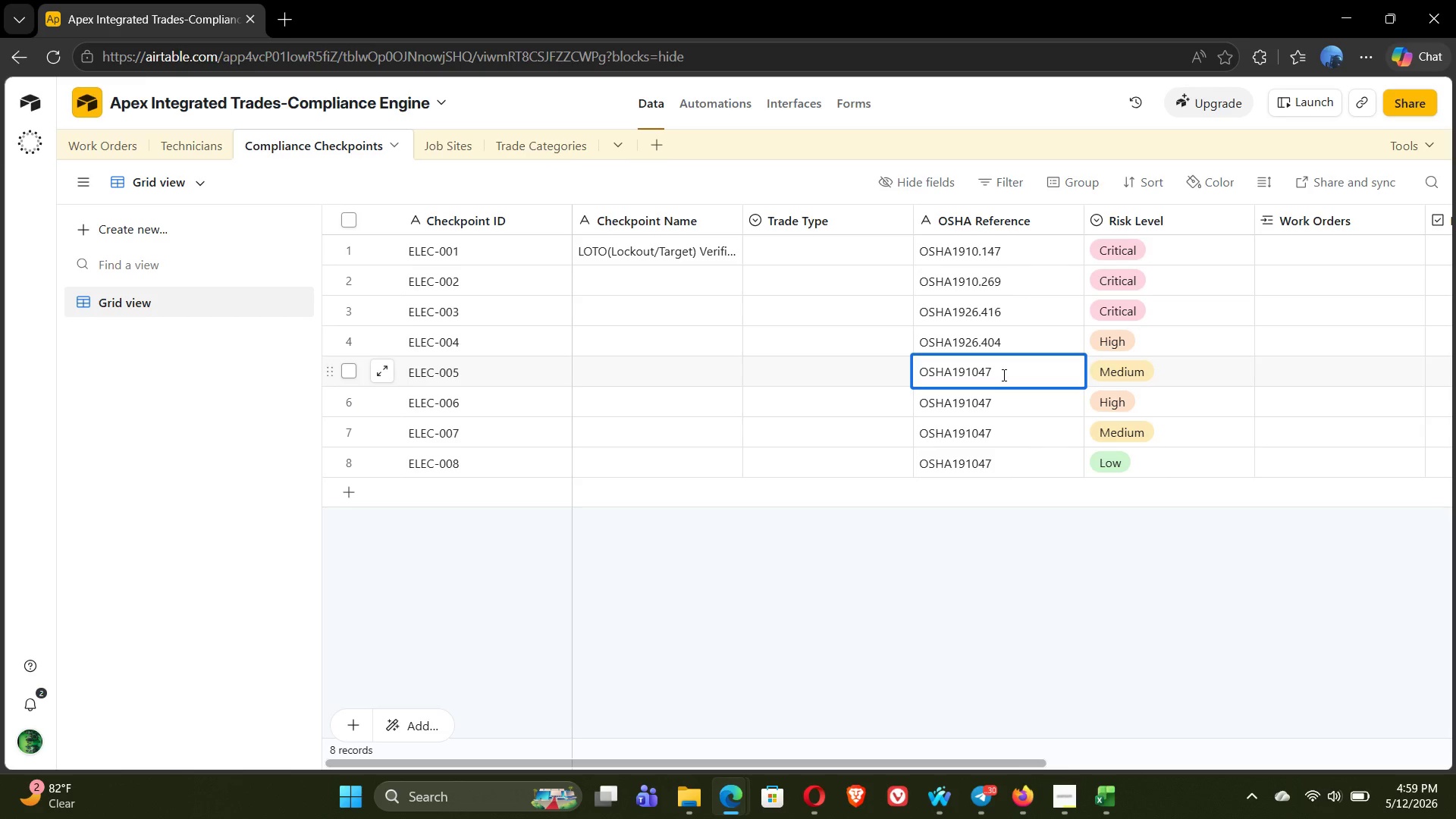 
key(Backspace)
 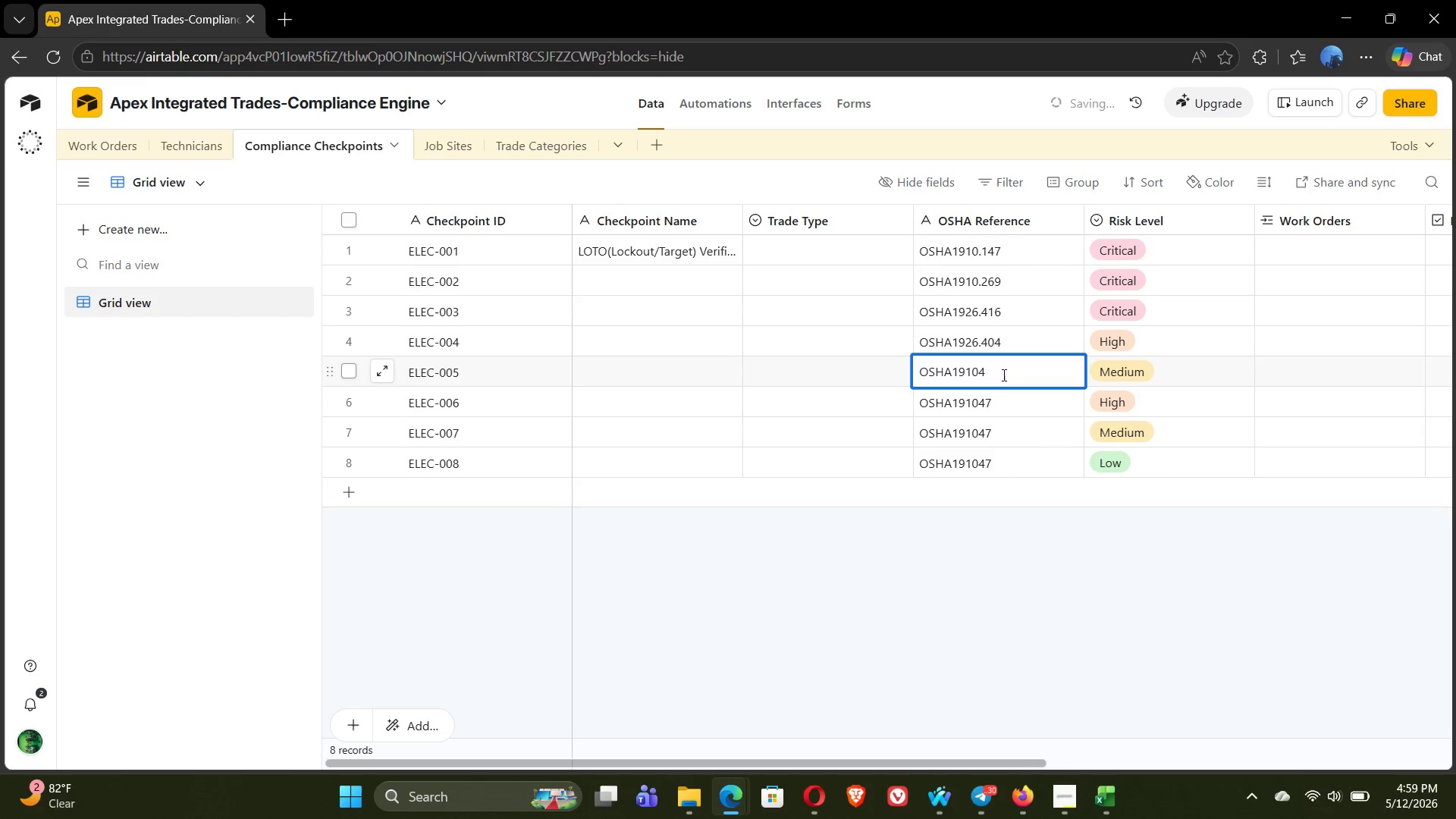 
key(Backspace)
 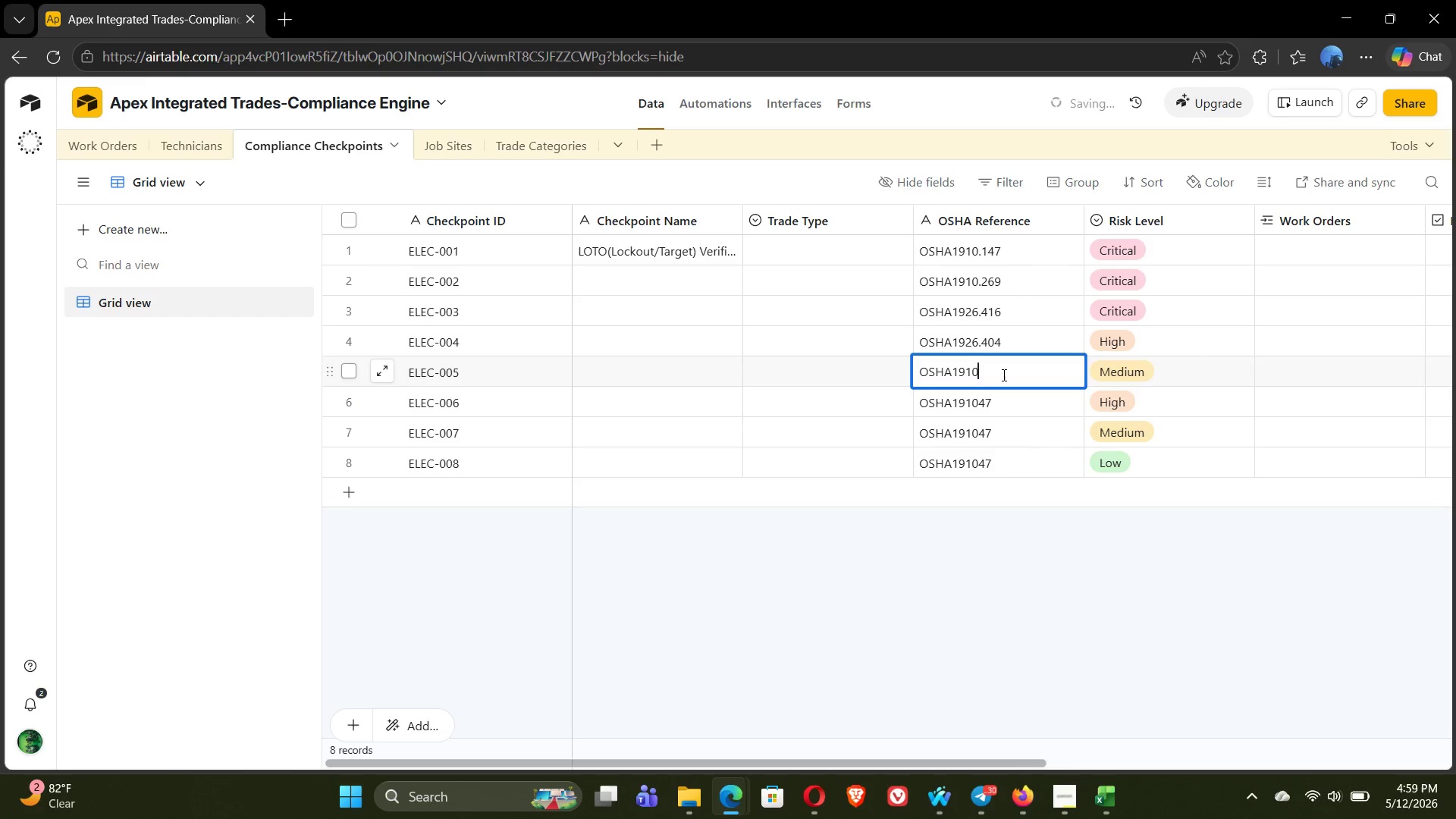 
key(Backspace)
 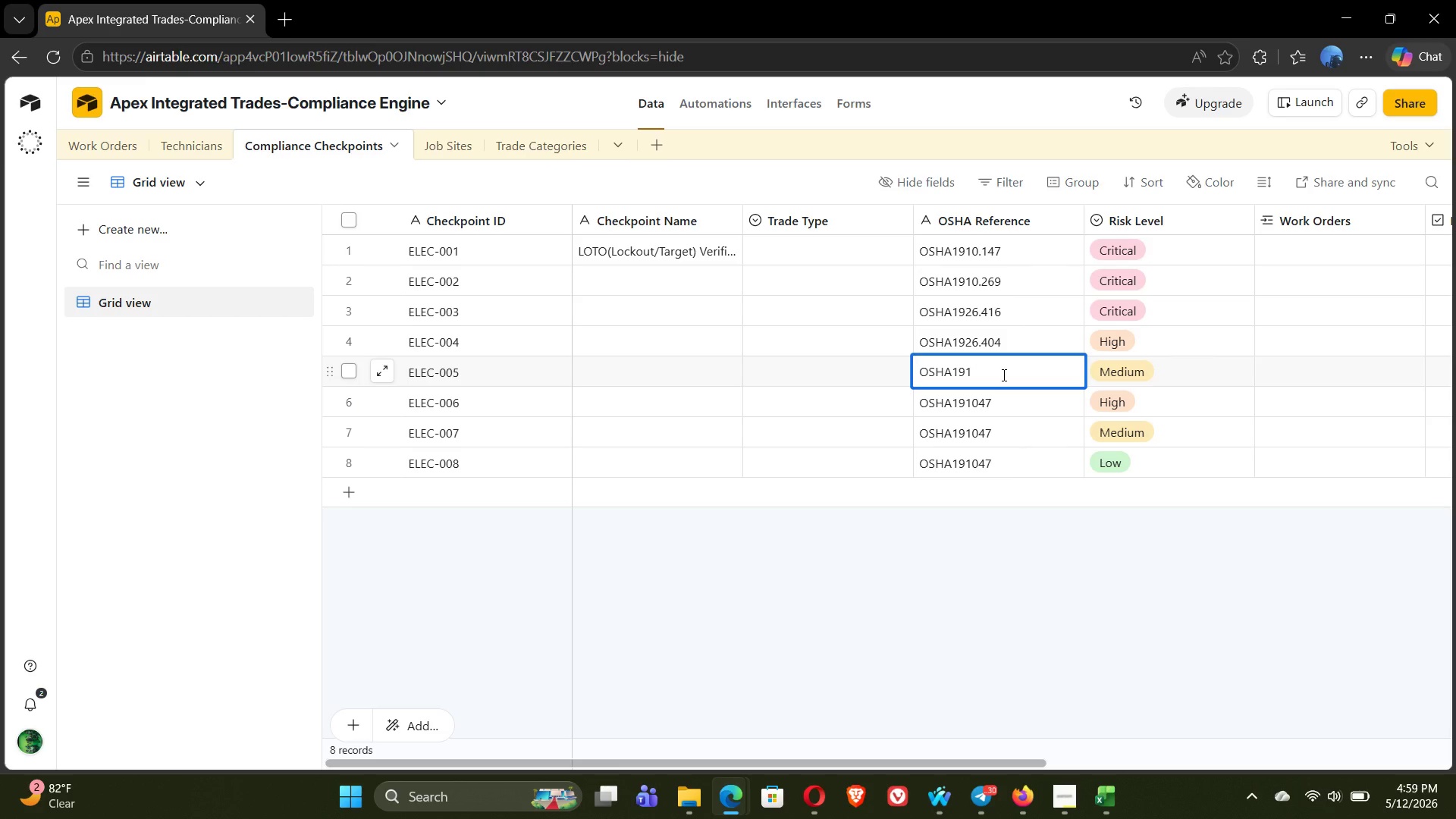 
wait(16.2)
 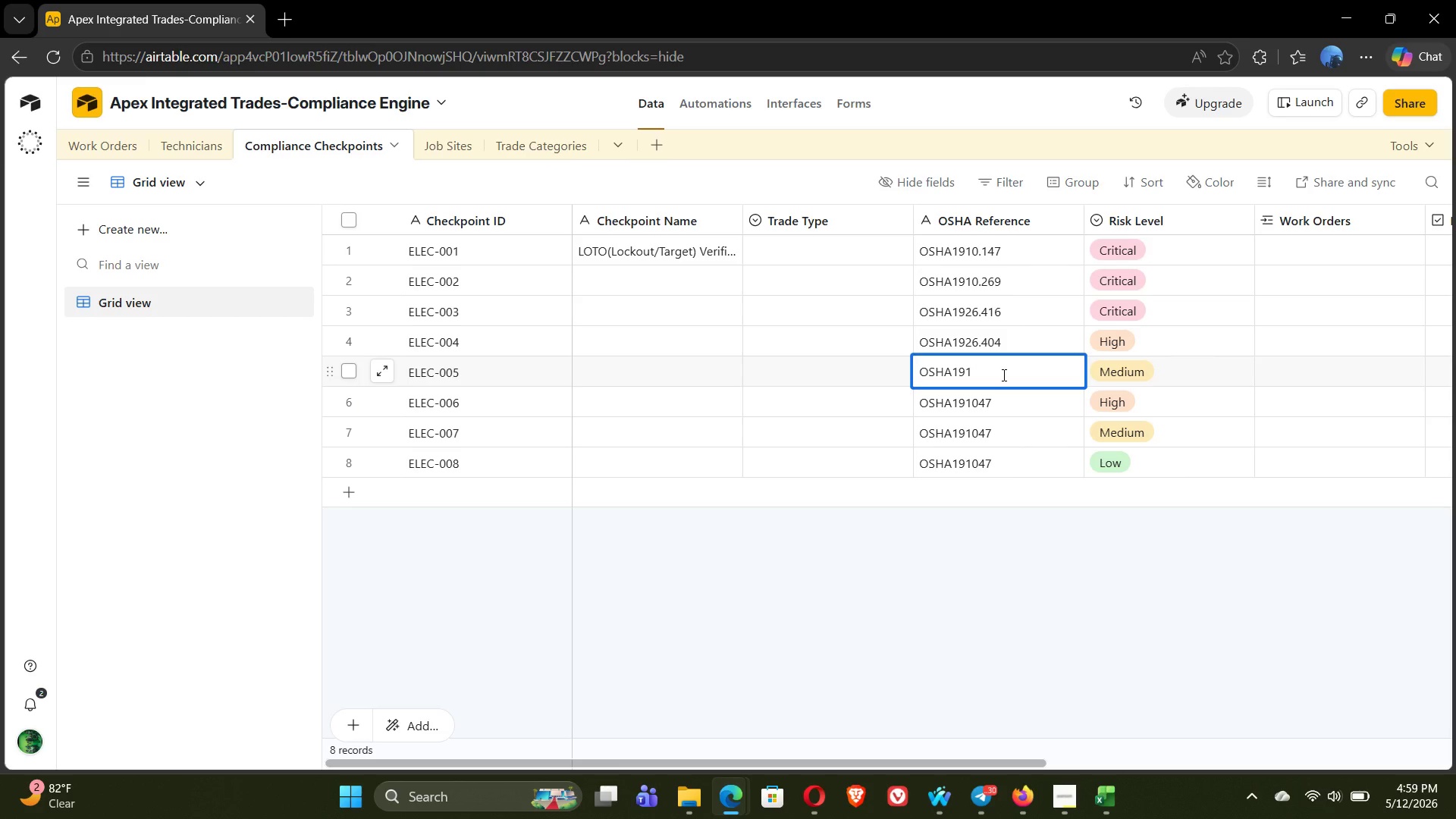 
type(0.303)
 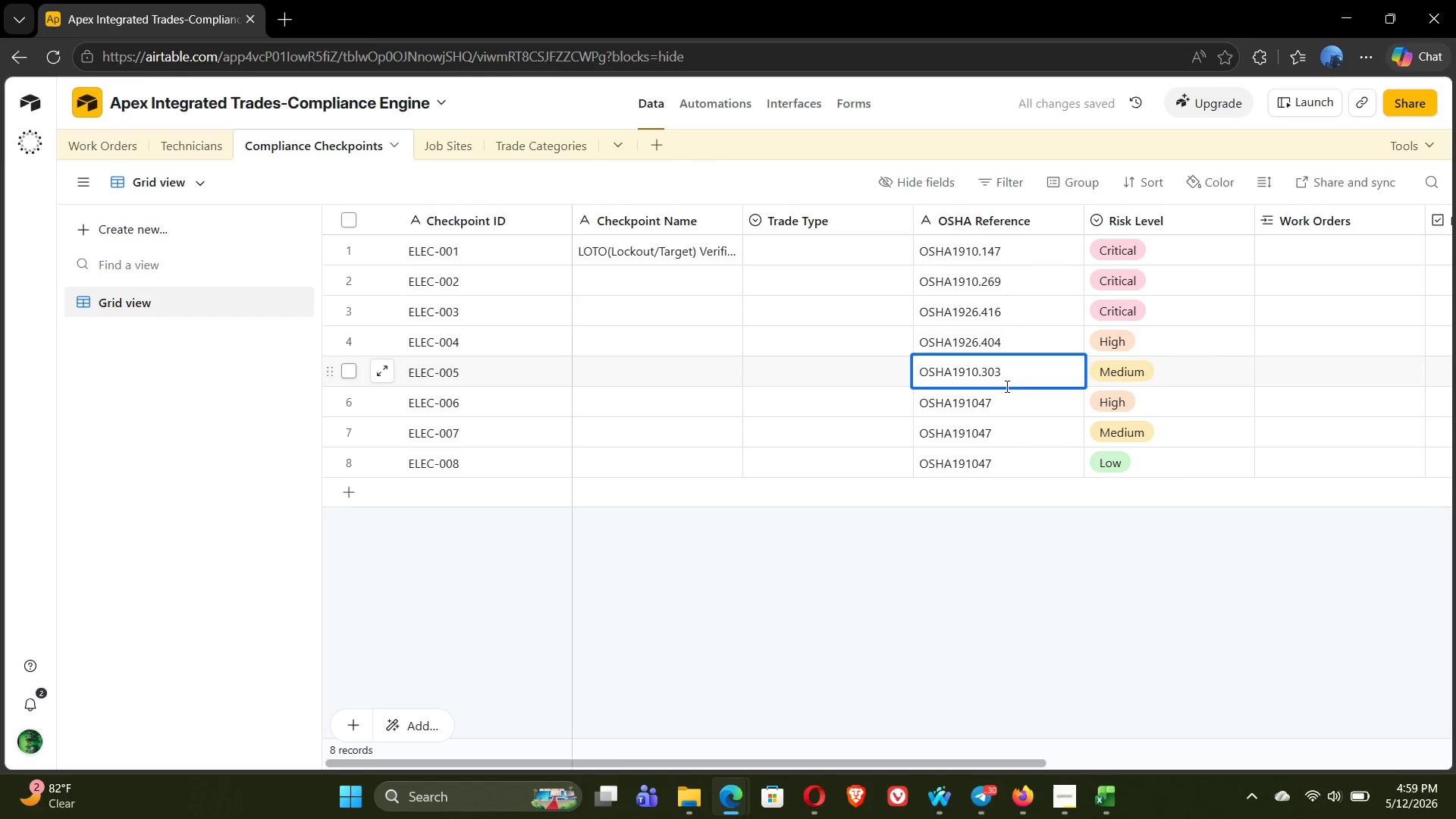 
double_click([1006, 402])
 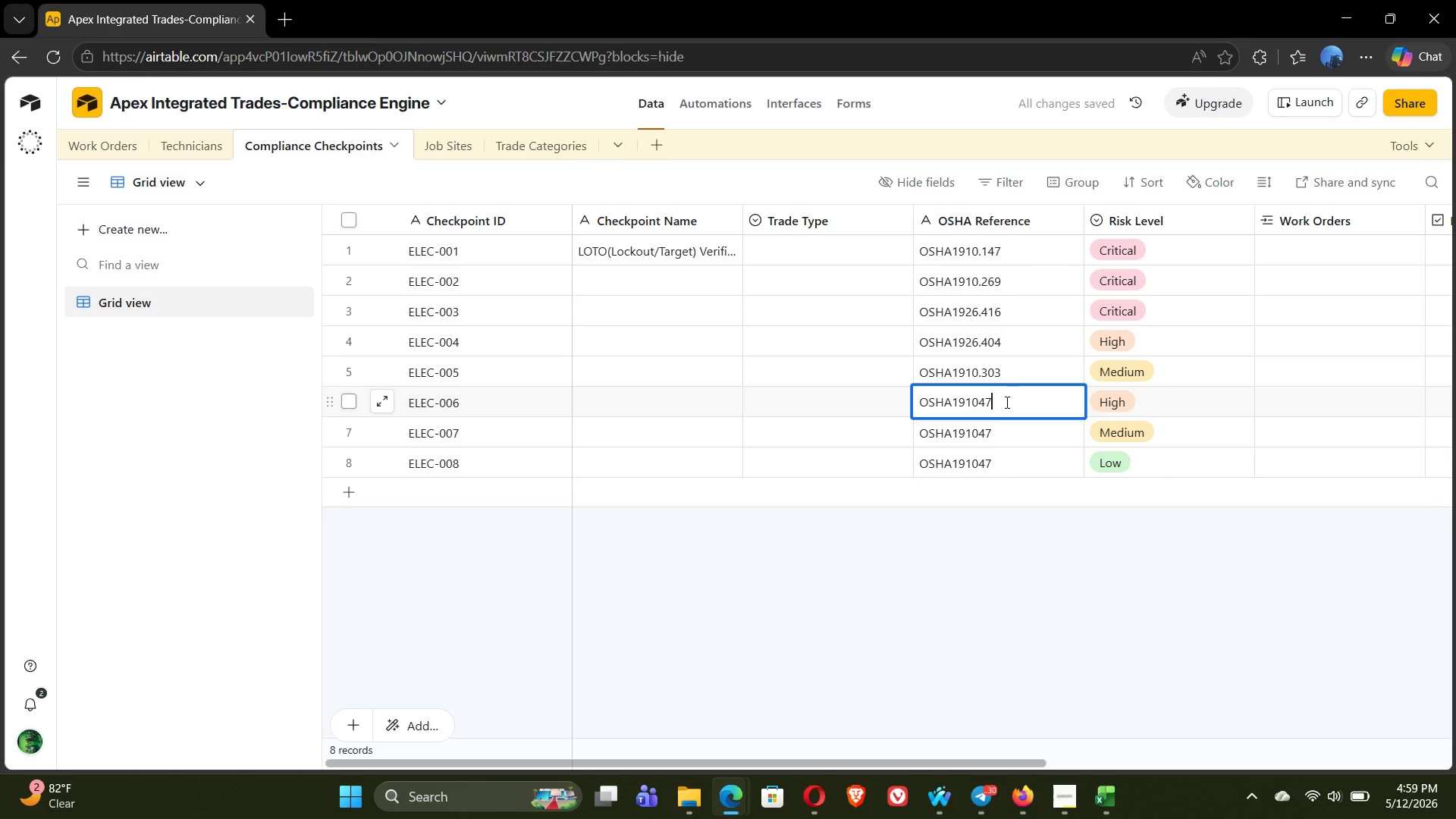 
key(Backspace)
key(Backspace)
type(.333)
 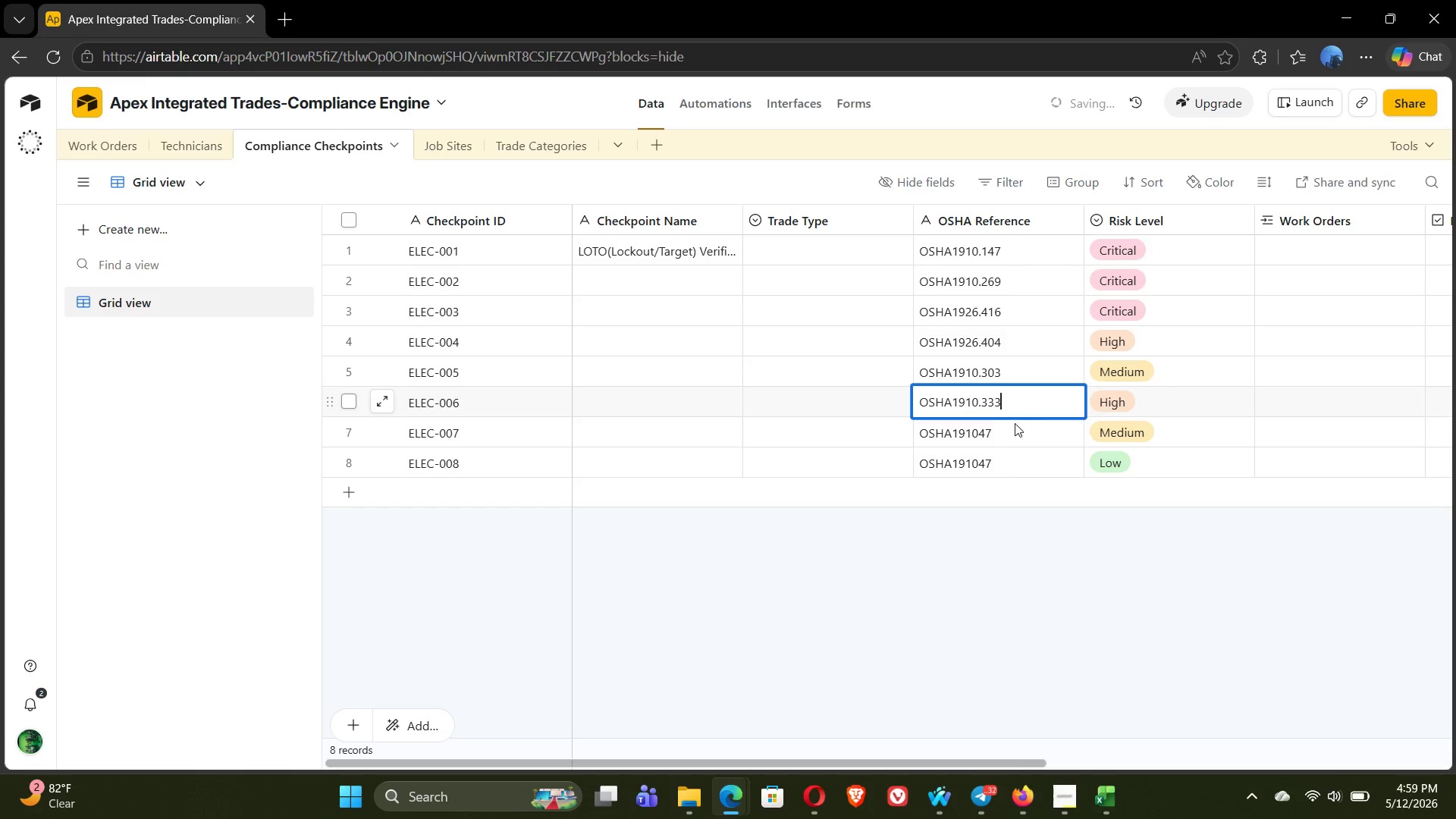 
double_click([1003, 436])
 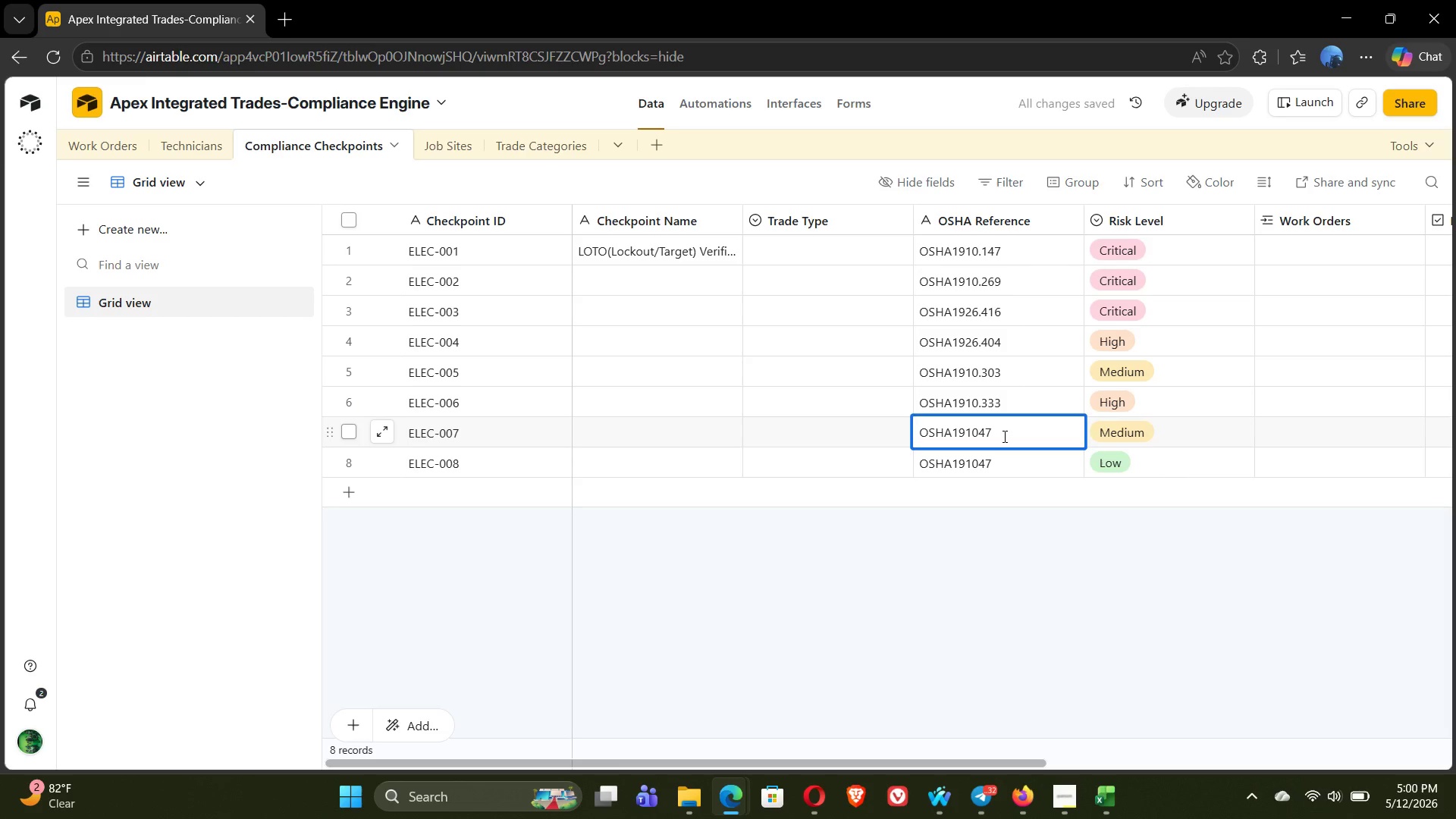 
key(Backspace)
key(Backspace)
key(Backspace)
key(Backspace)
type(26.200)
 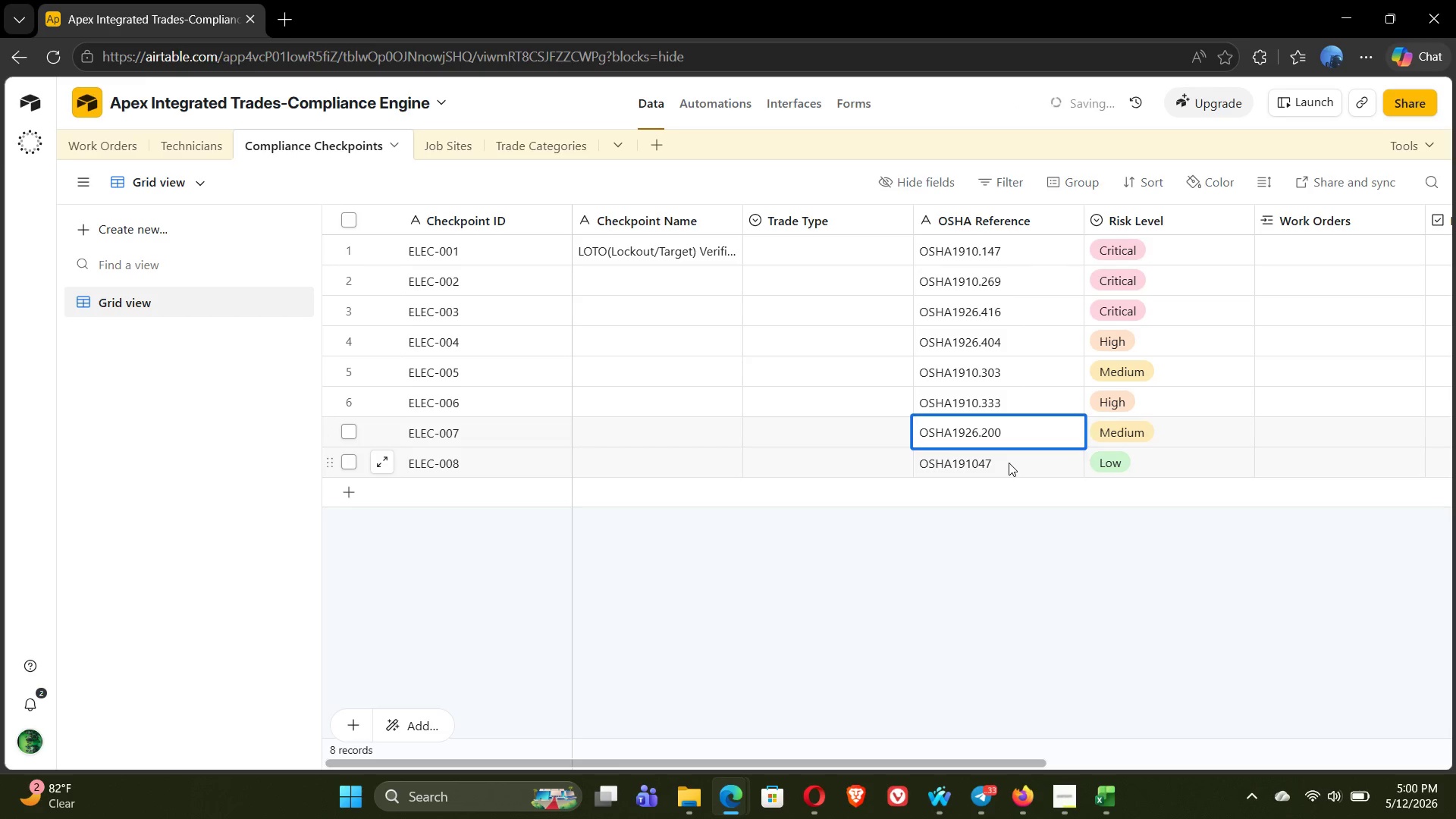 
double_click([1009, 463])
 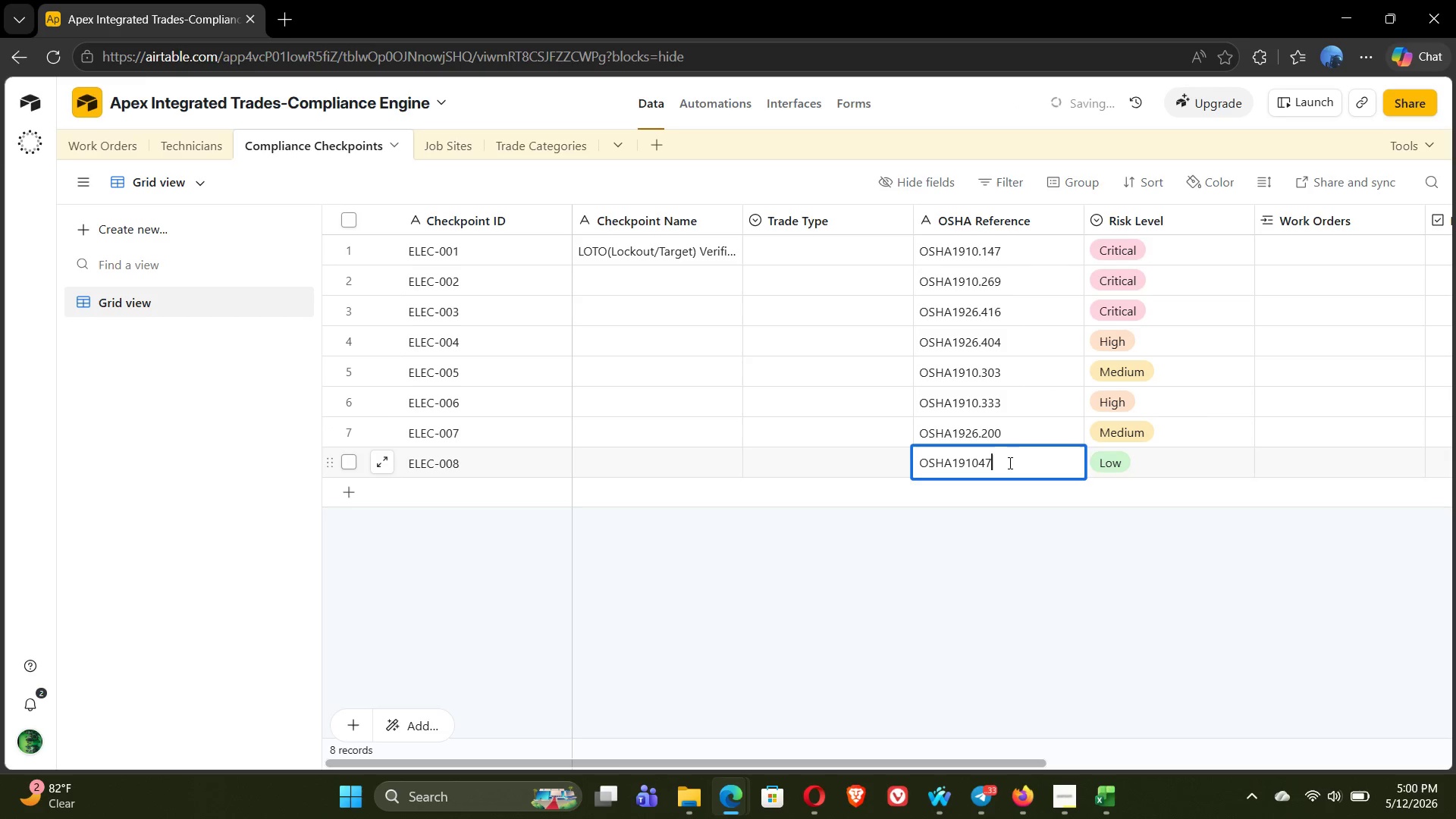 
key(Backspace)
key(Backspace)
key(Backspace)
key(Backspace)
key(Backspace)
key(Backspace)
key(Backspace)
key(Backspace)
key(Backspace)
key(Backspace)
type(INTEr)
key(Backspace)
type(R)
 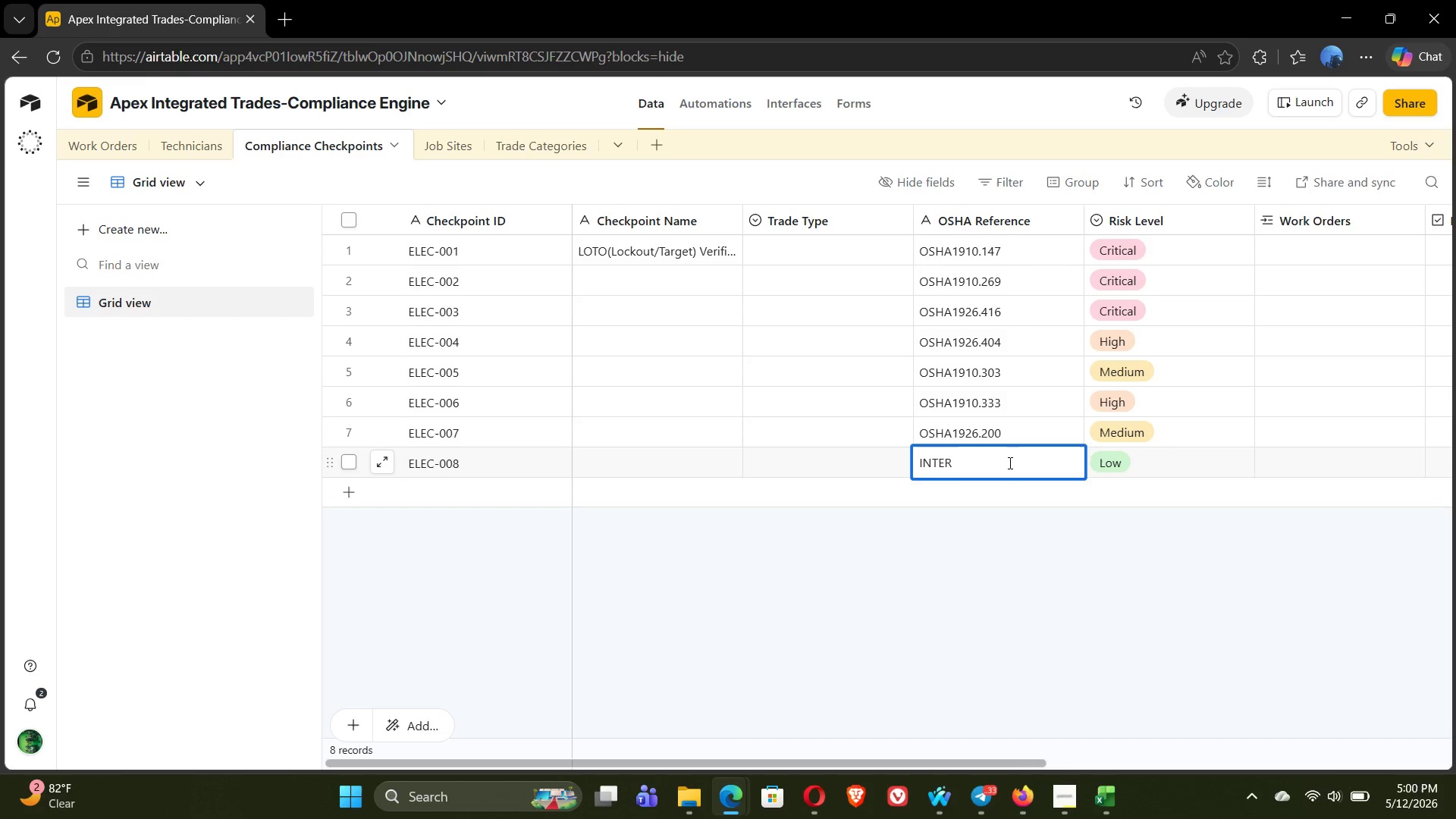 
type(NET)
key(Backspace)
key(Backspace)
key(Backspace)
key(Backspace)
key(Backspace)
key(Backspace)
key(Backspace)
type(nternet SOP)
 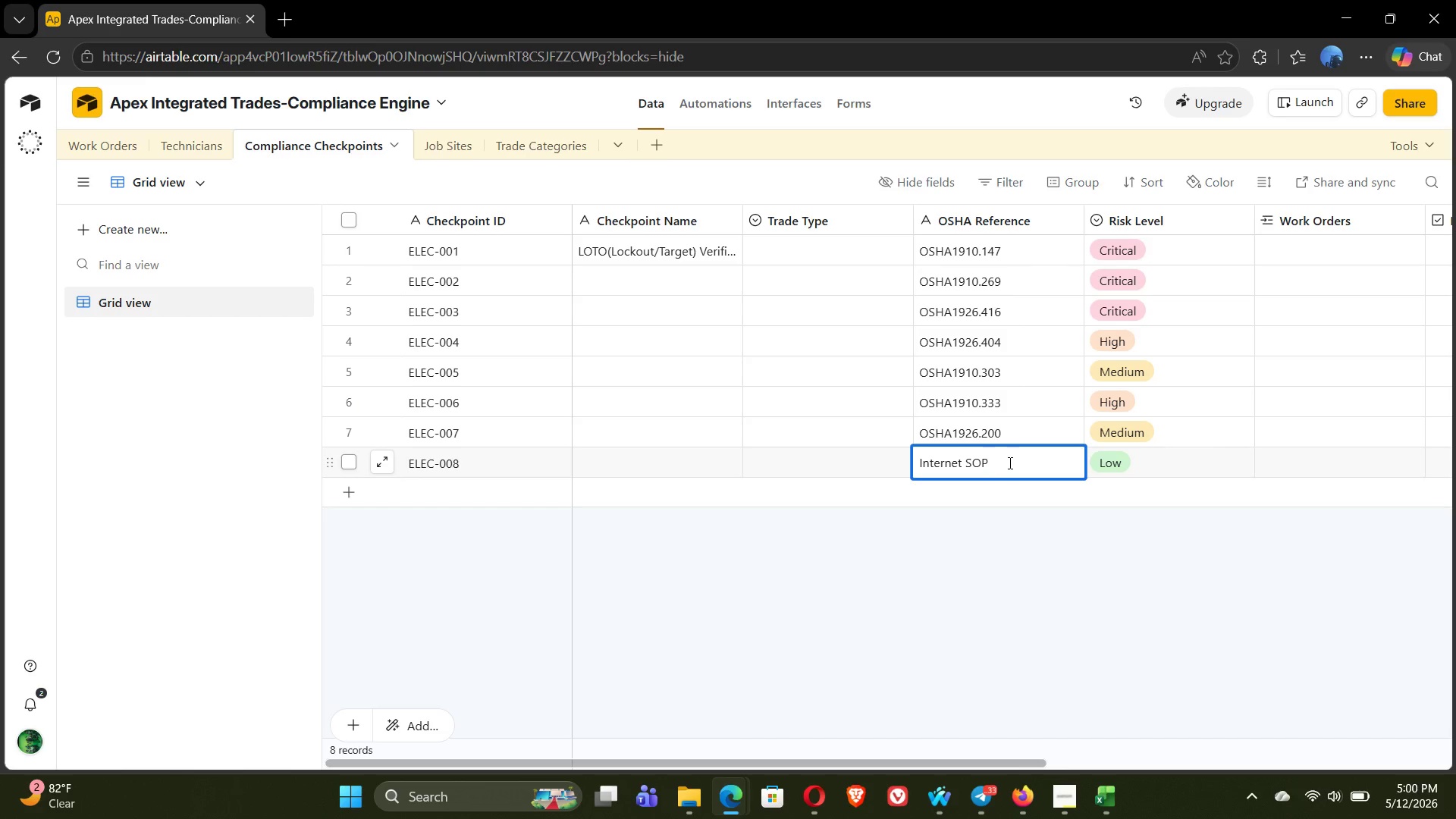 
wait(71.25)
 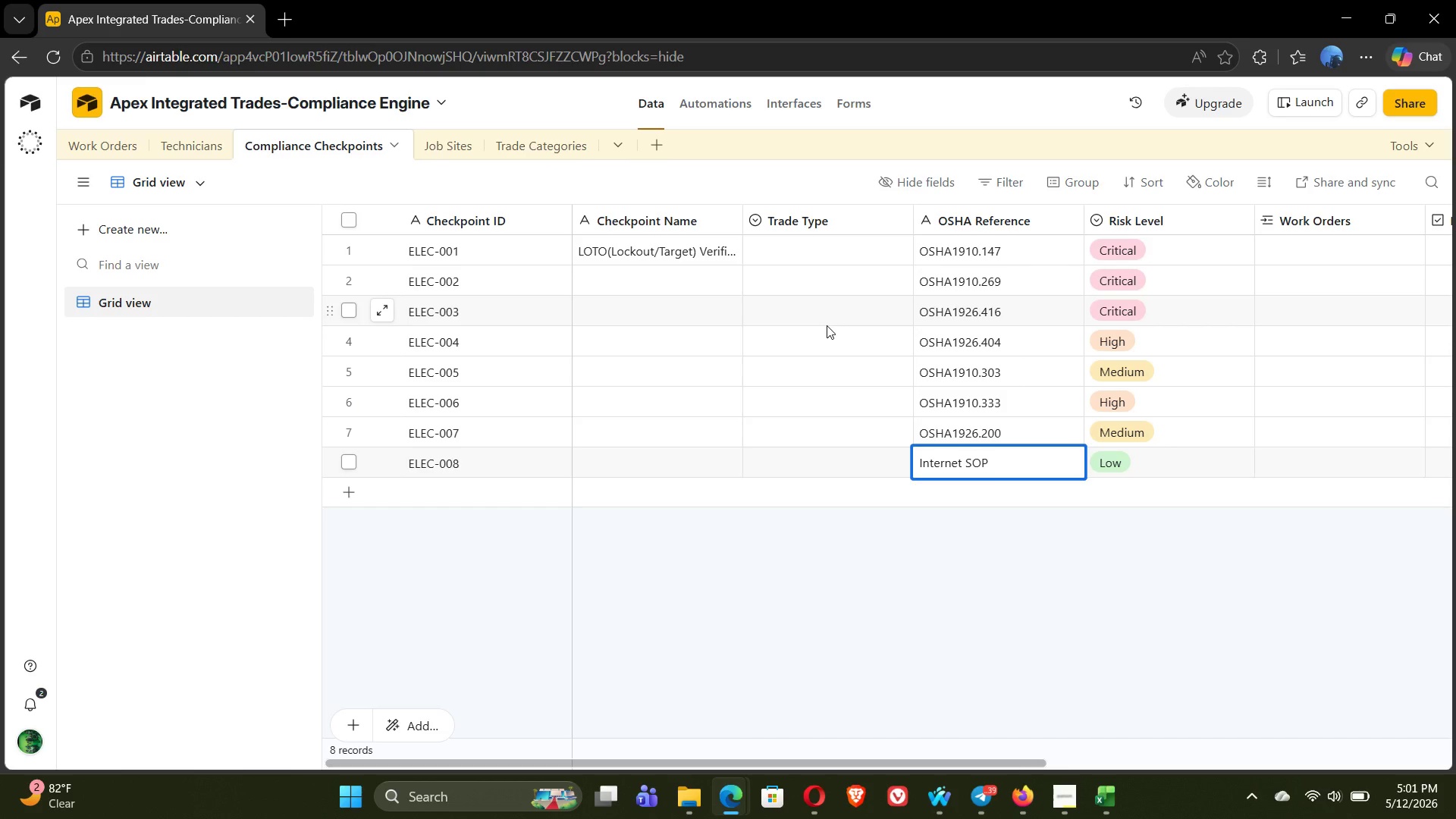 
left_click([618, 275])
 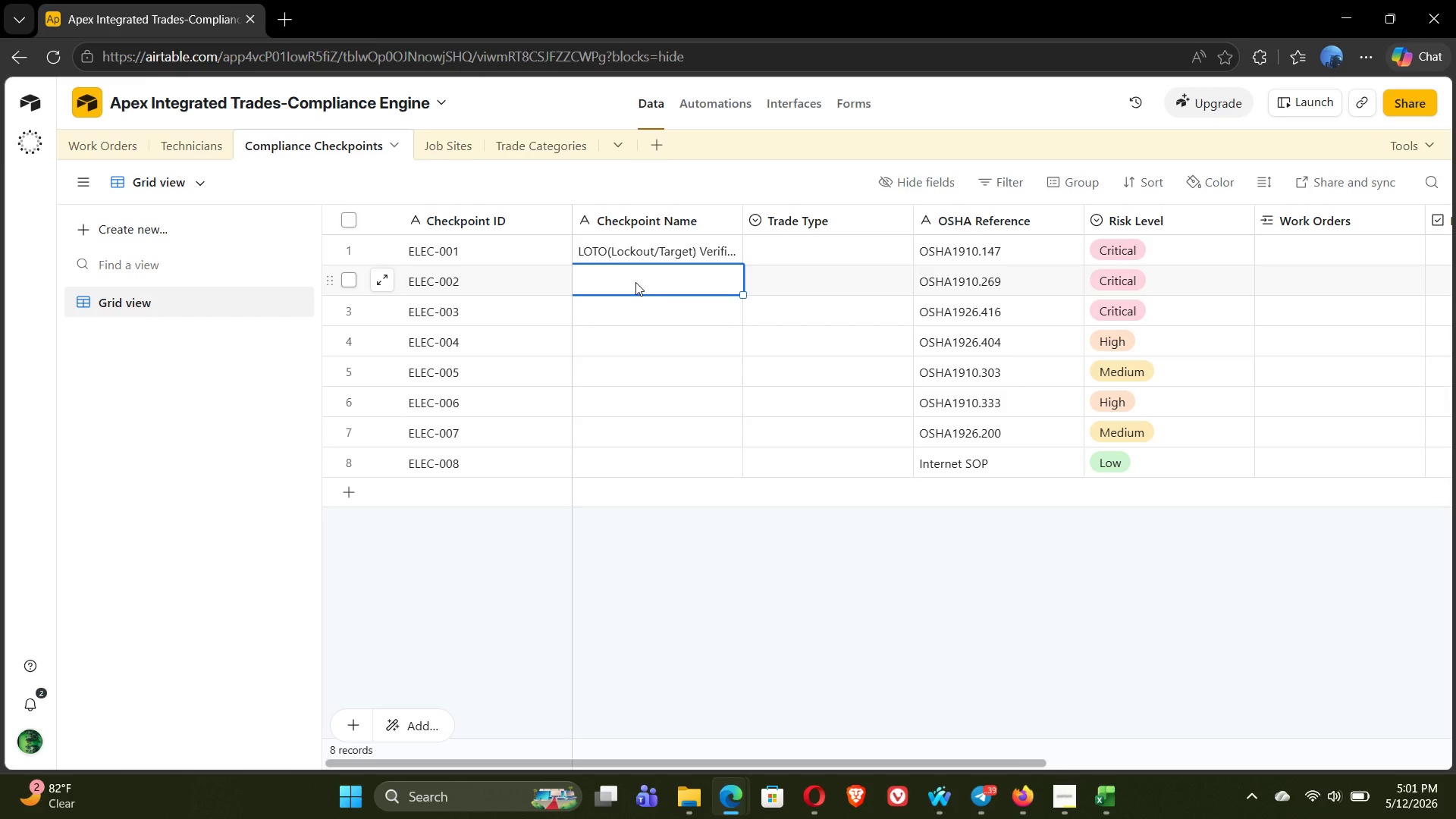 
type(Arc Flash )
 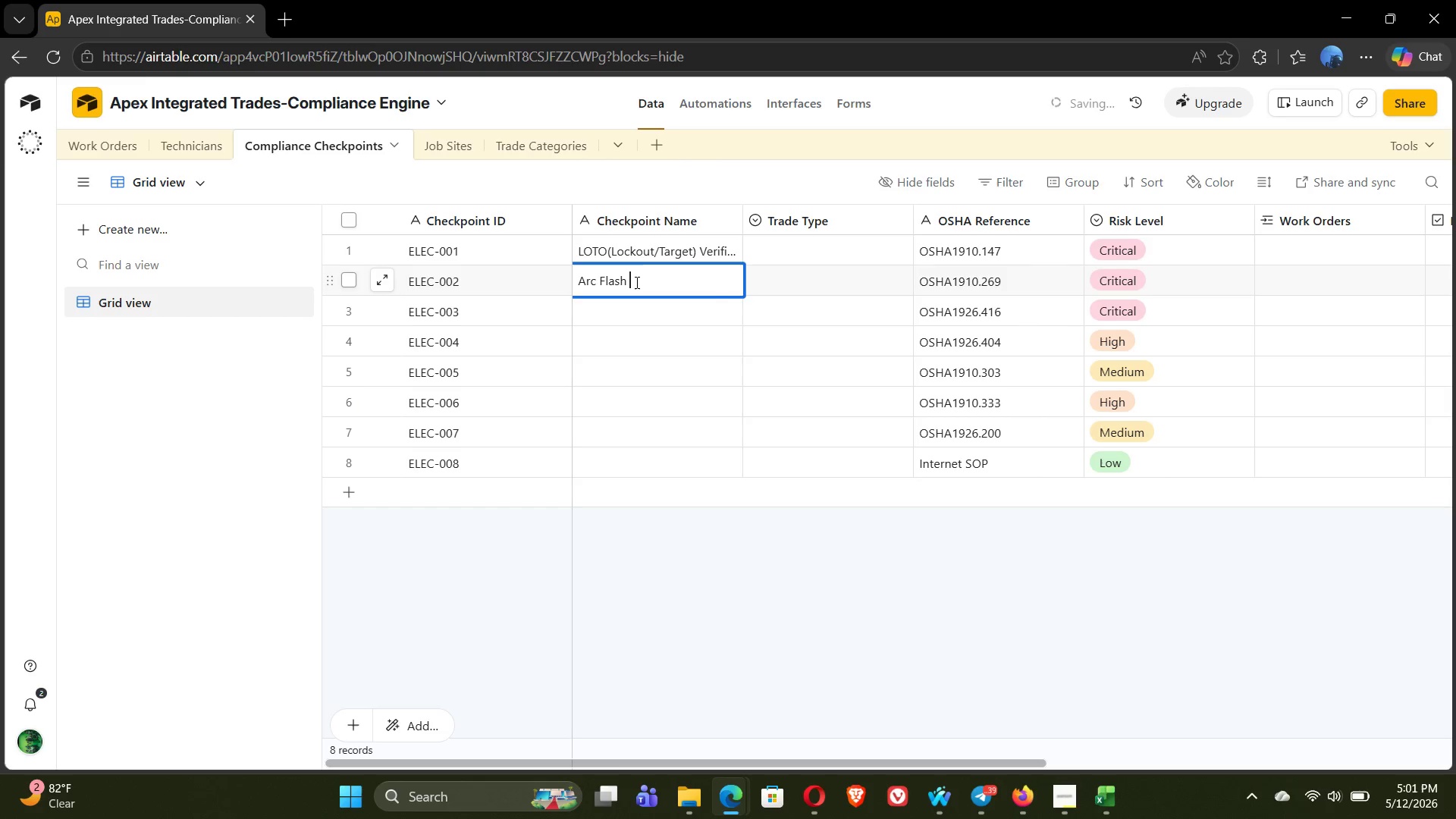 
hold_key(key=ShiftLeft, duration=5.44)
 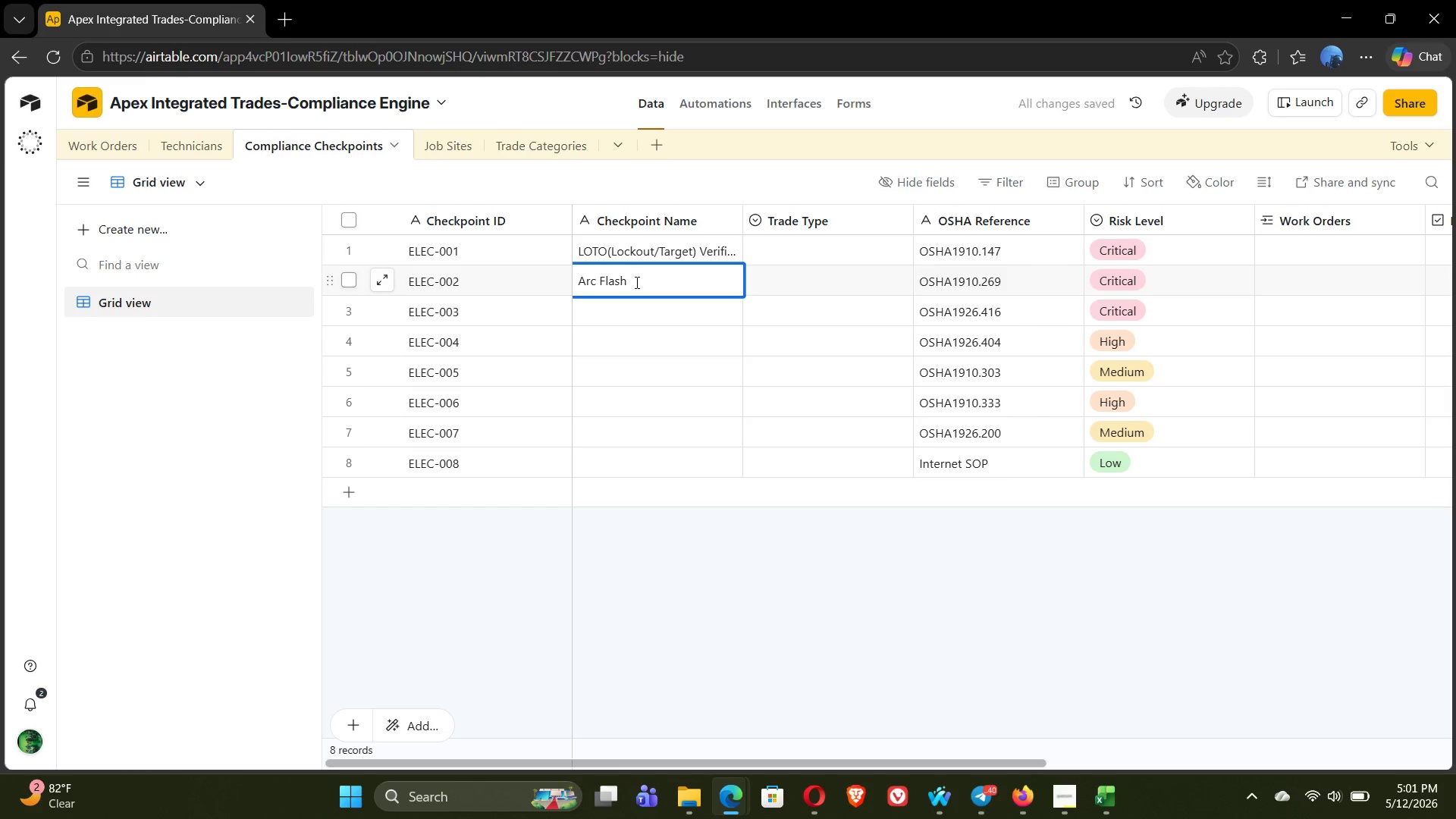 
type(PPE Worn)
 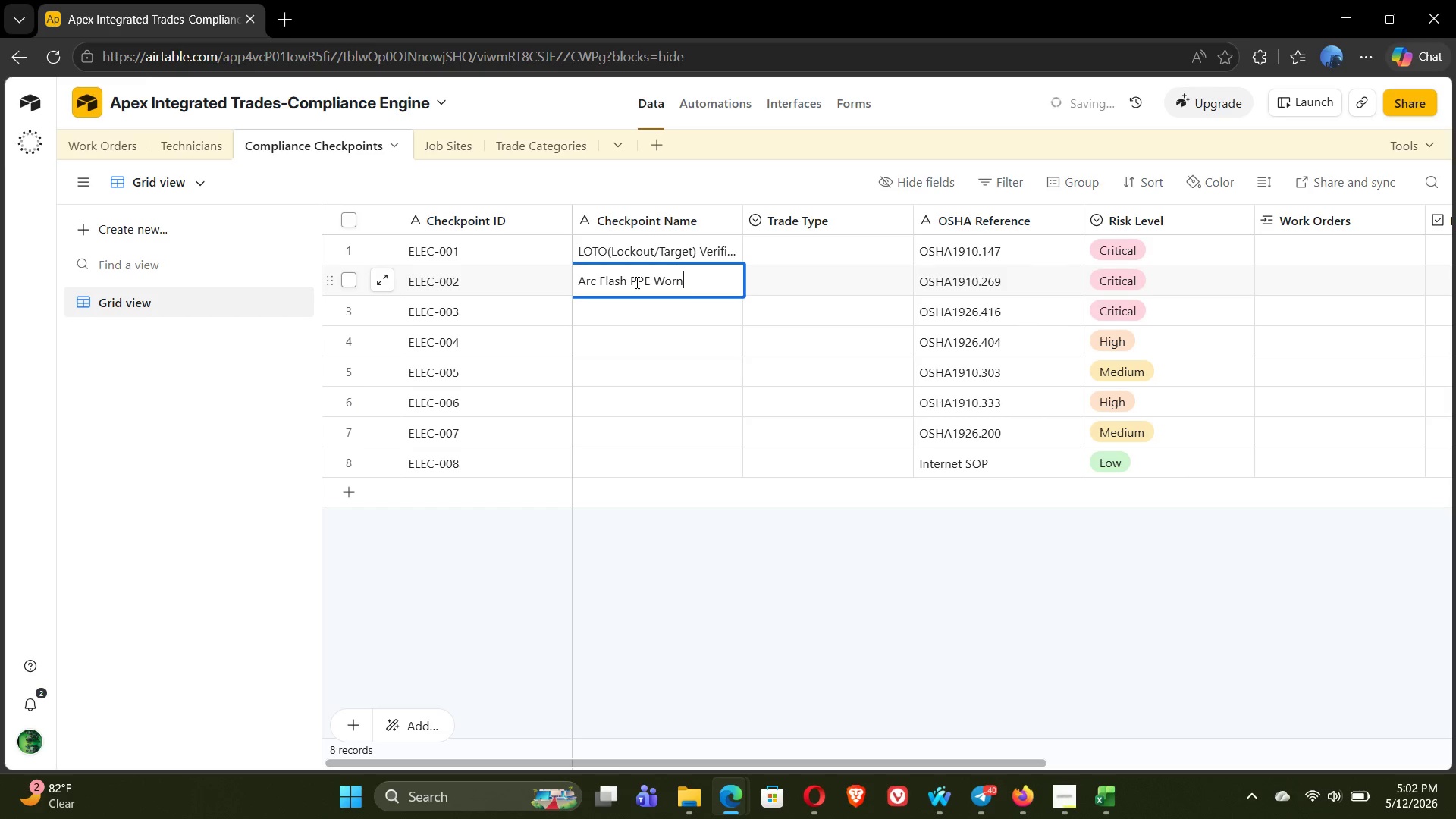 
double_click([607, 316])
 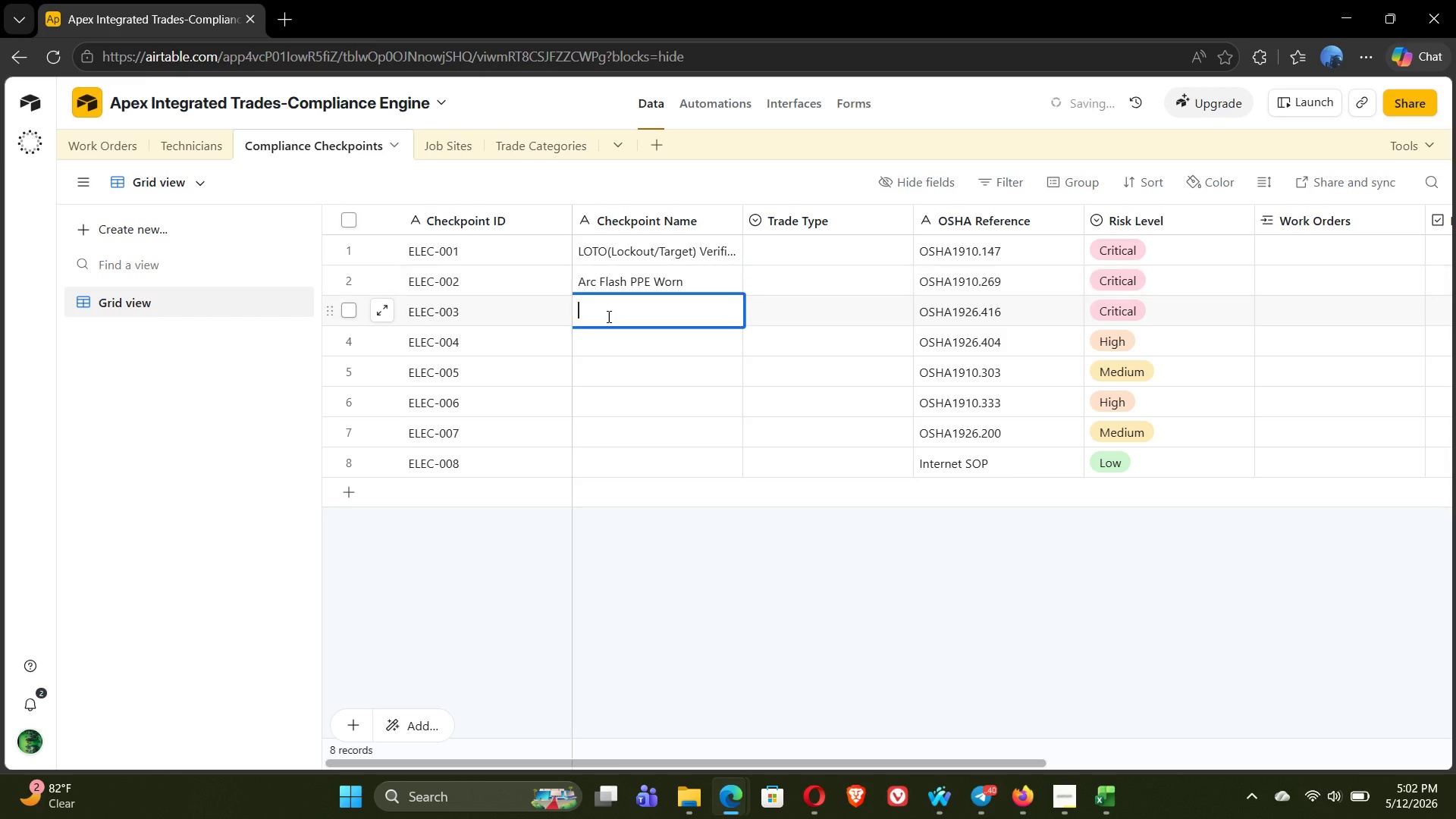 
type(Live WIre TEst )
key(Backspace)
key(Backspace)
key(Backspace)
key(Backspace)
key(Backspace)
key(Backspace)
key(Backspace)
key(Backspace)
key(Backspace)
type(ire )
 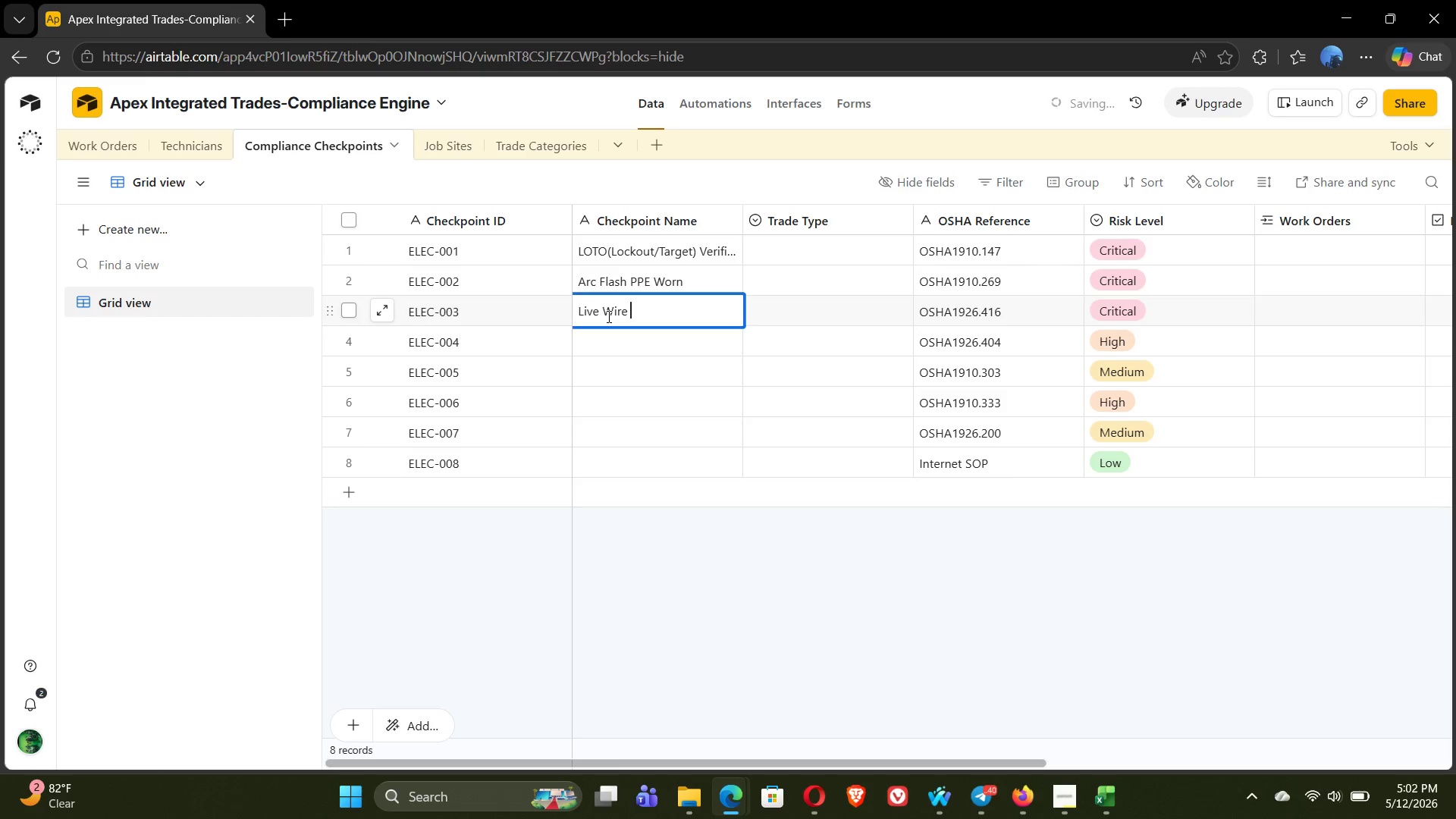 
type(Test Completed)
 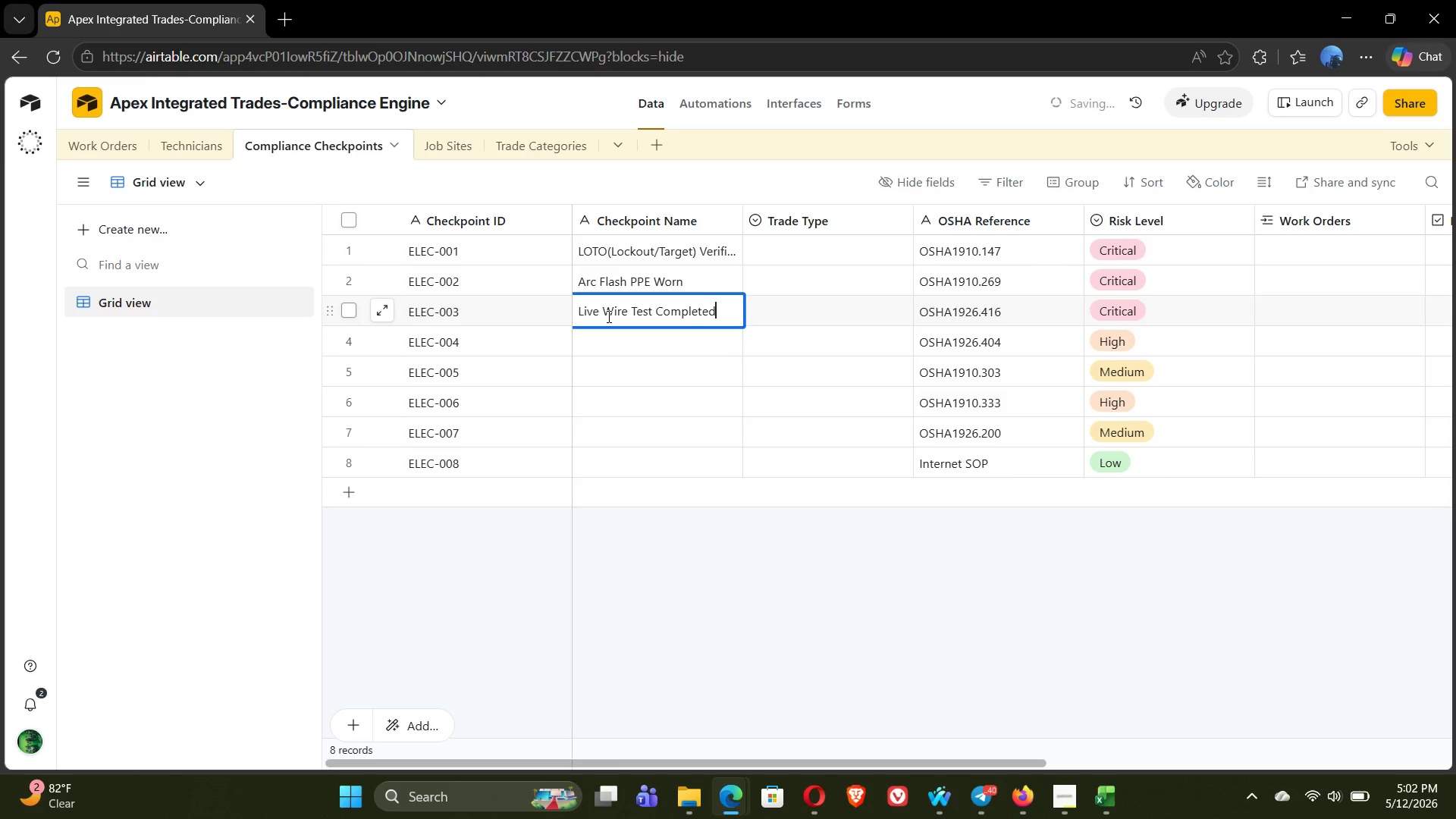 
double_click([601, 346])
 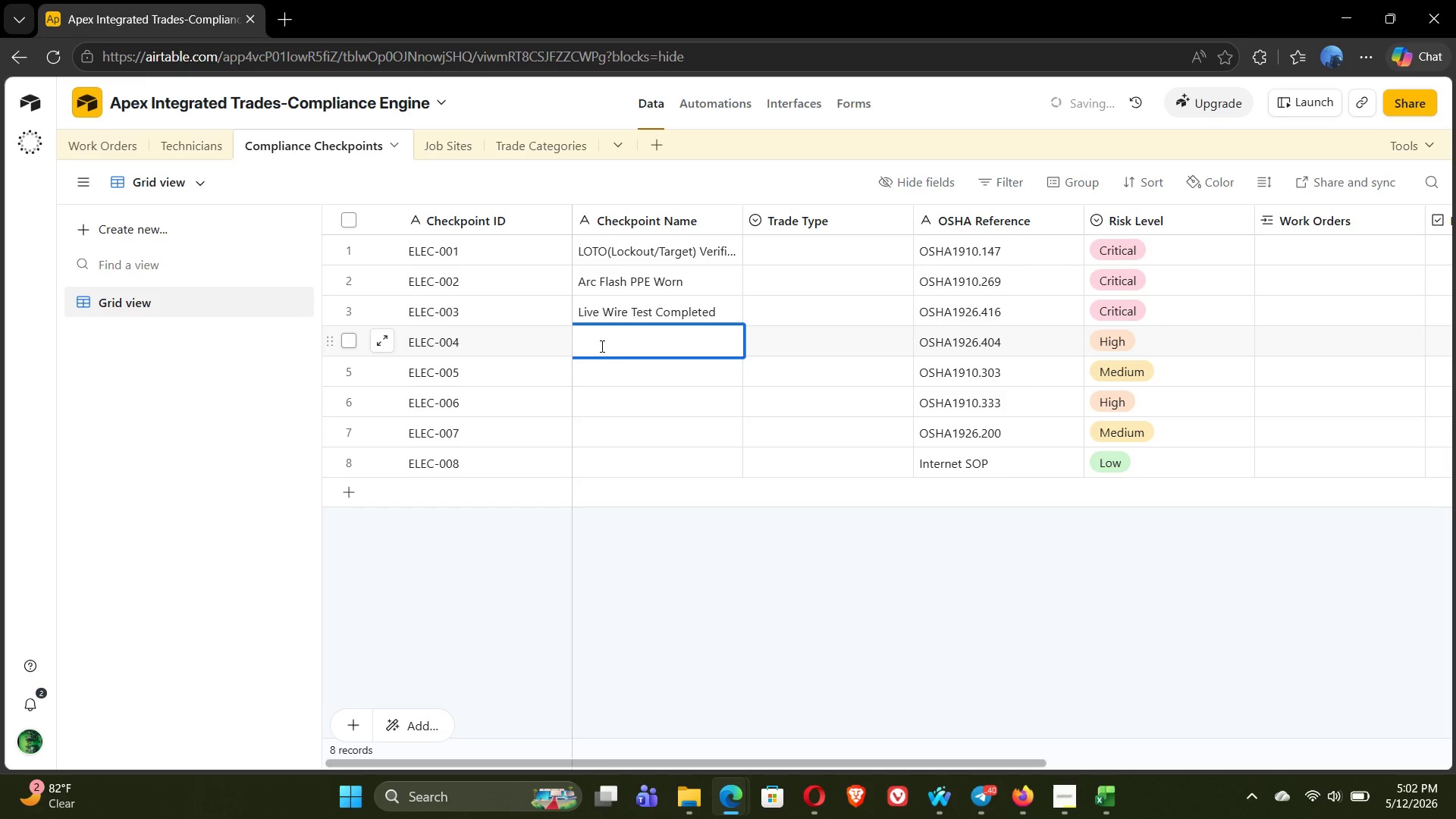 
type(Ground Fault Protection Active)
 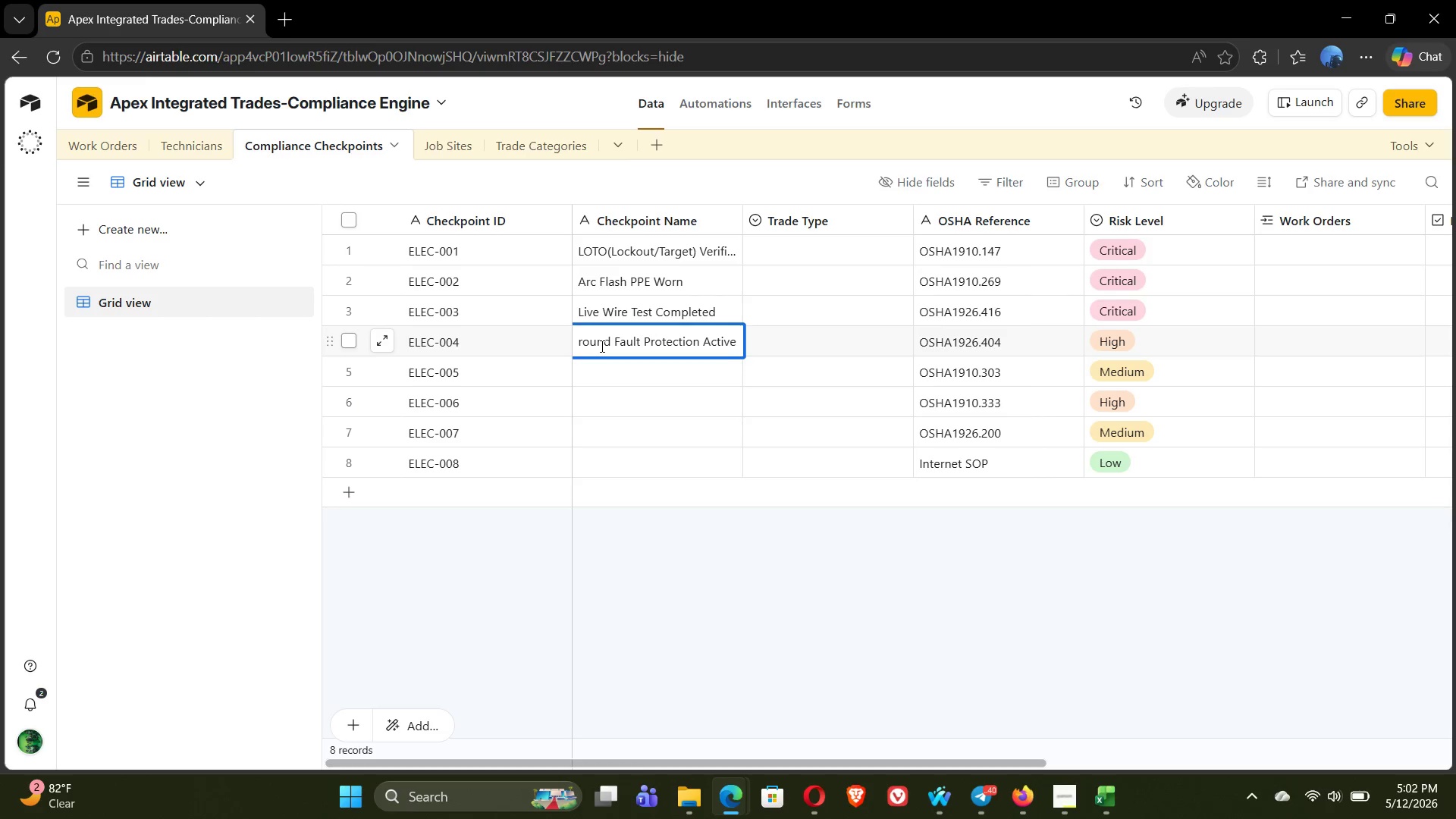 
wait(8.69)
 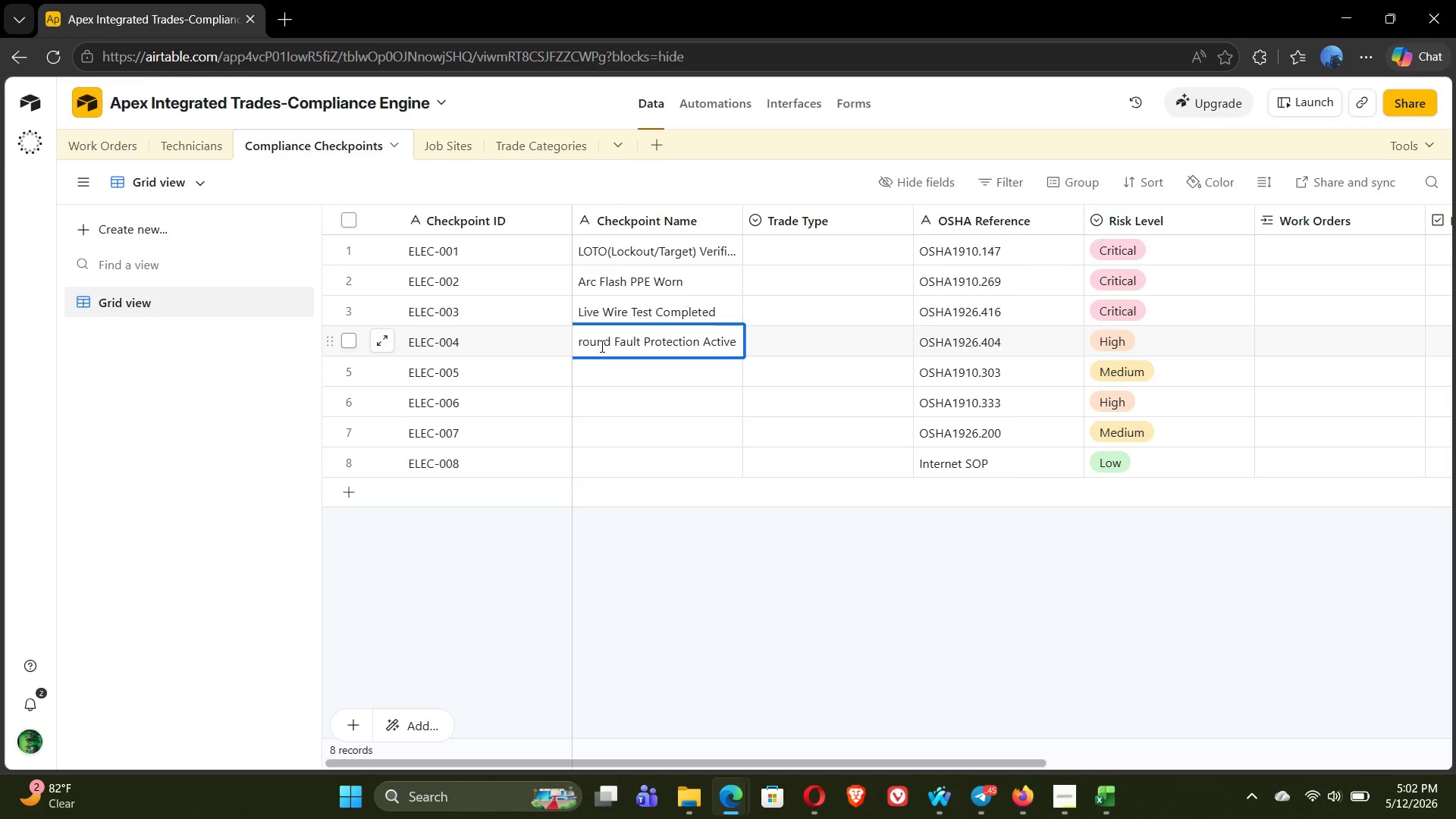 
left_click([629, 372])
 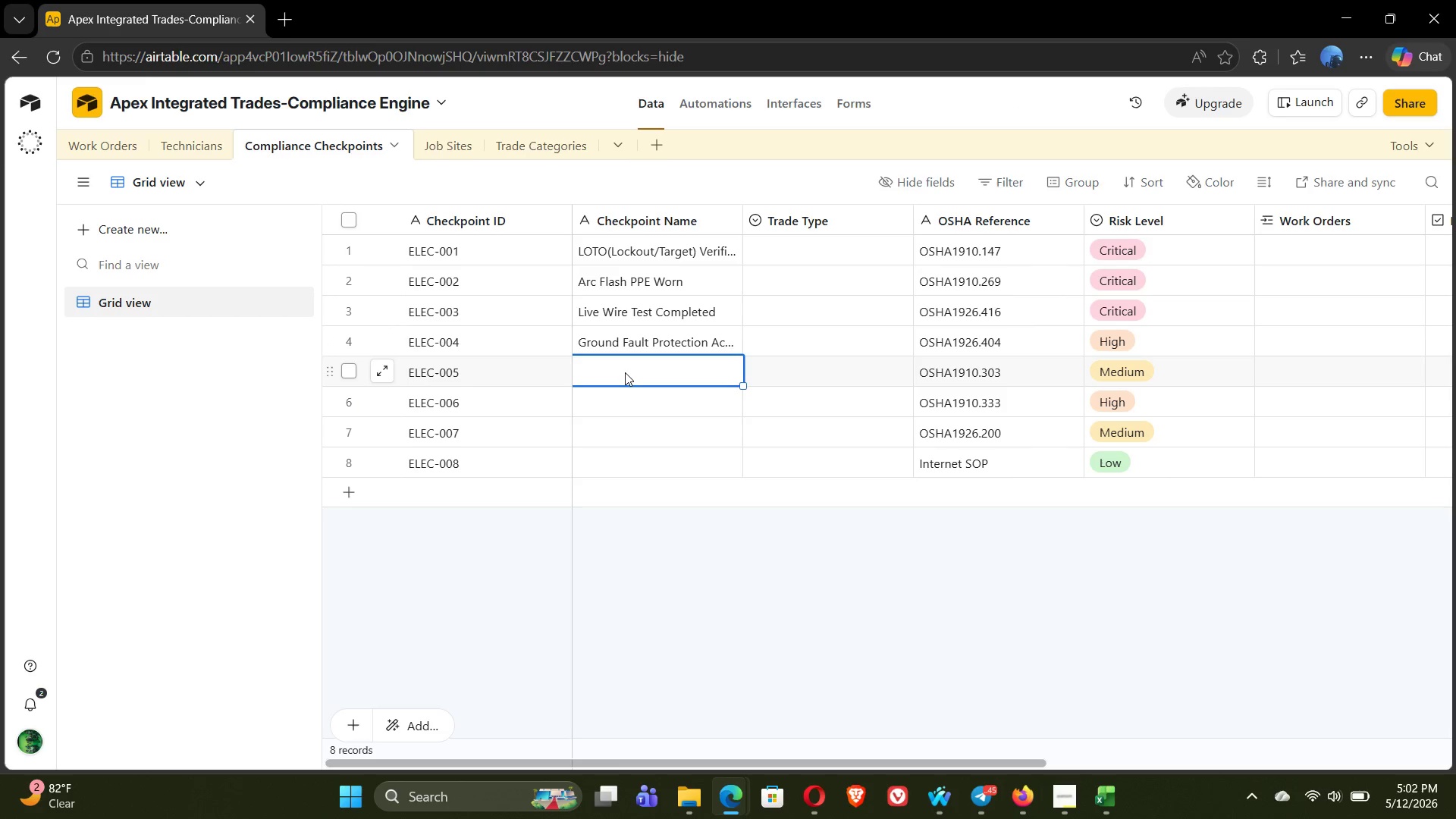 
double_click([625, 372])
 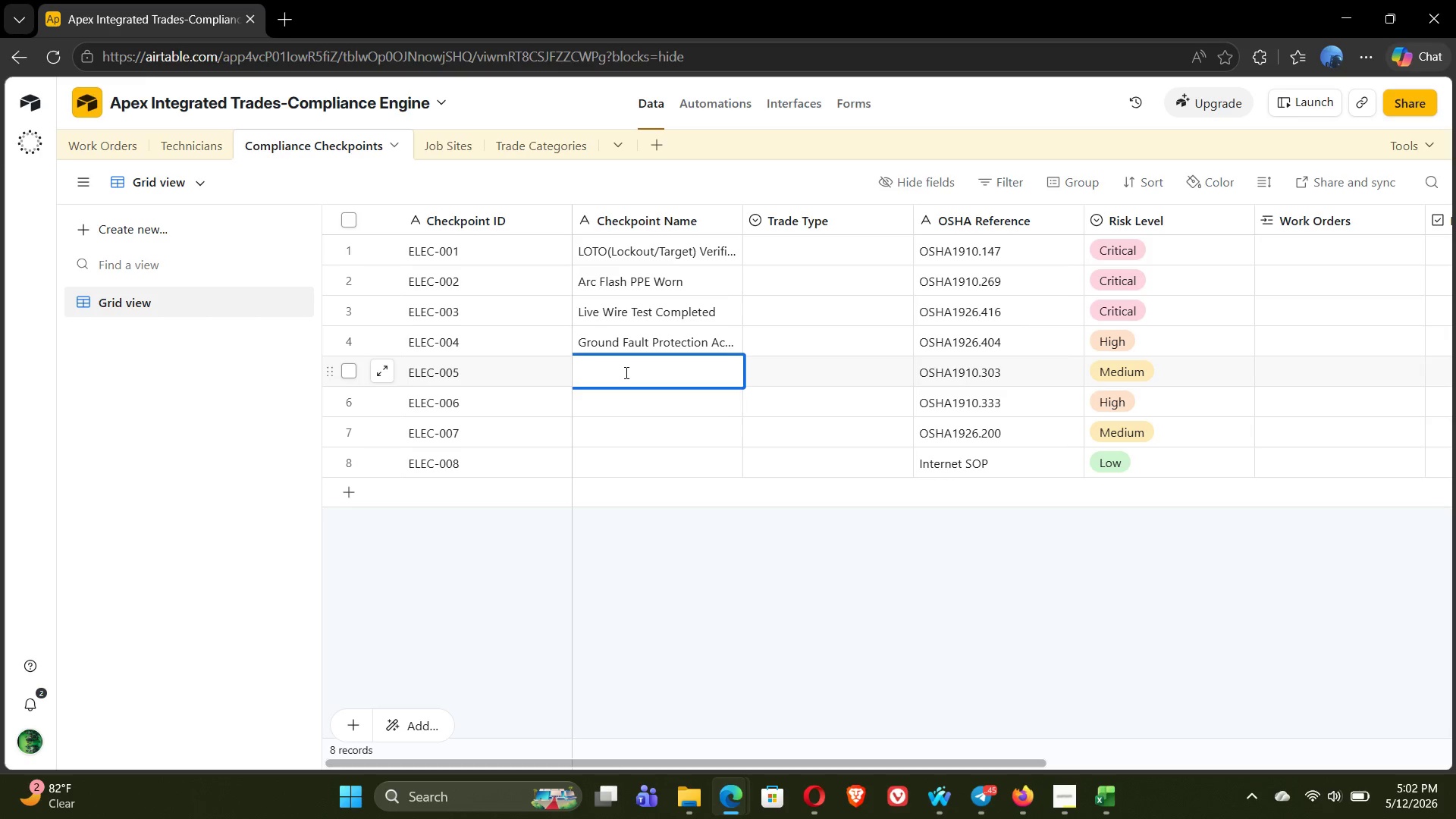 
type(Panal)
key(Backspace)
key(Backspace)
type(el Labelling Verified)
 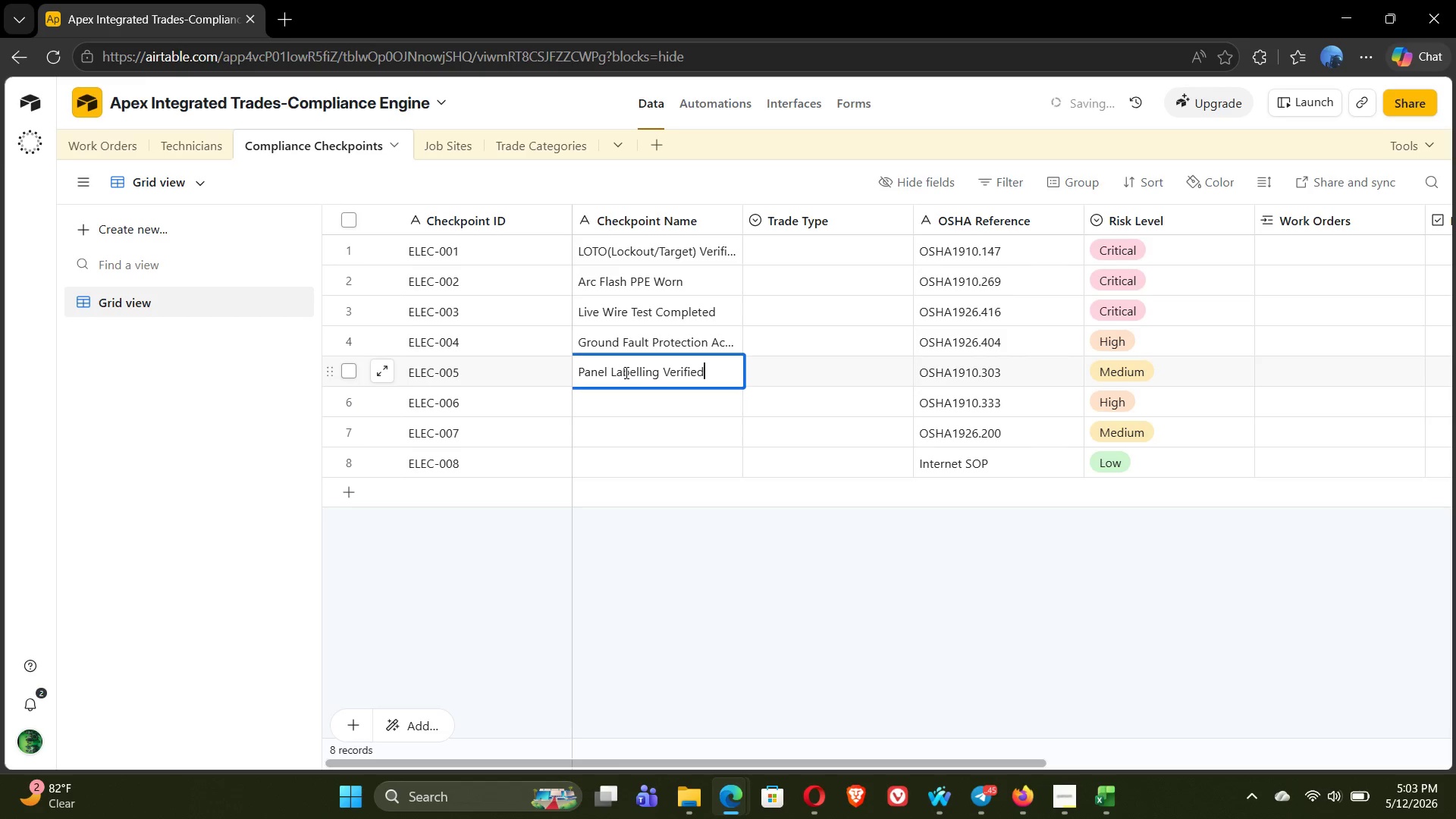 
wait(6.25)
 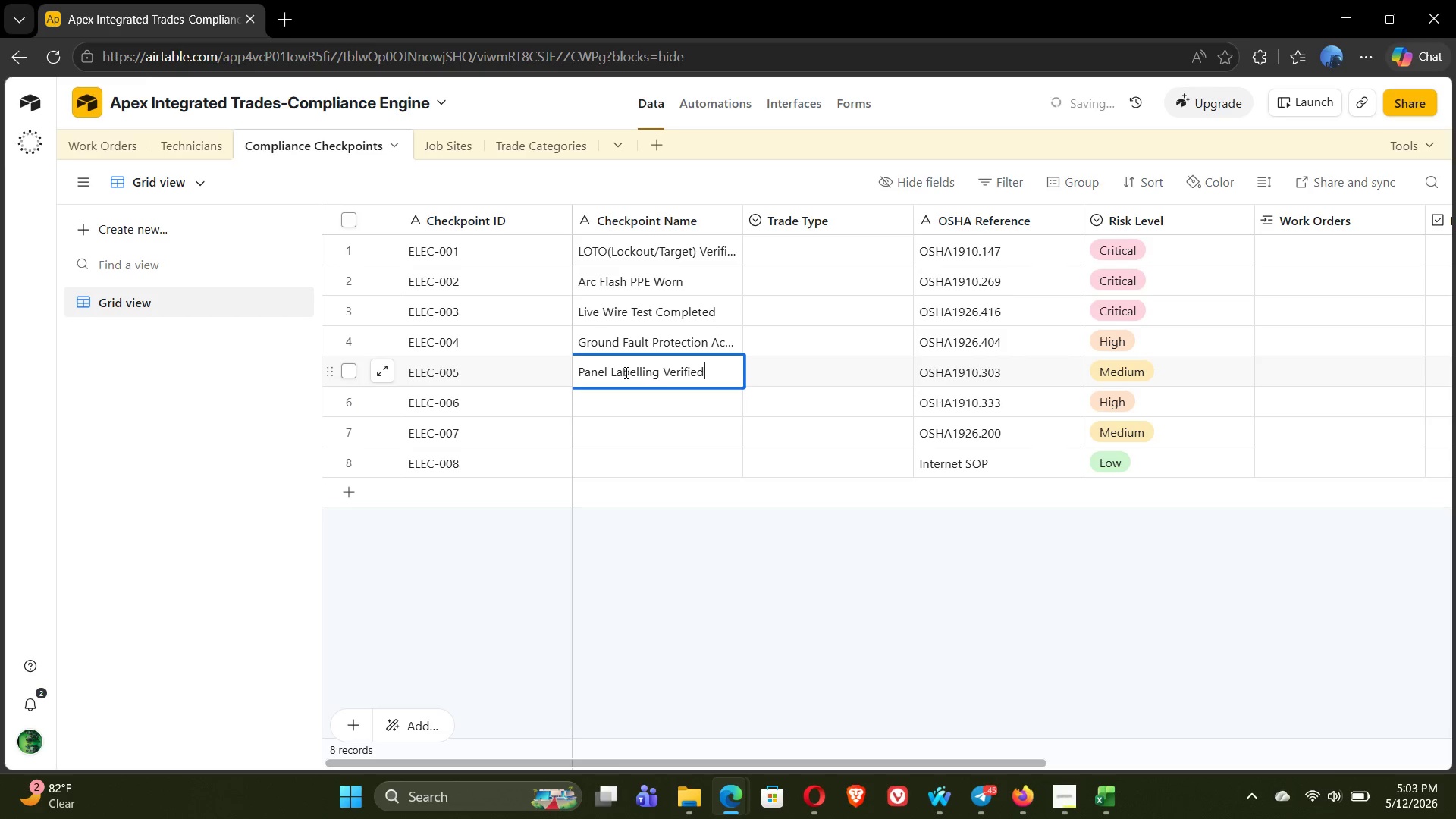 
left_click([598, 414])
 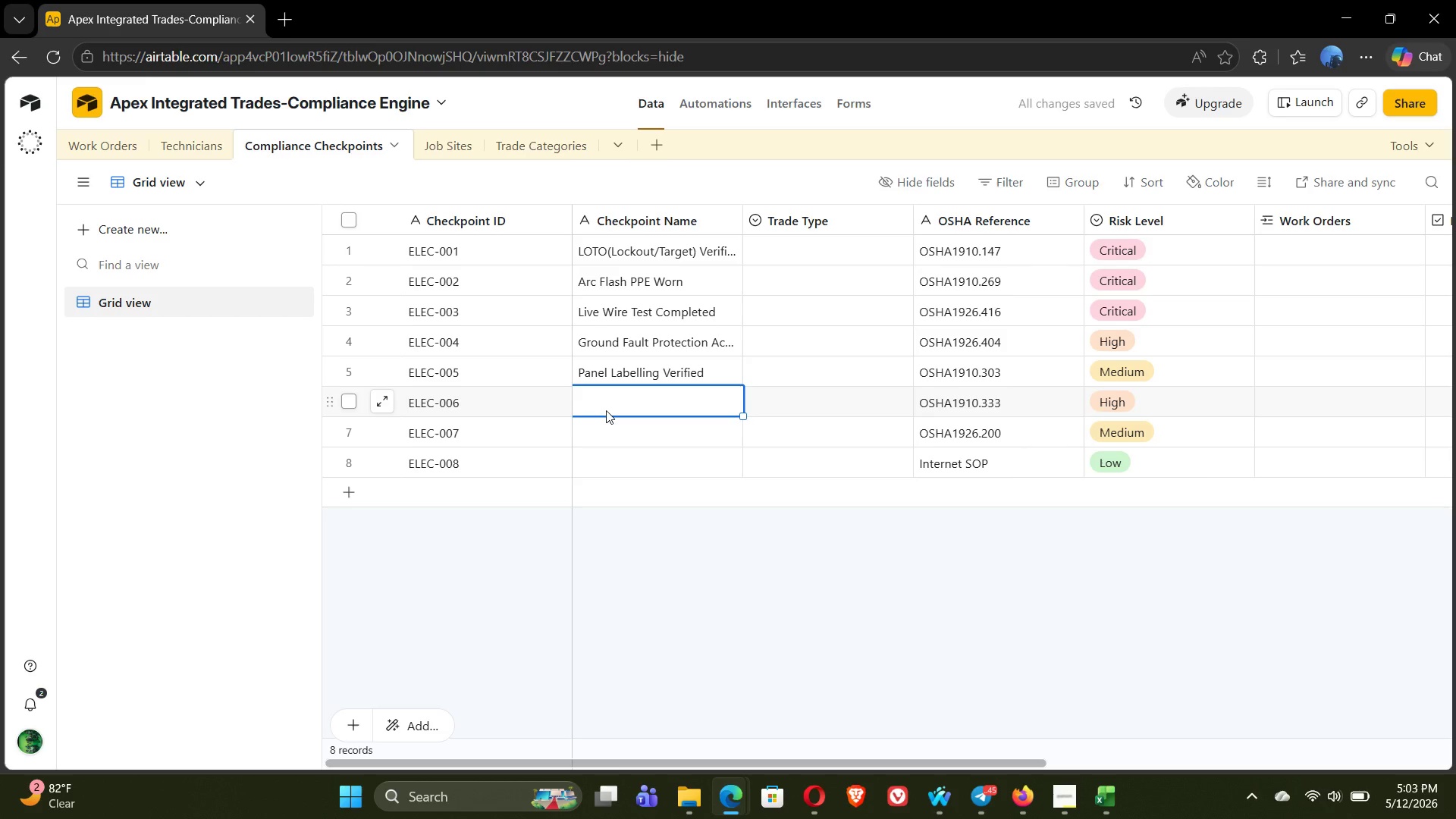 
type(IN)
key(Backspace)
type(nsulation Integrit )
key(Backspace)
key(Backspace)
type(ty Check)
 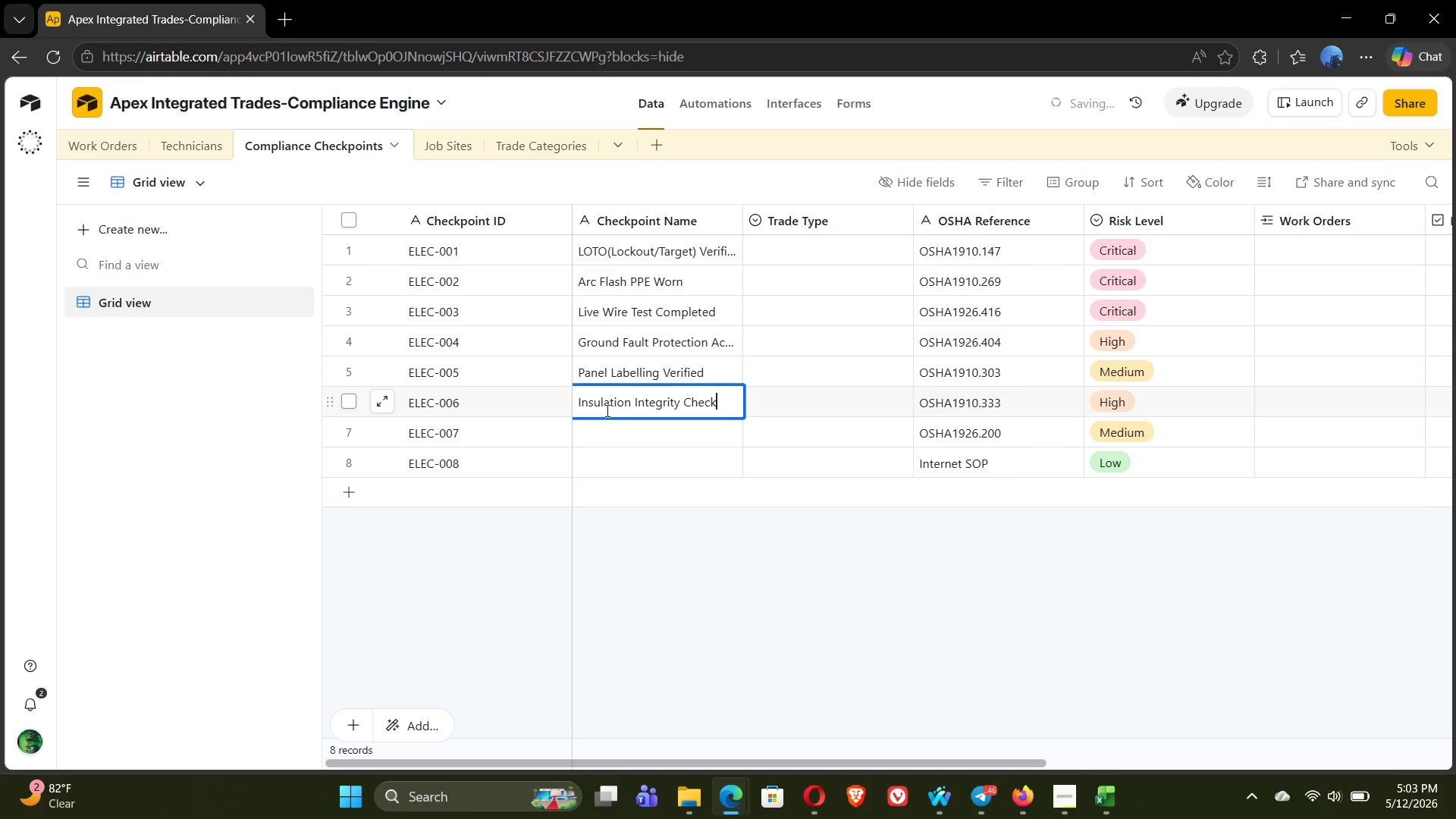 
left_click([607, 428])
 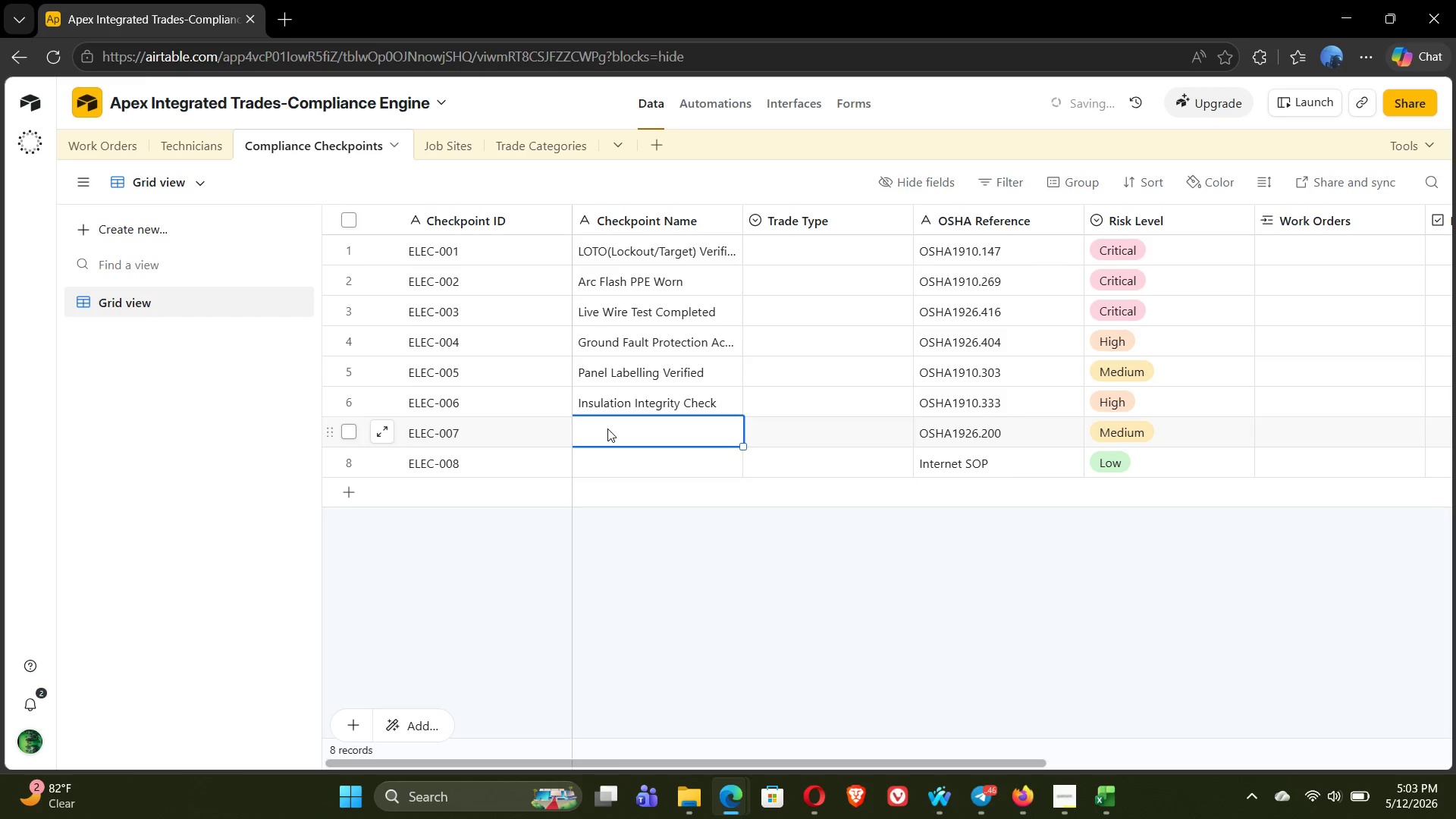 
type(Work Area Barricaded)
 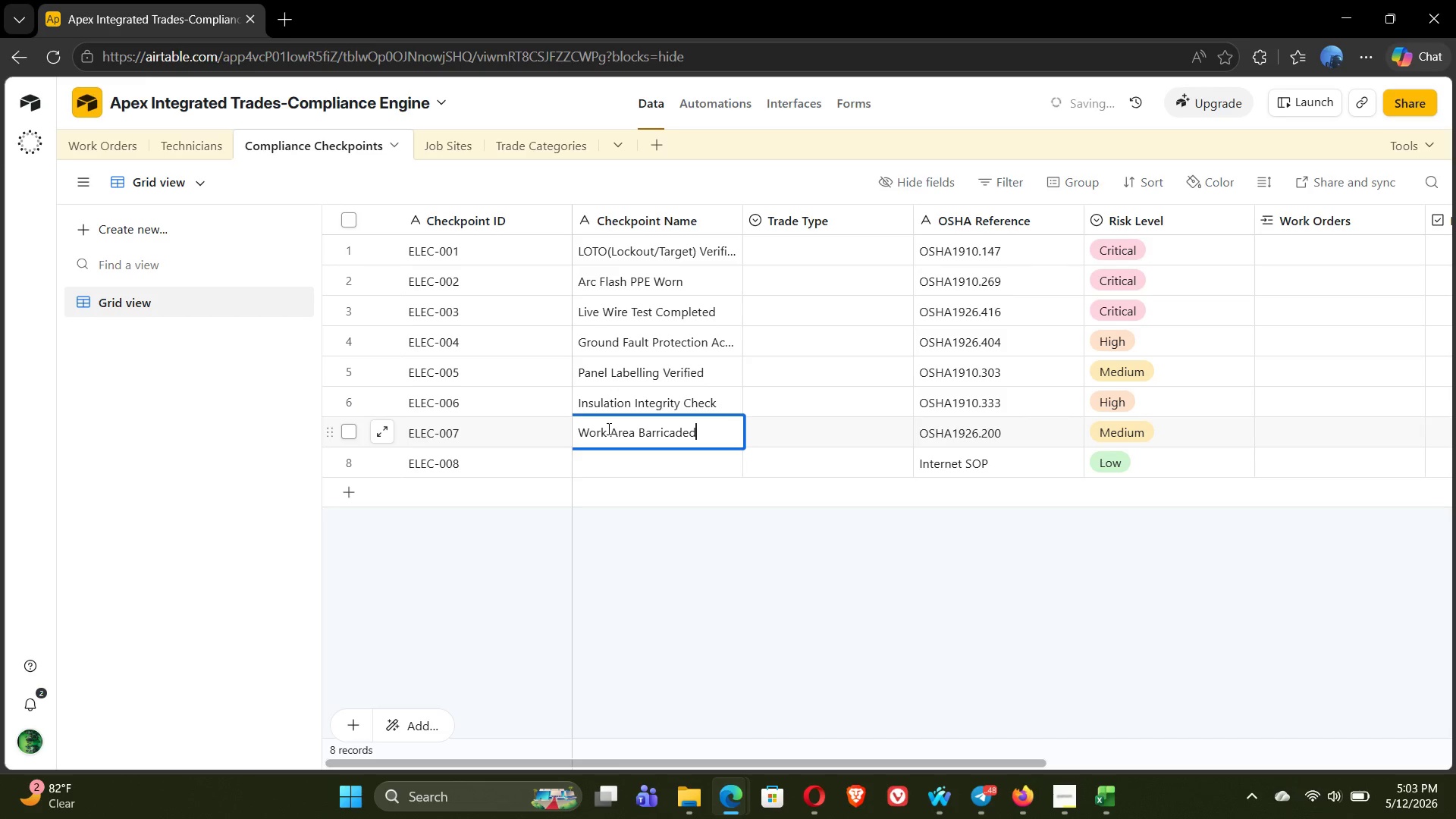 
left_click([615, 458])
 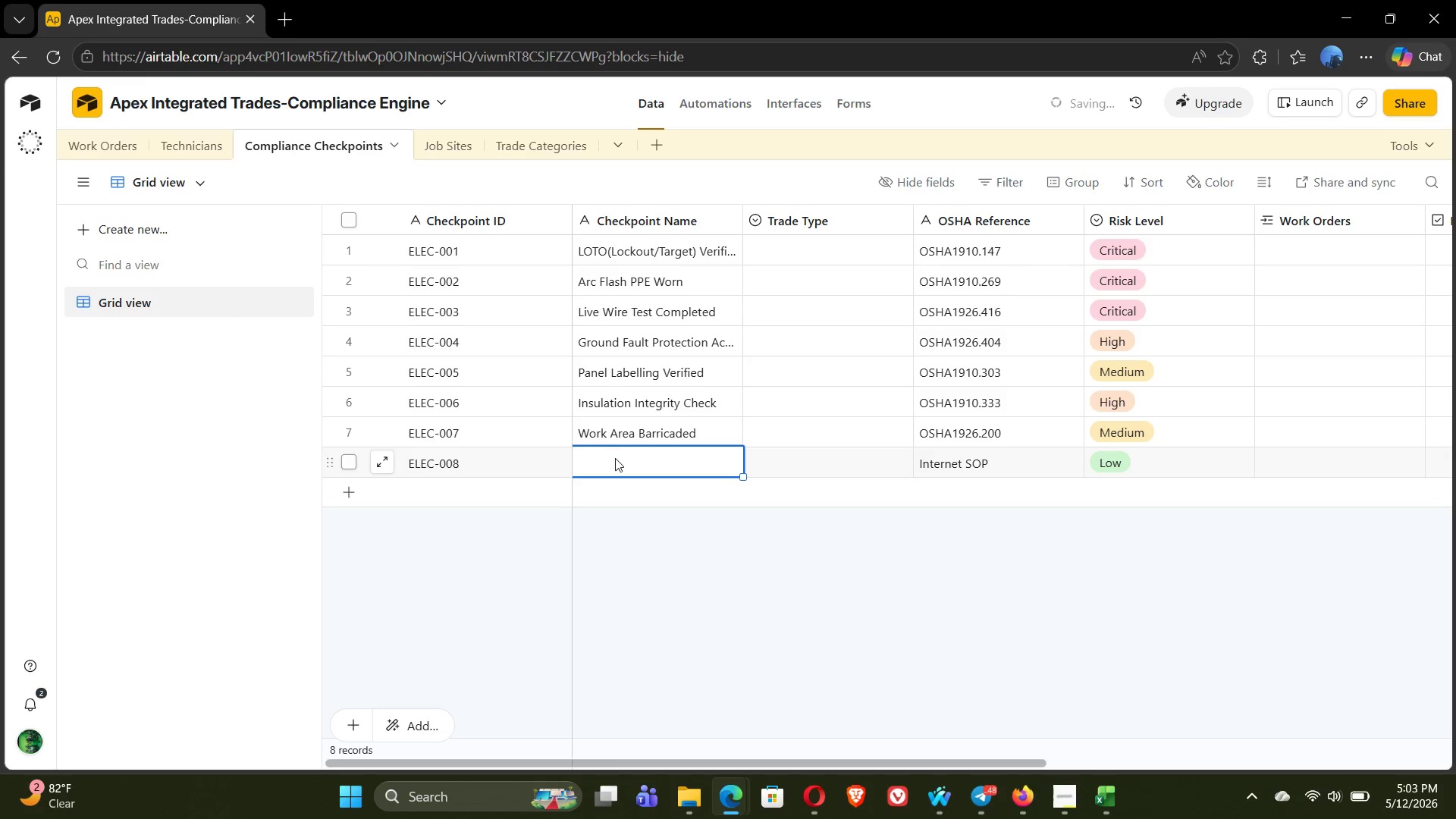 
type(FiNL)
key(Backspace)
type(AL Load Test Completed)
 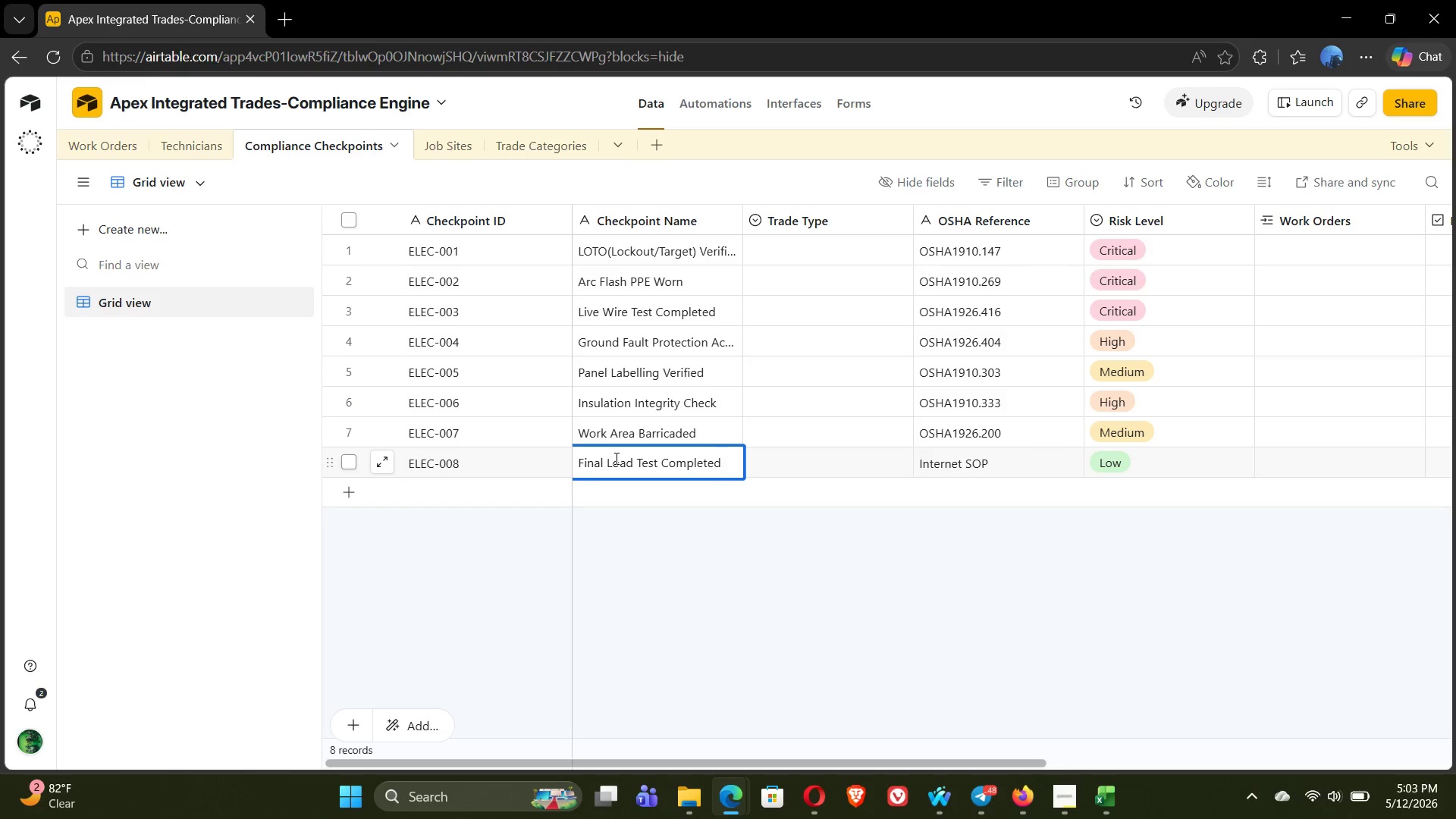 
left_click([822, 425])
 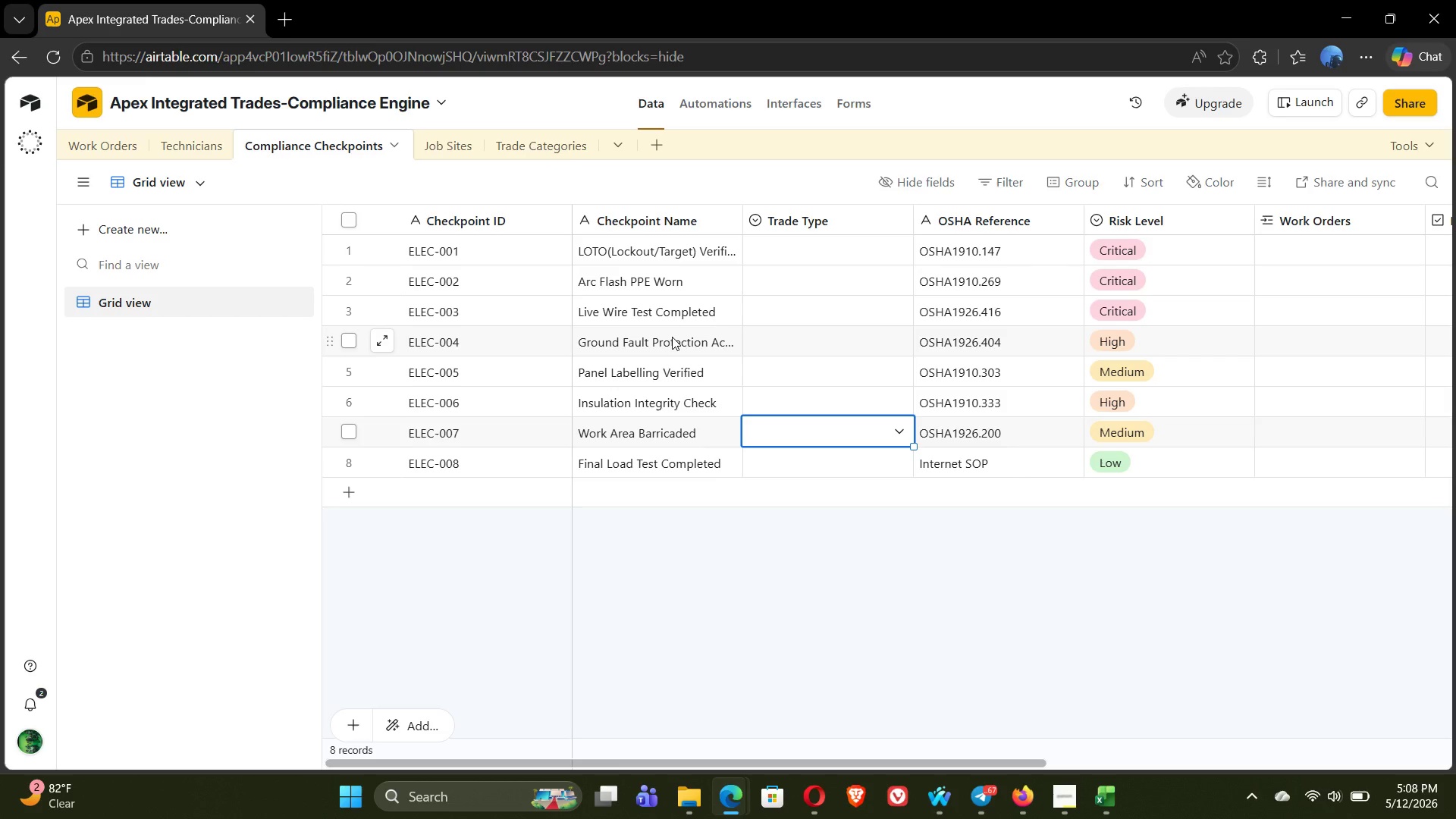 
wait(262.45)
 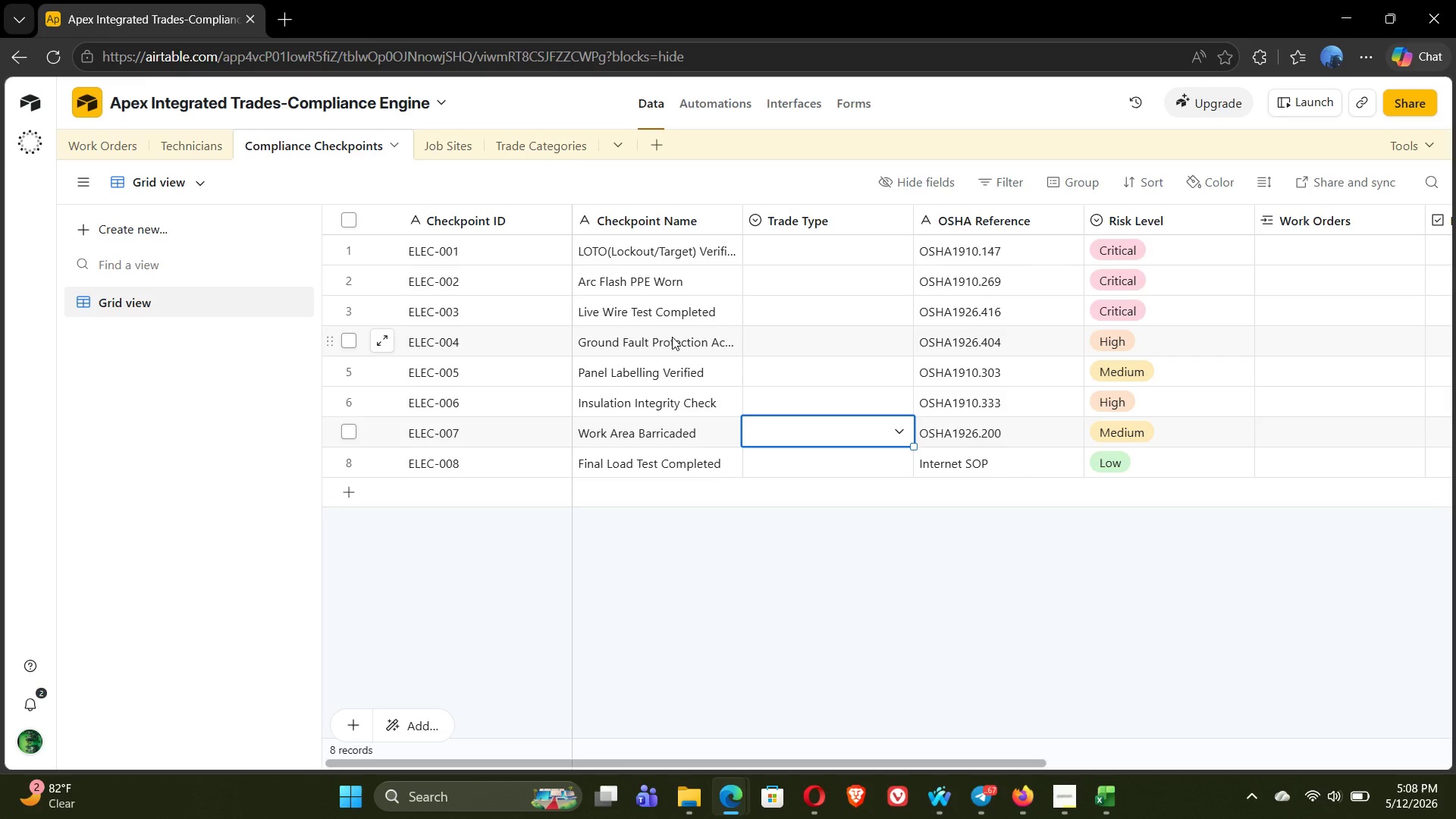 
double_click([789, 244])
 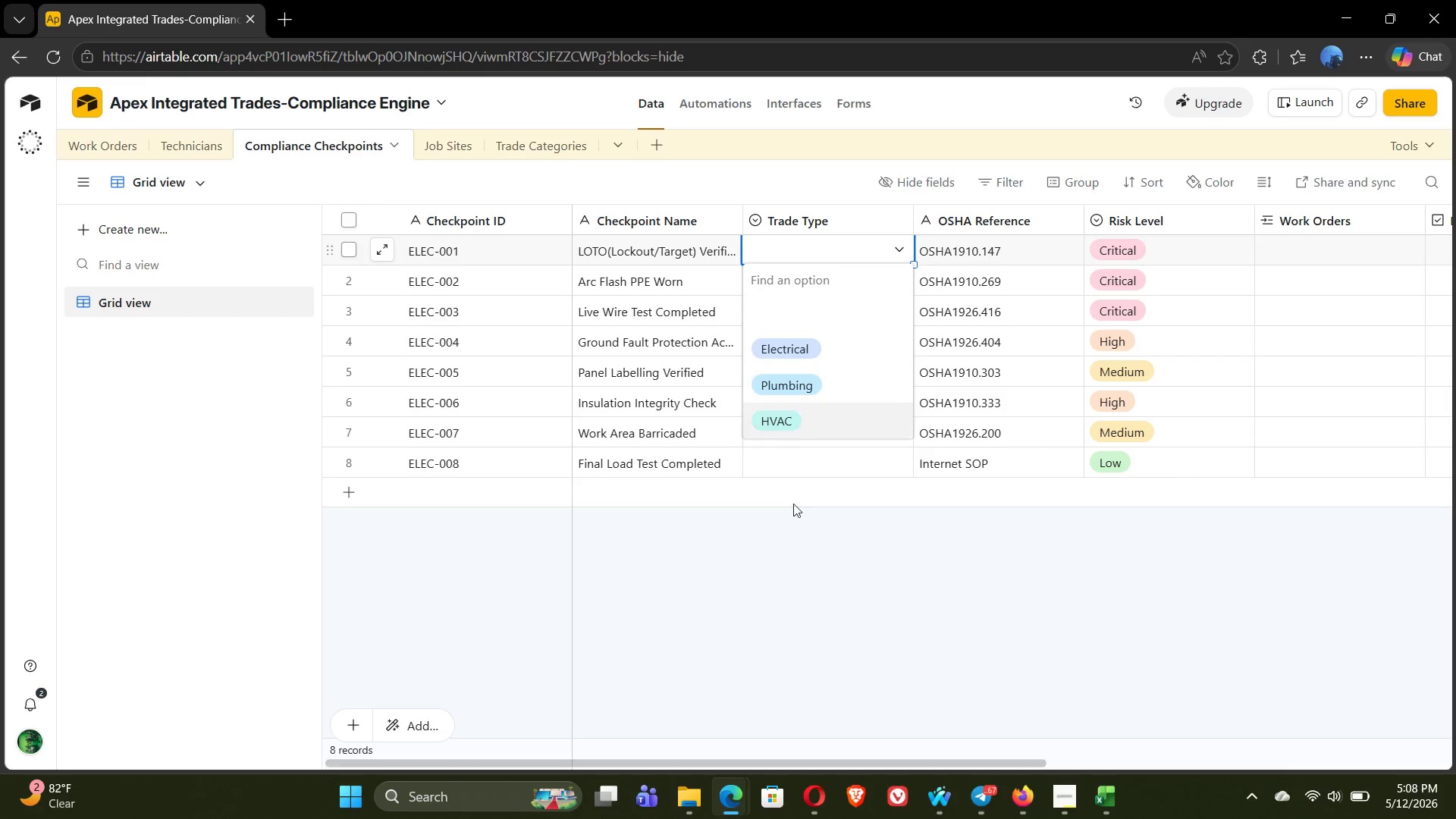 
left_click([774, 546])
 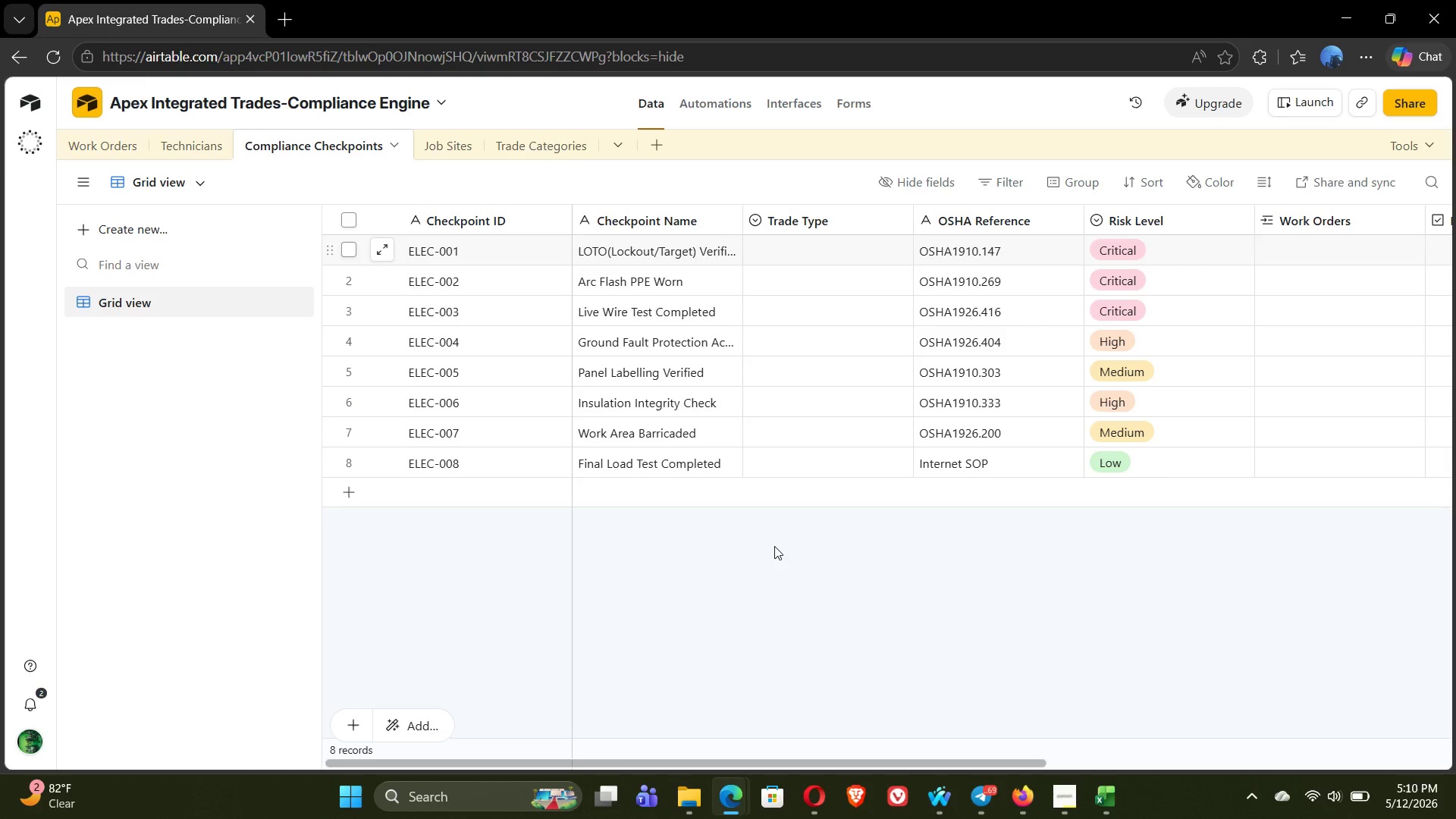 
wait(130.02)
 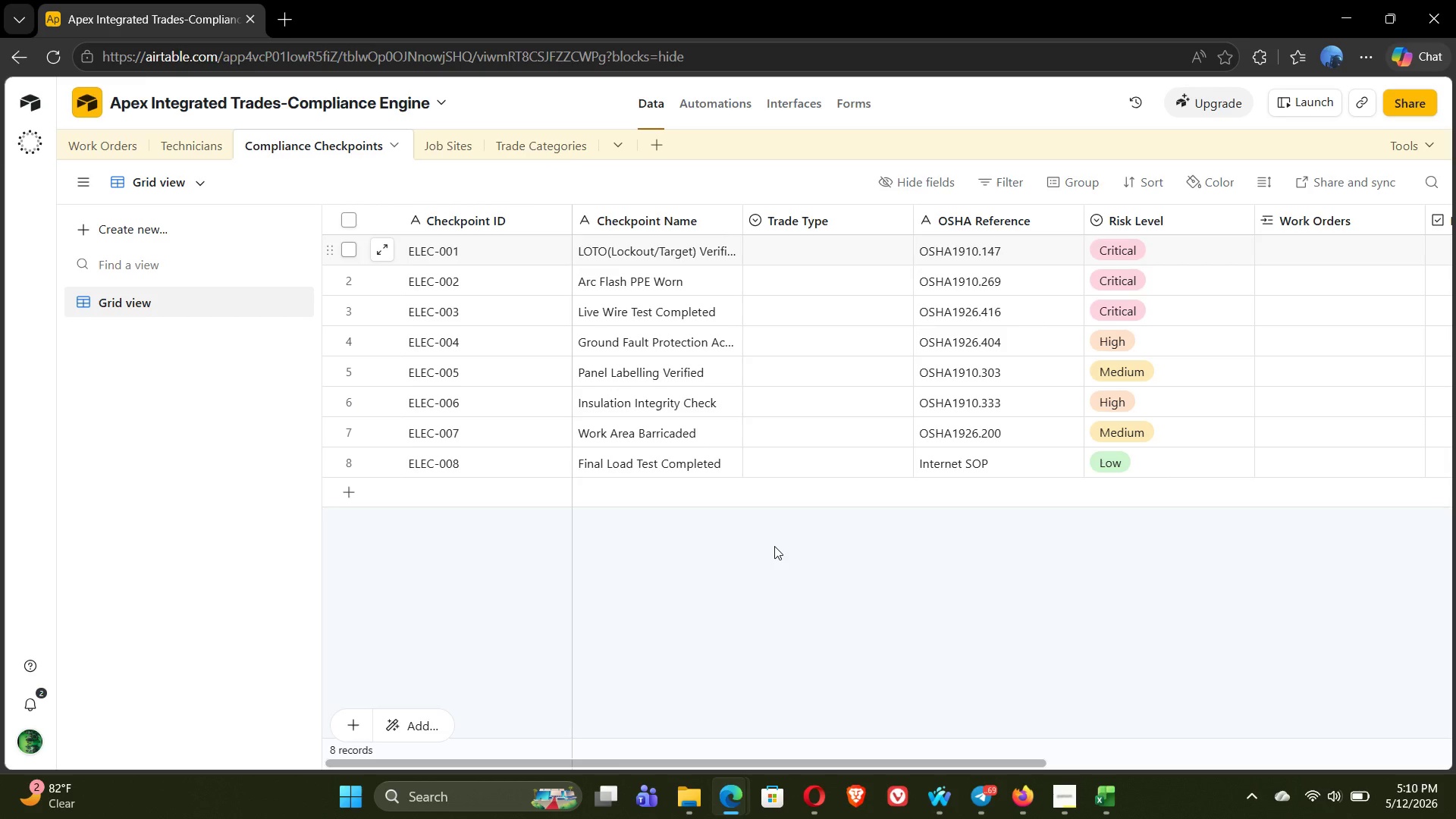 
left_click([438, 149])
 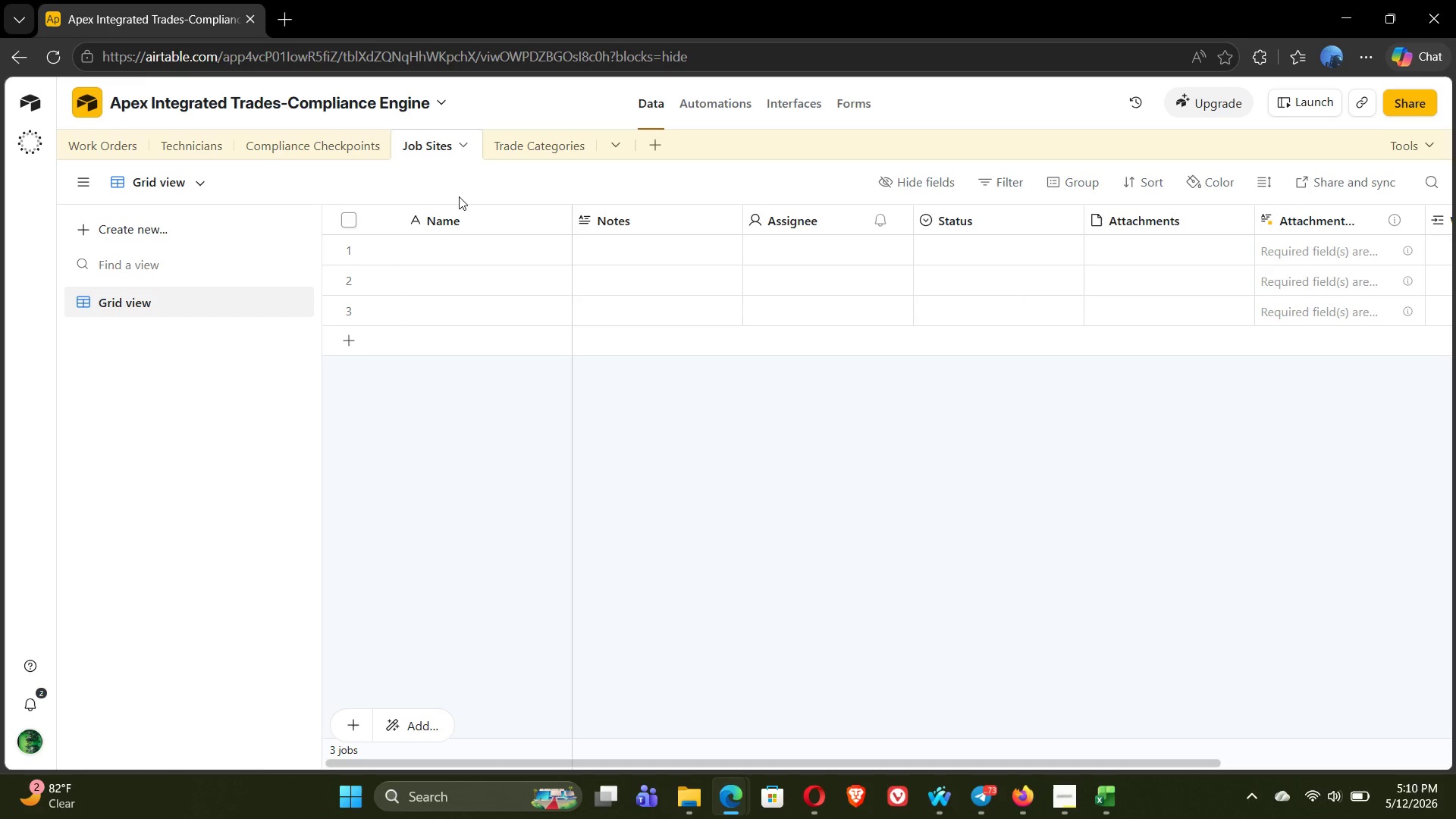 
wait(27.61)
 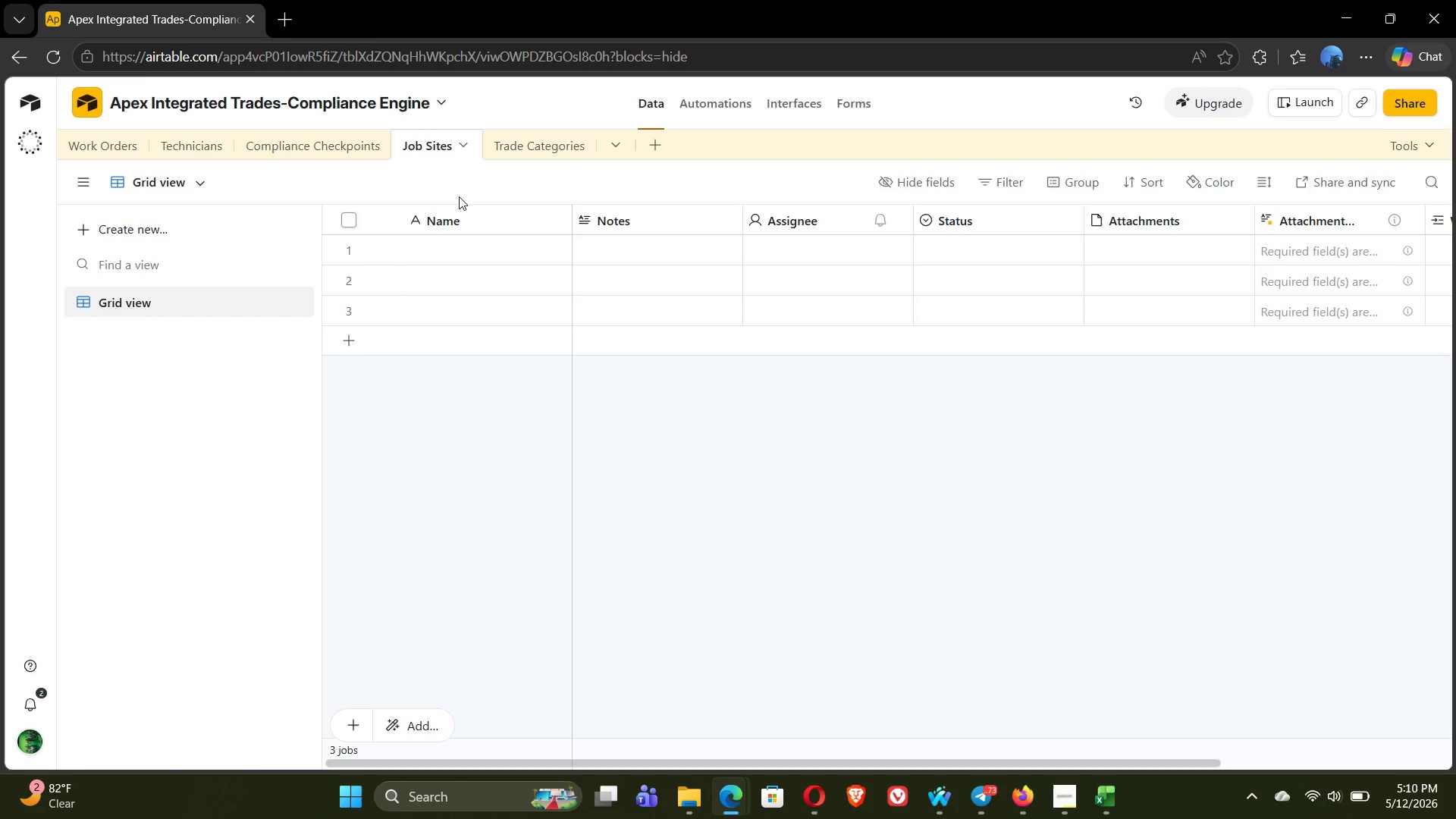 
double_click([454, 219])
 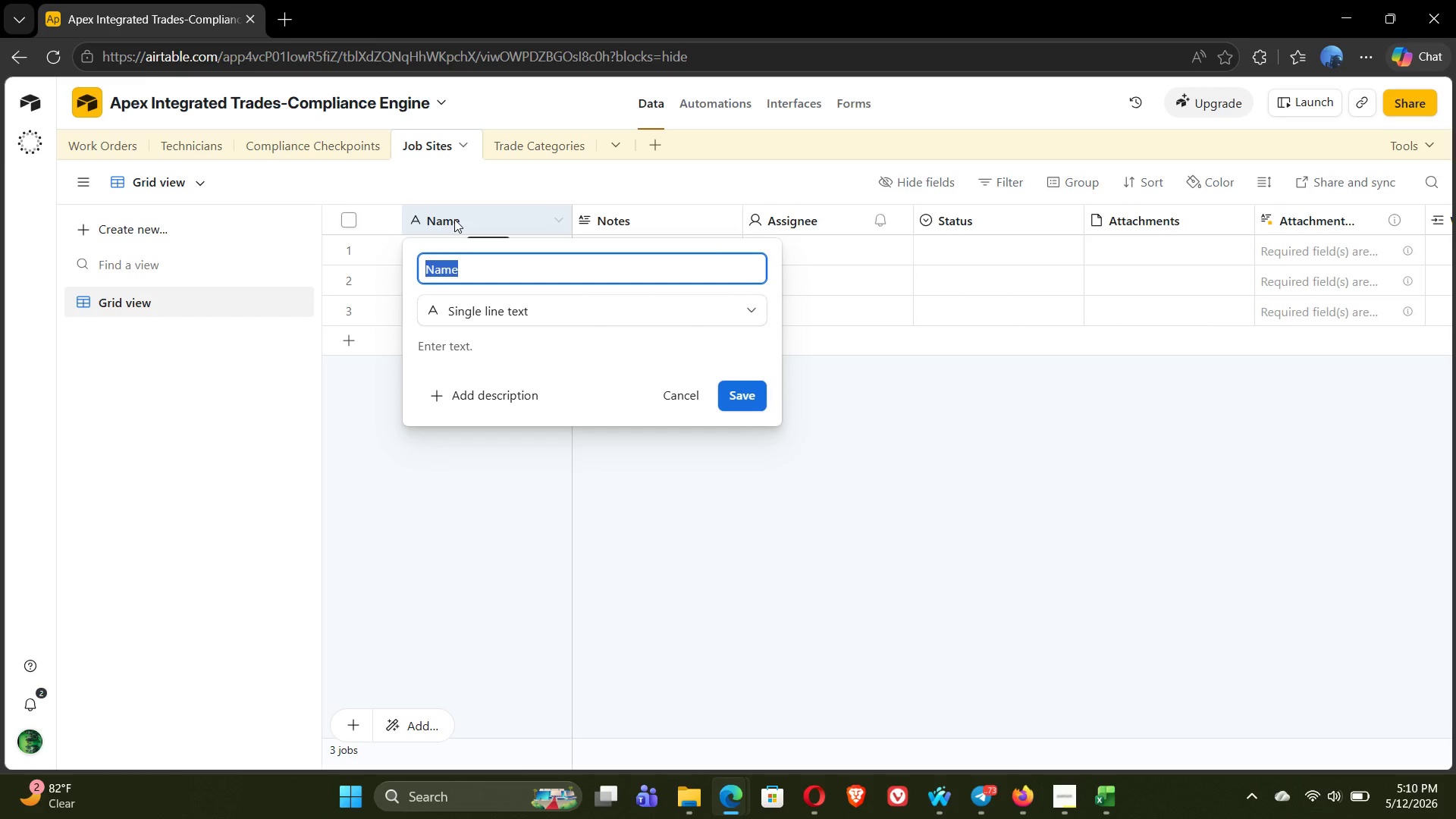 
type(Site Address)
 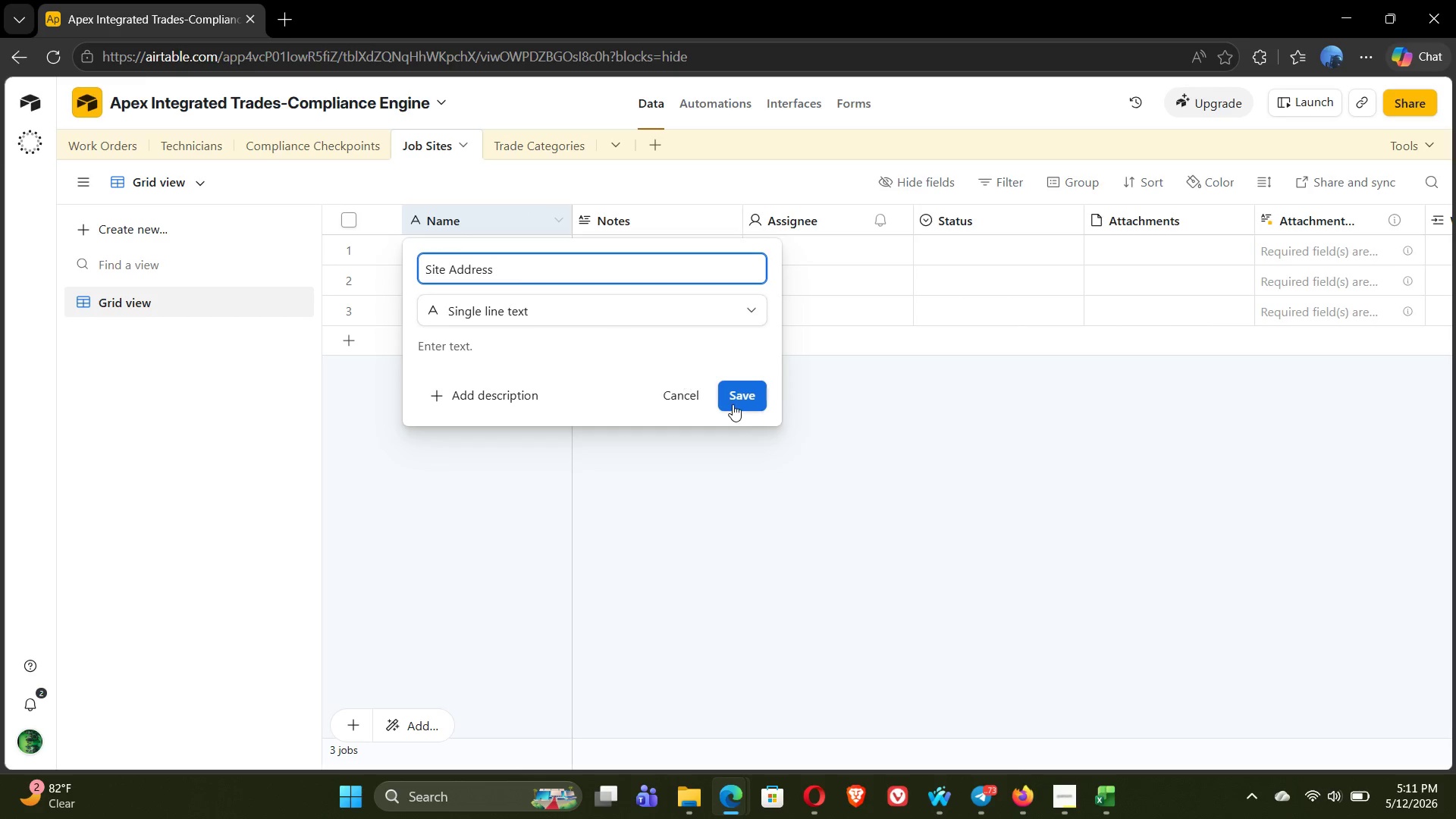 
left_click([743, 404])
 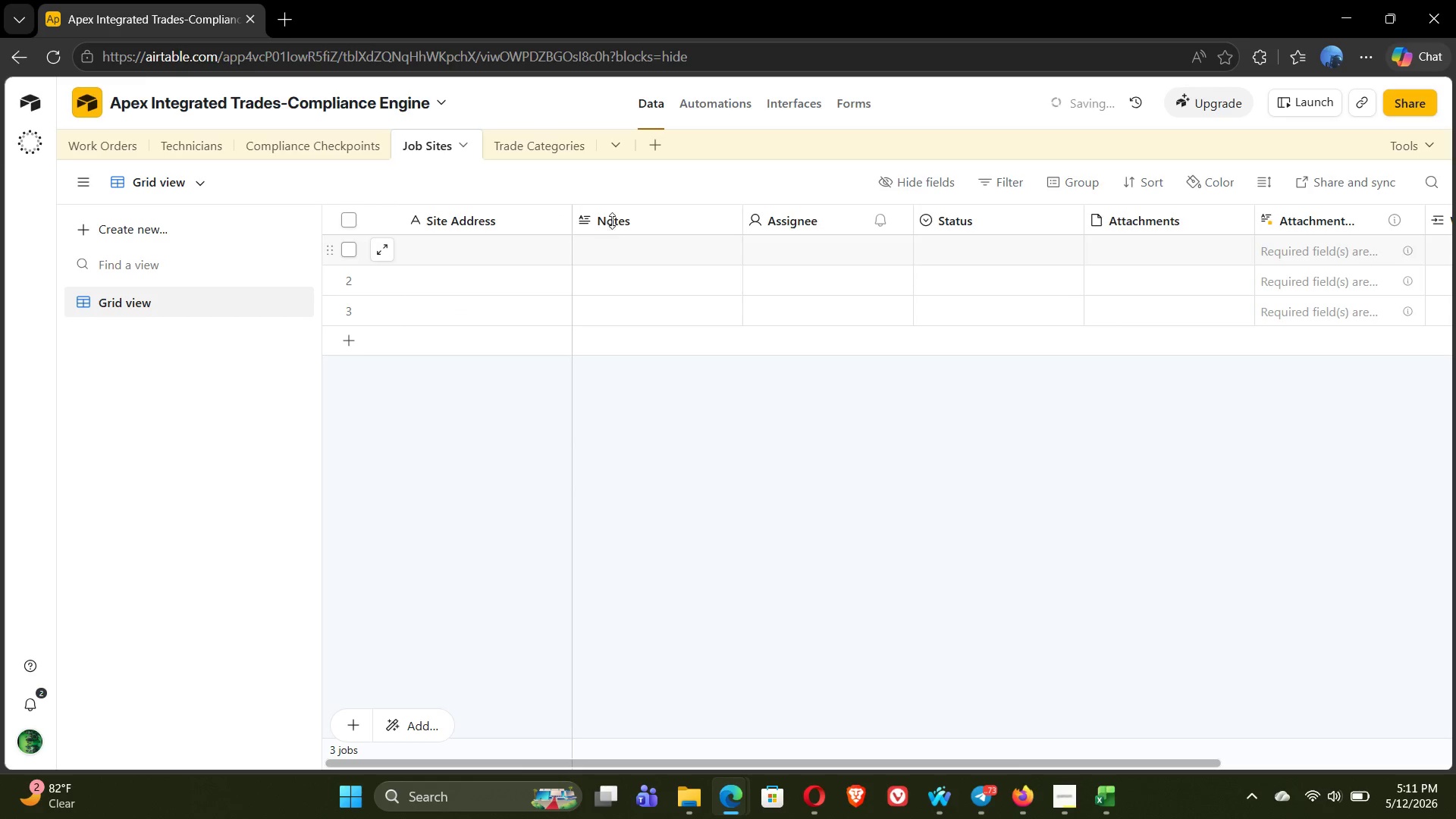 
double_click([632, 225])
 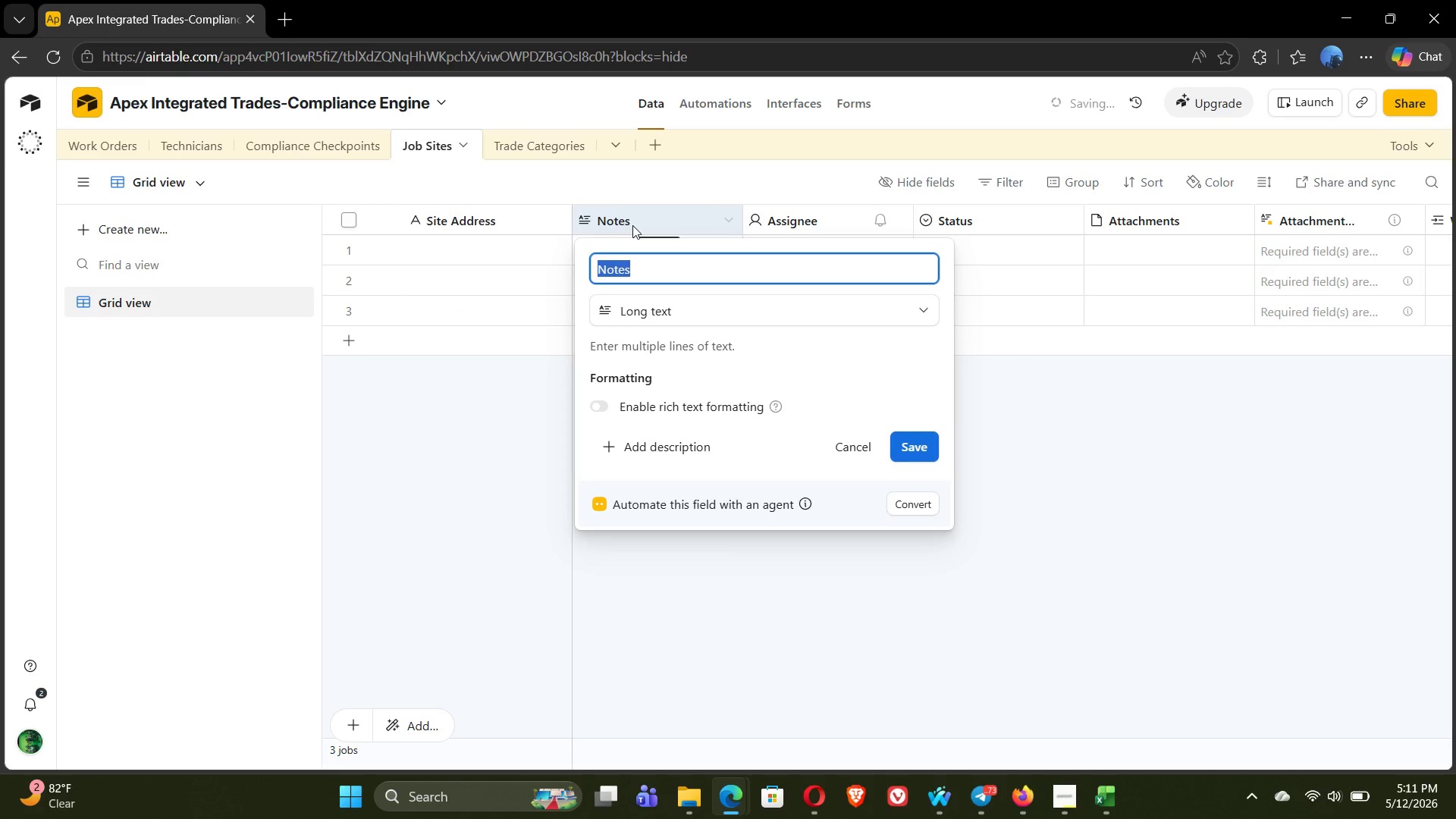 
type(Site Type)
 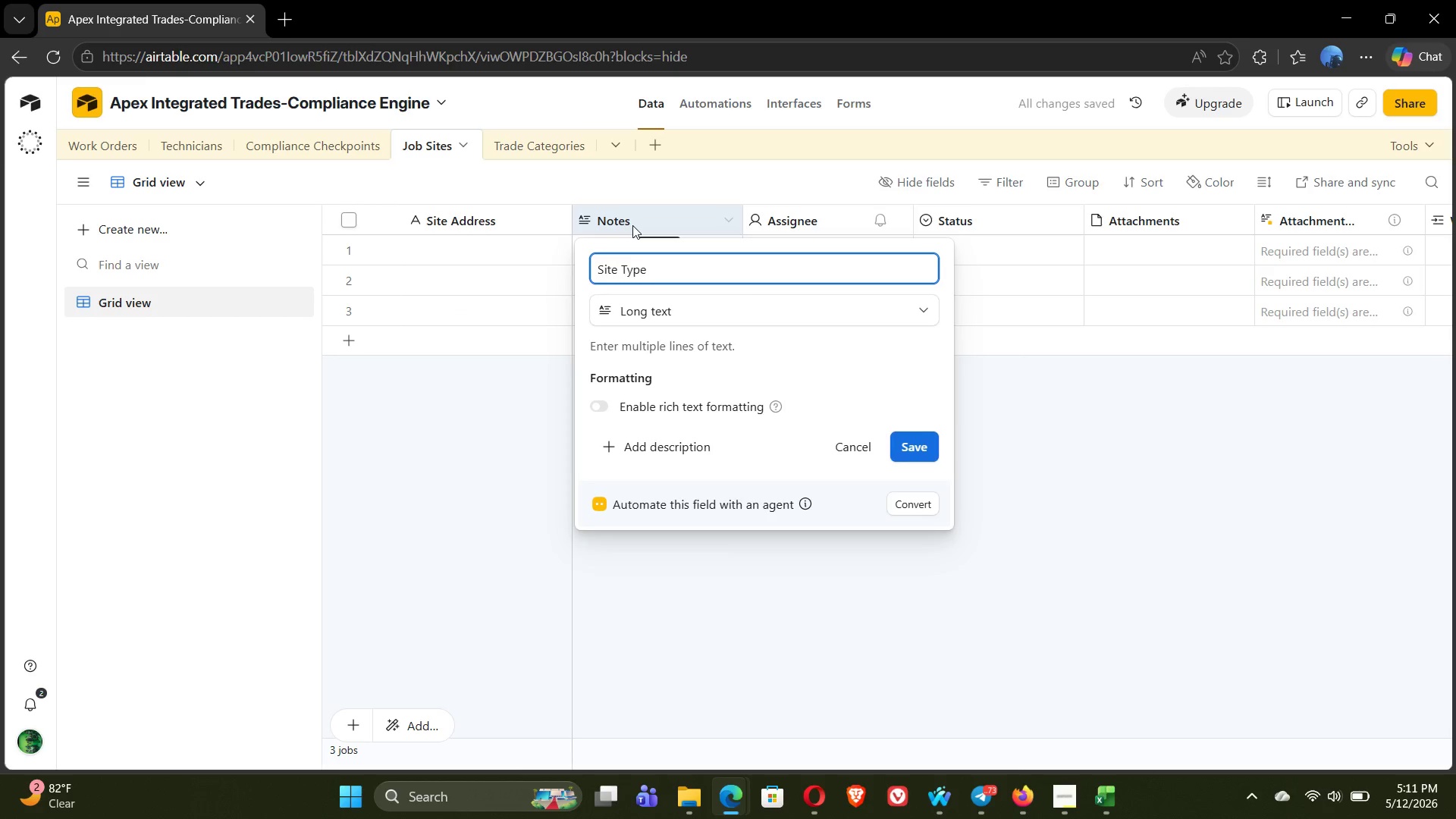 
left_click([746, 299])
 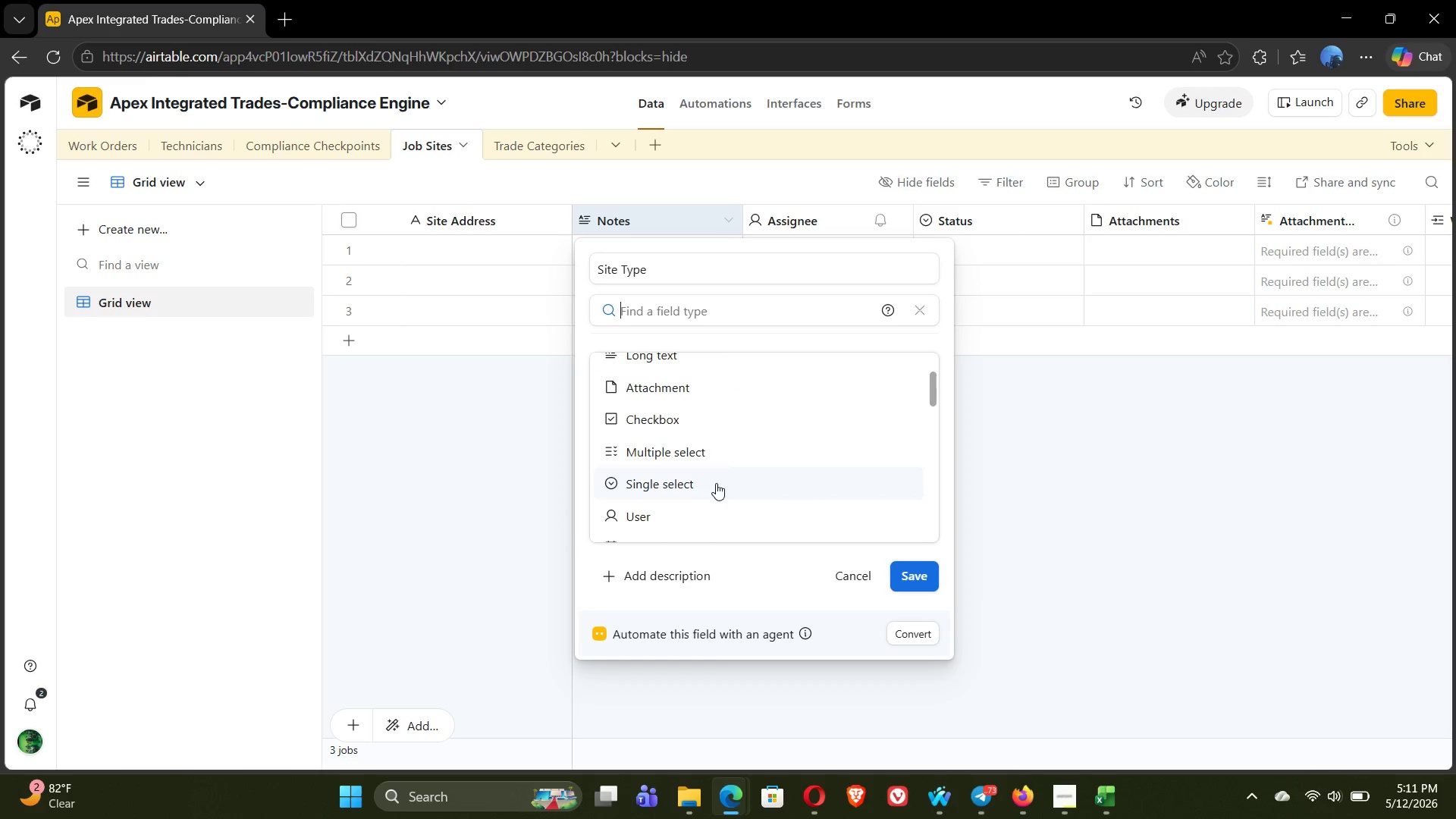 
left_click([673, 481])
 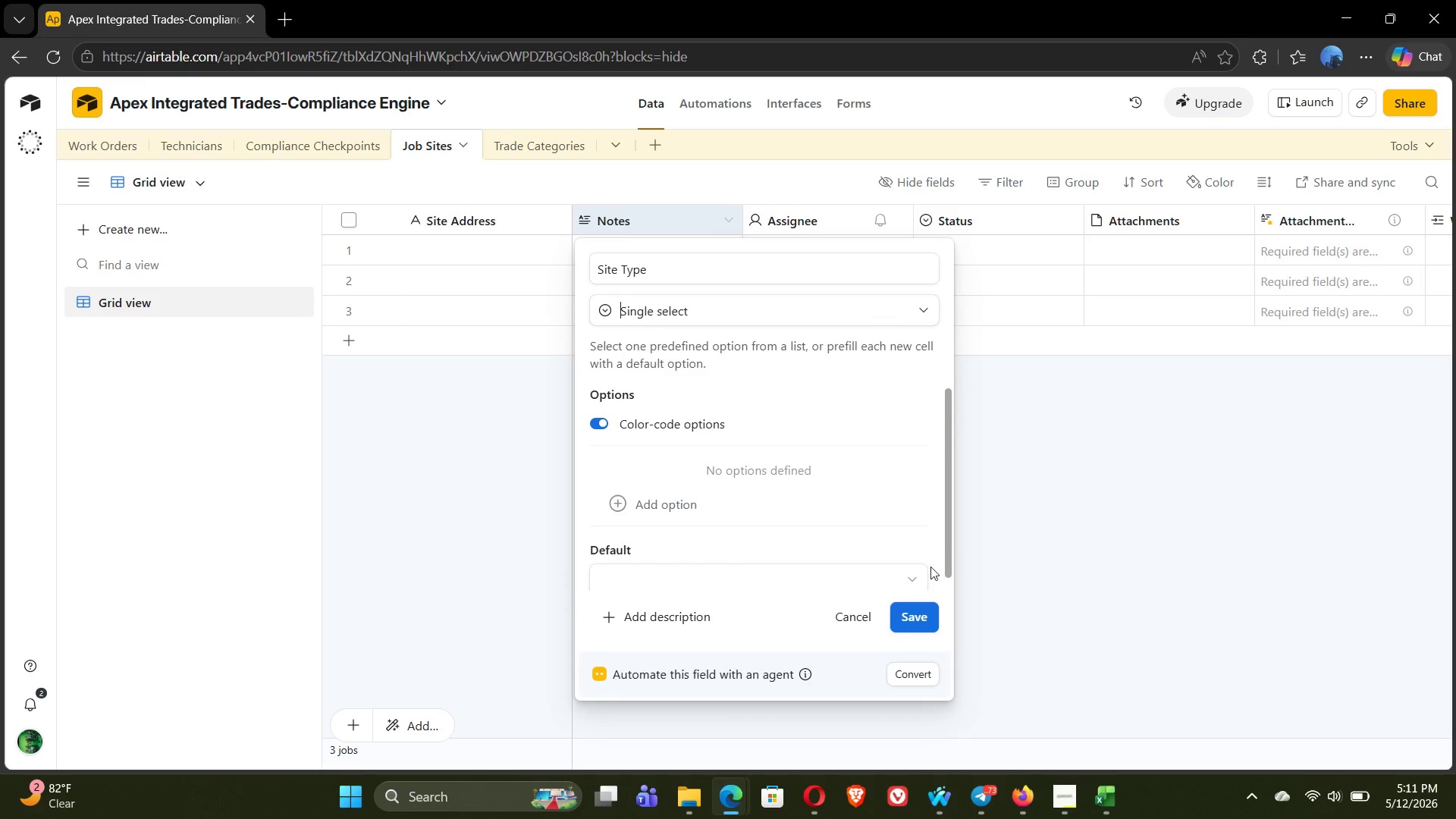 
left_click([918, 618])
 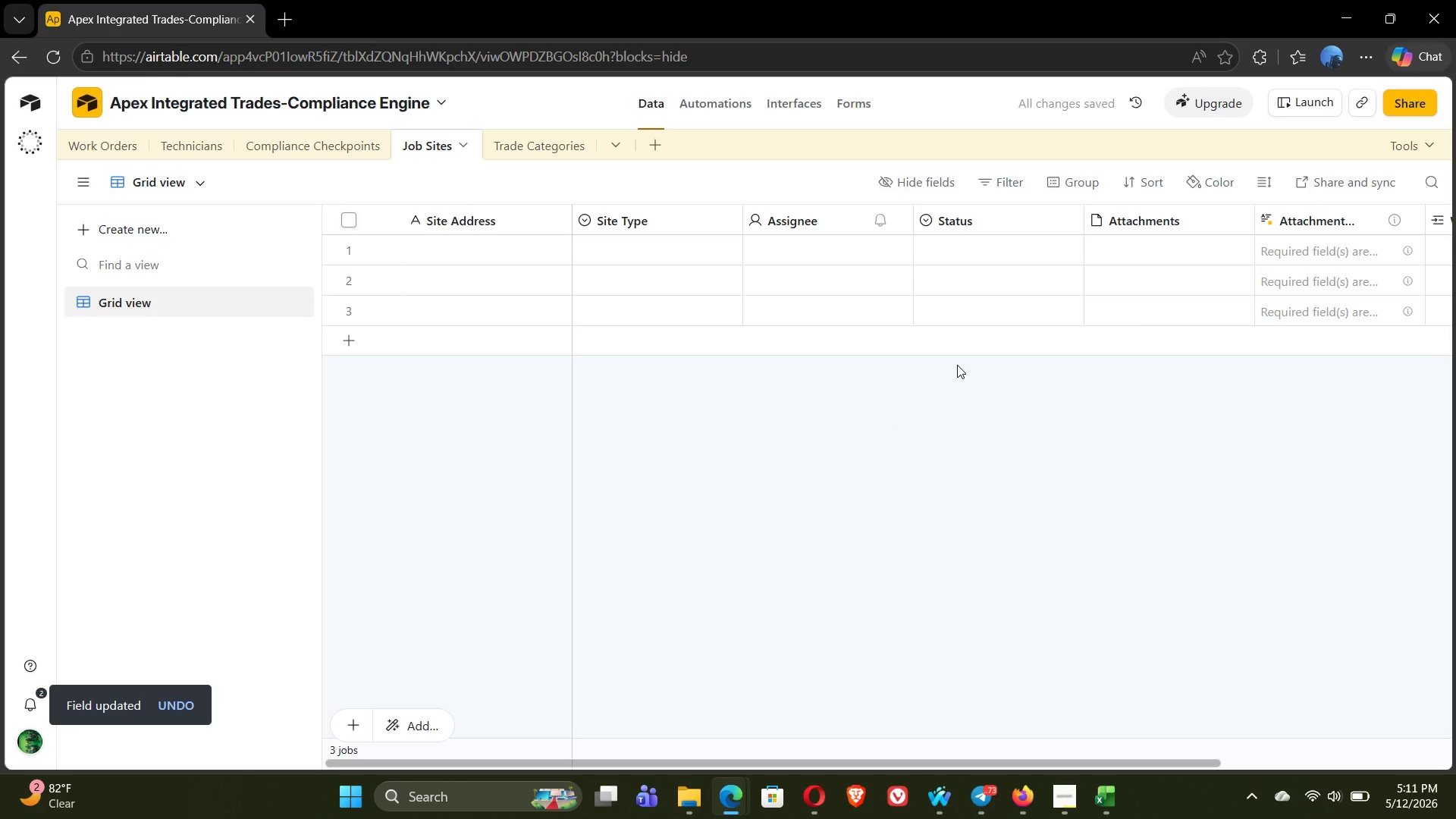 
wait(9.55)
 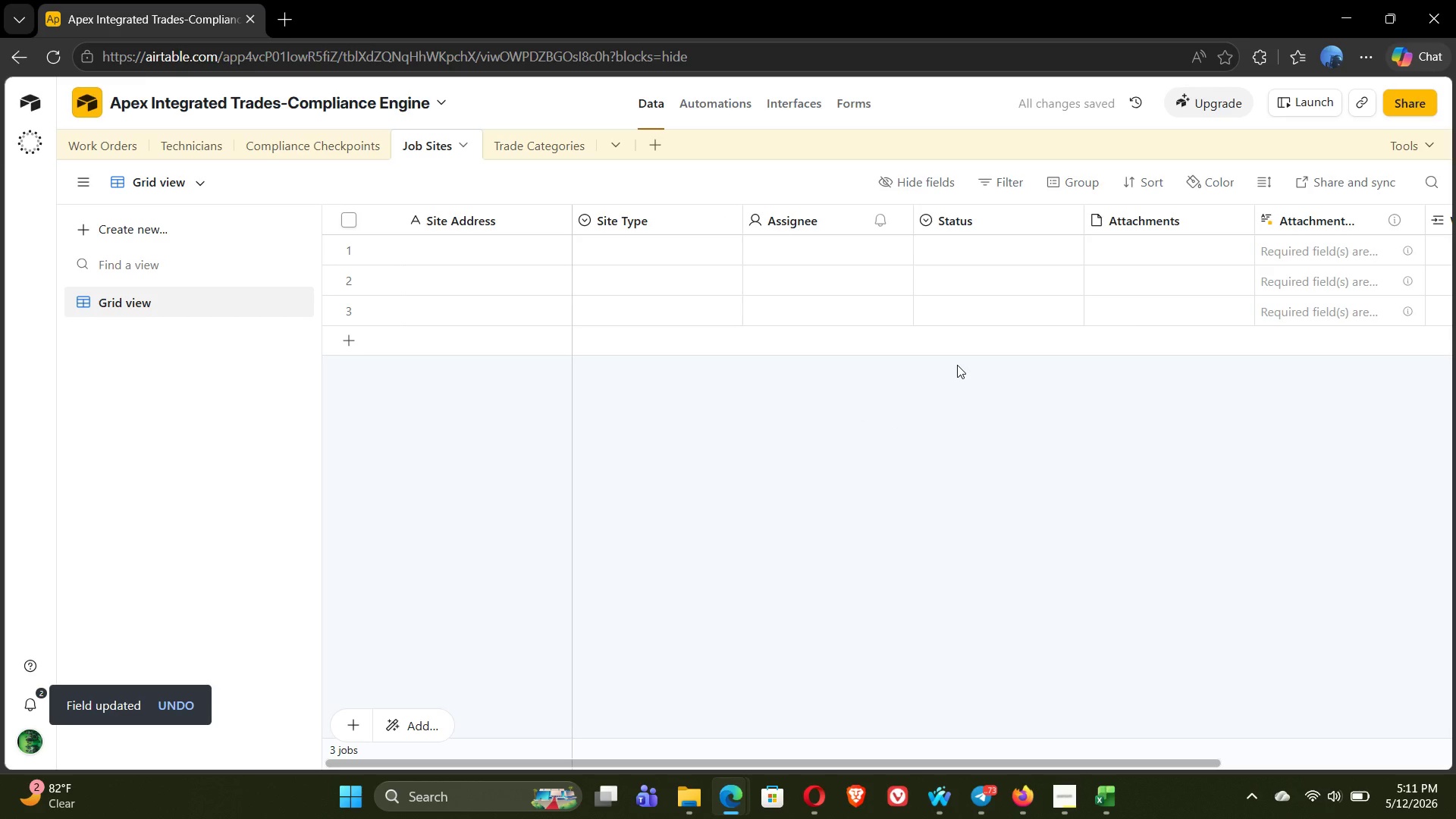 
double_click([799, 215])
 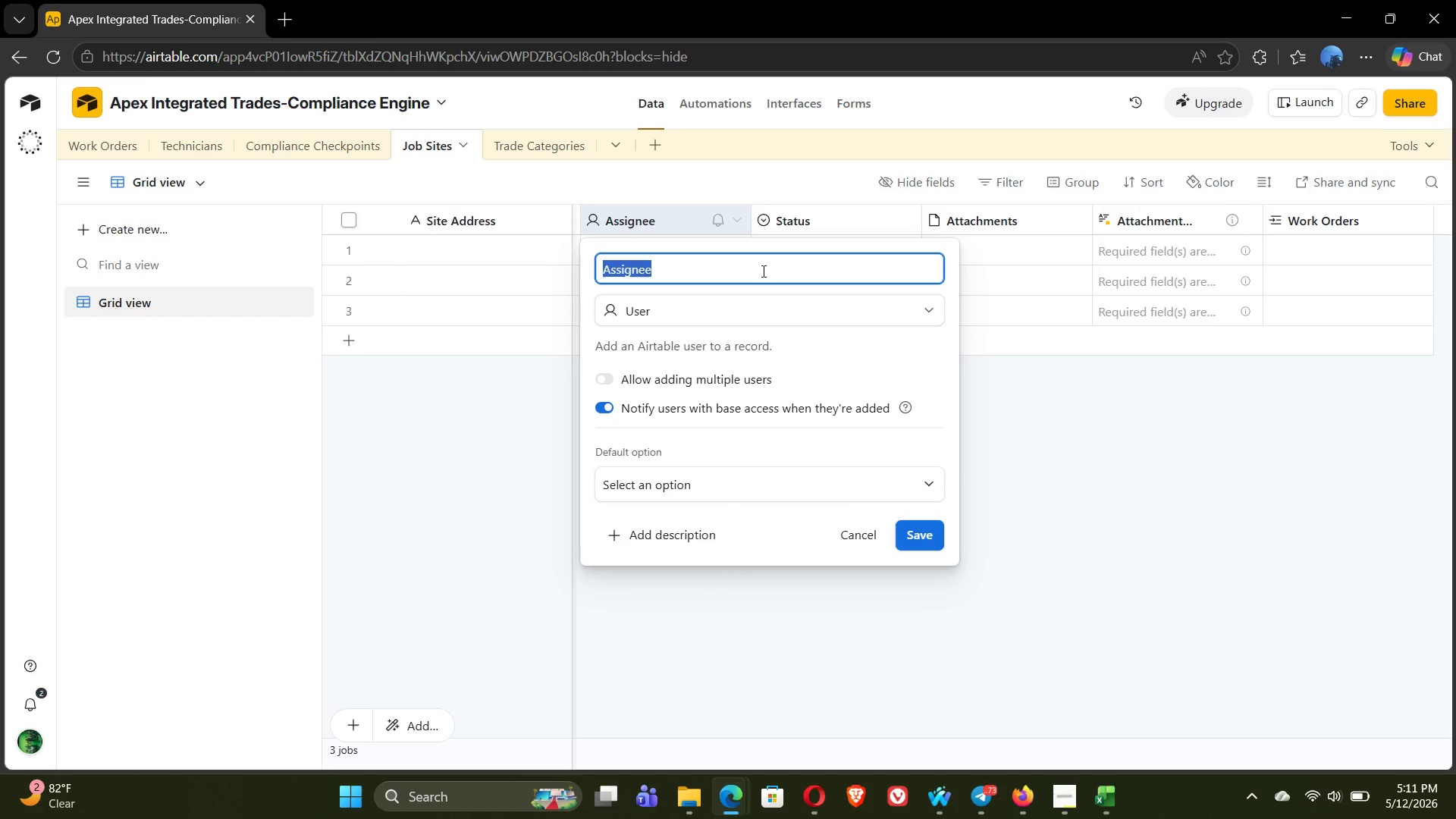 
type(Borough/Dis)
 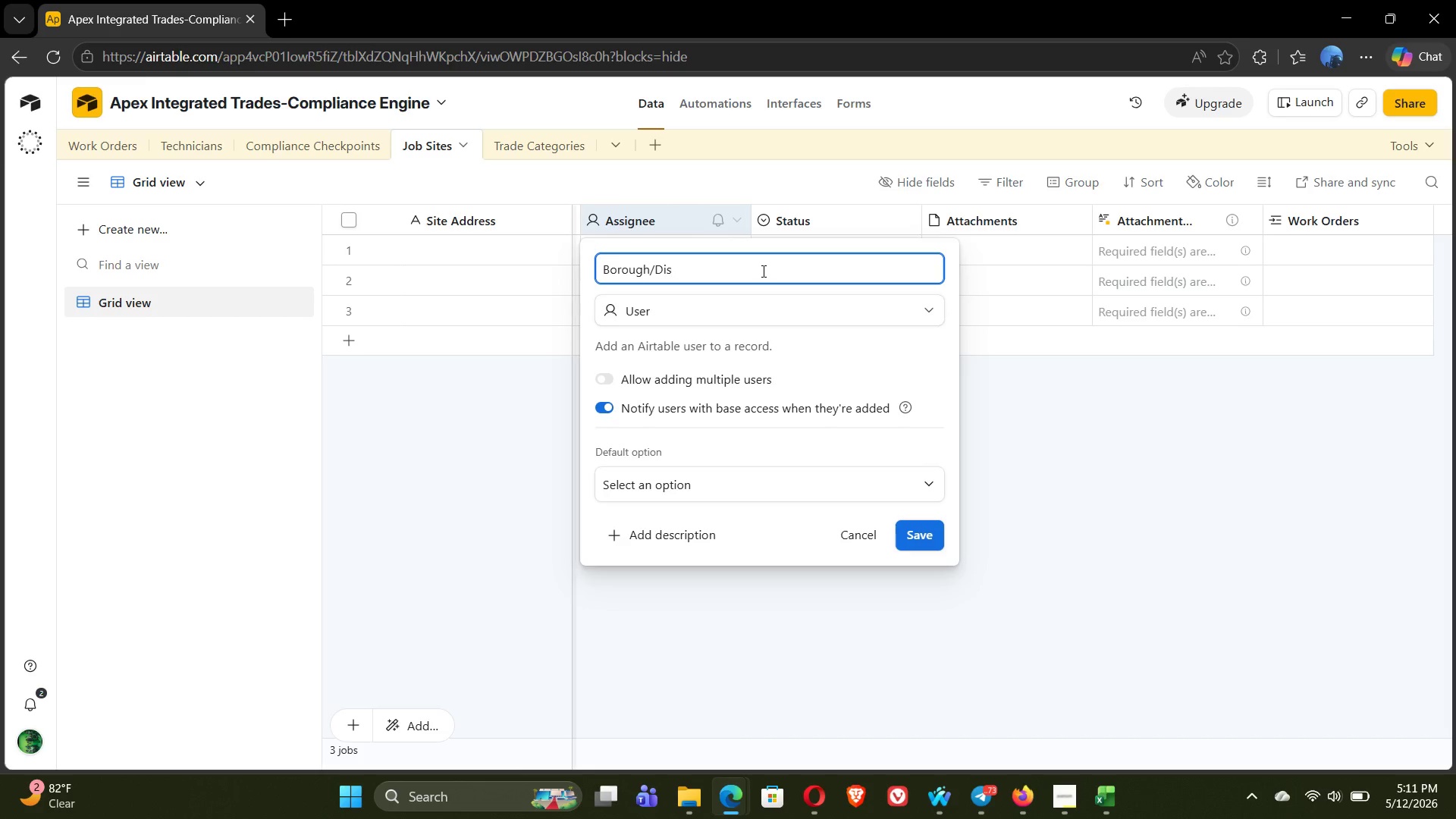 
type(trict)
 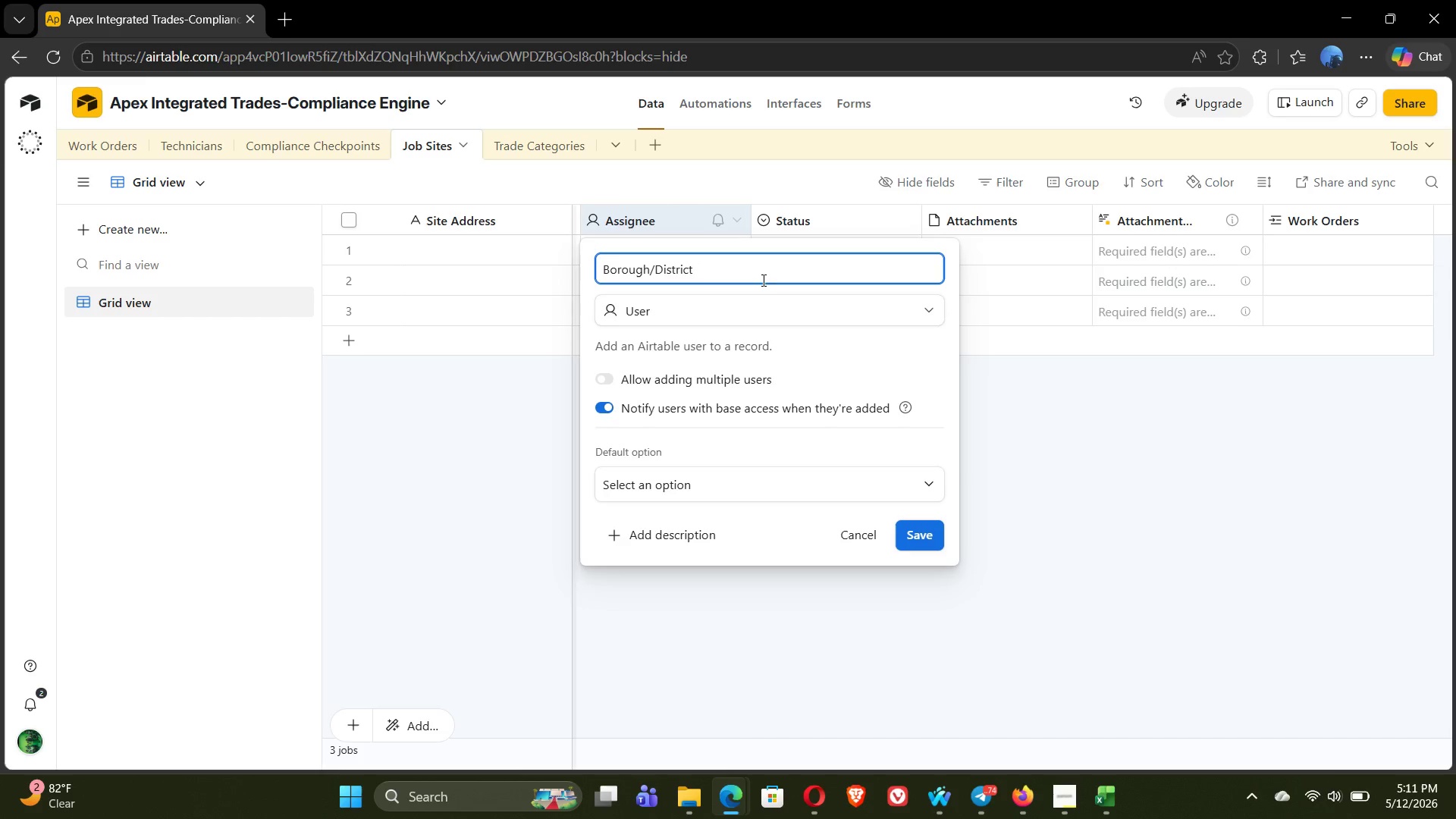 
left_click([759, 311])
 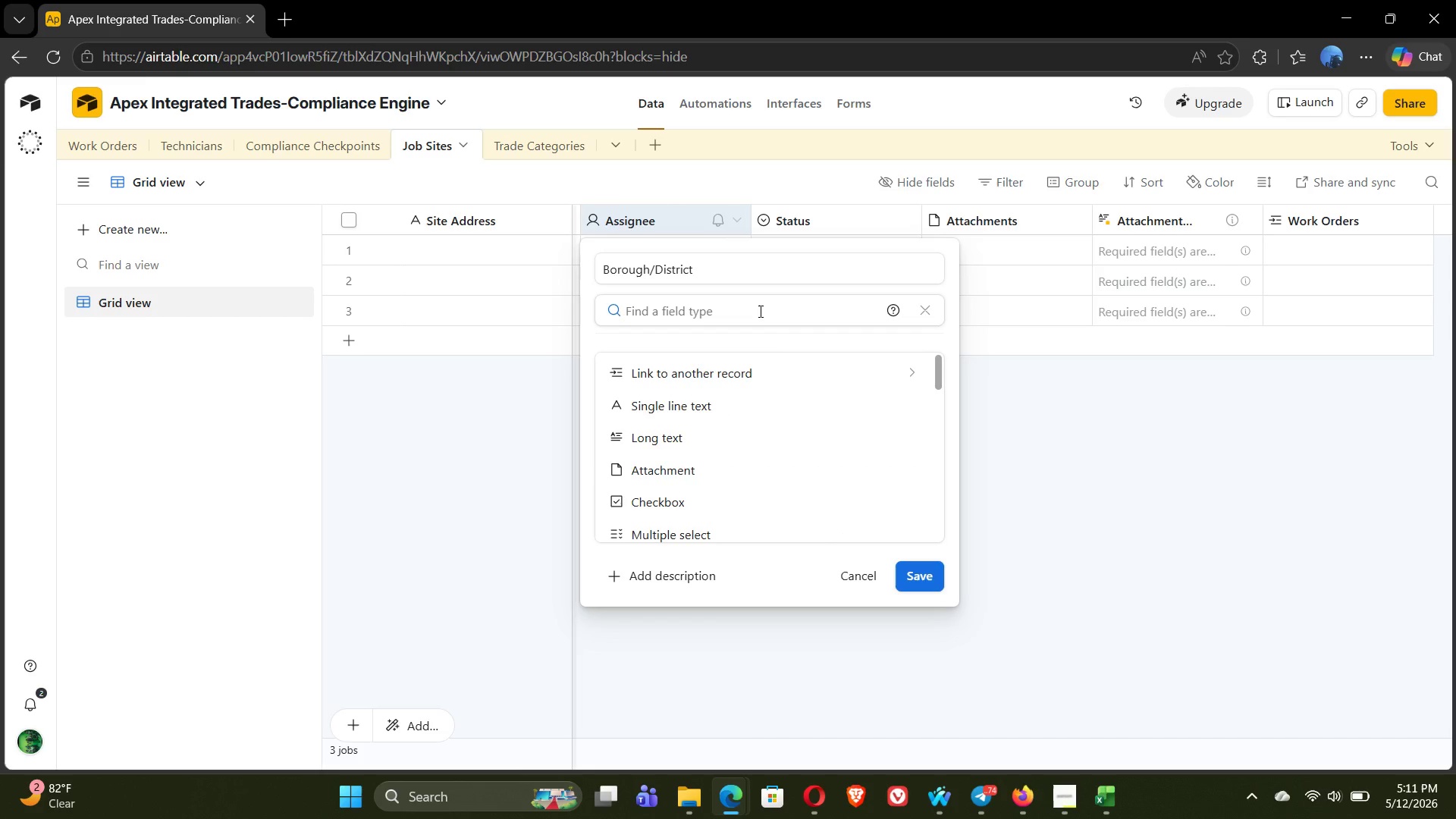 
type(sin)
 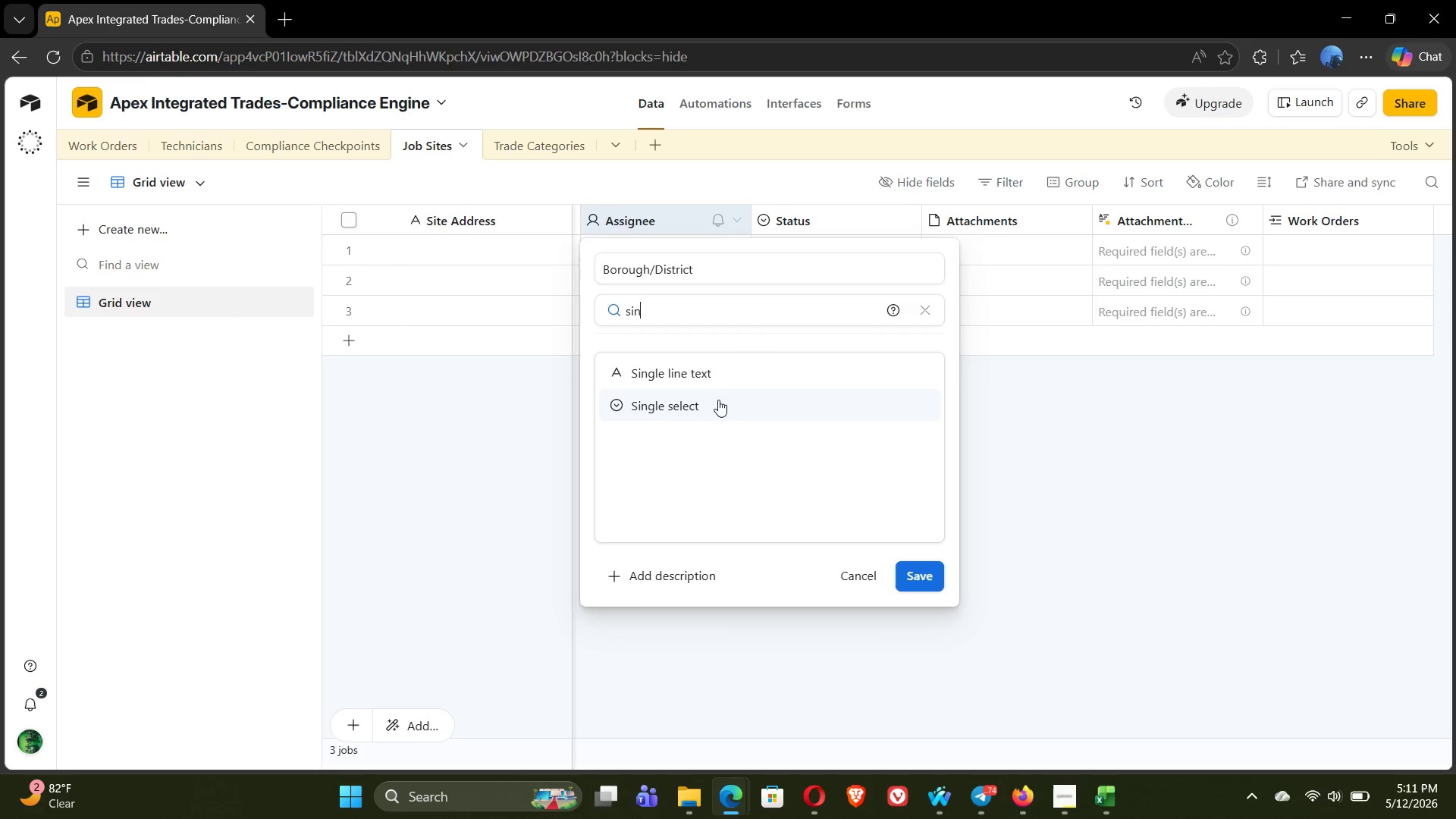 
left_click([716, 408])
 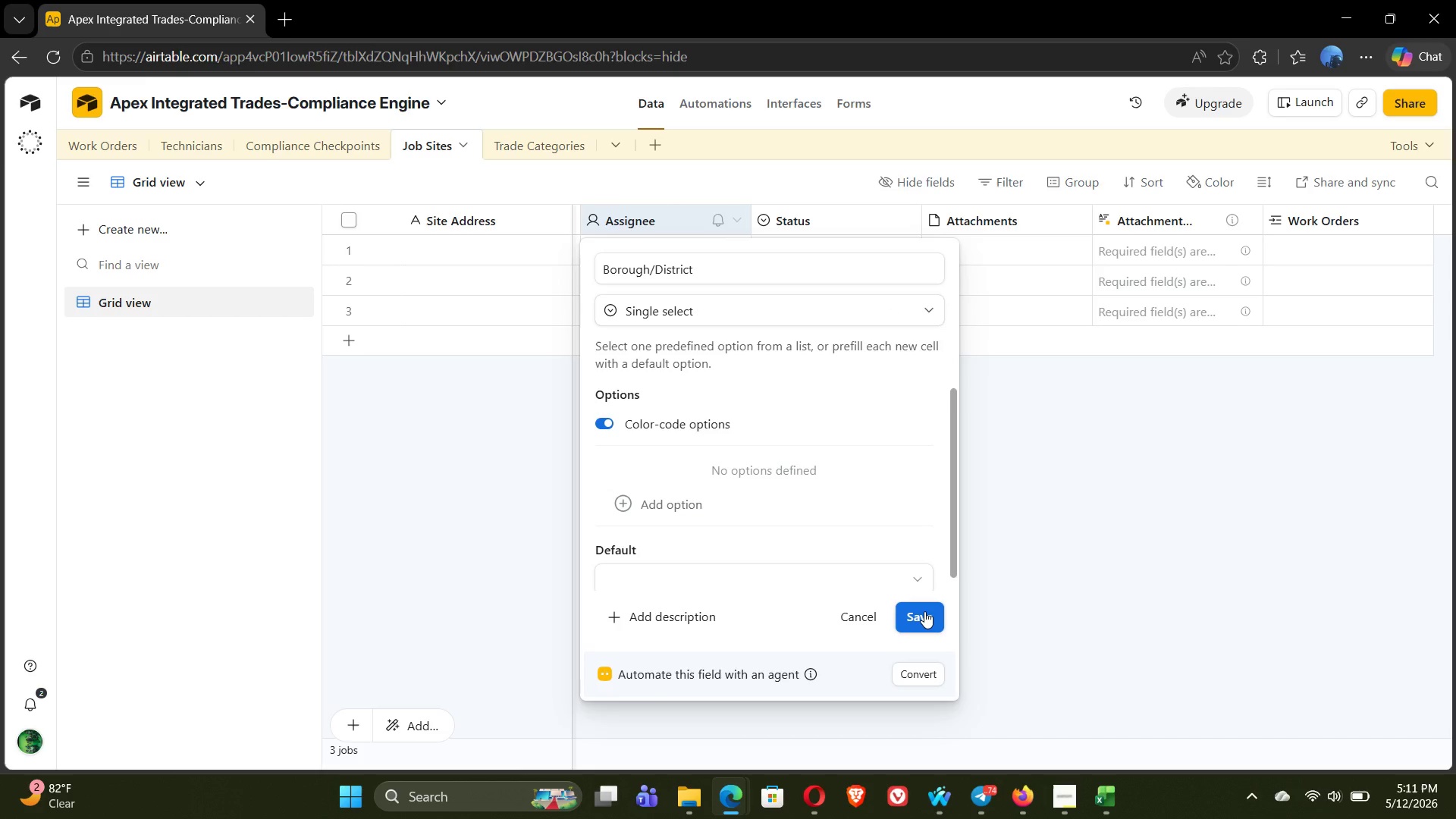 
left_click([924, 611])
 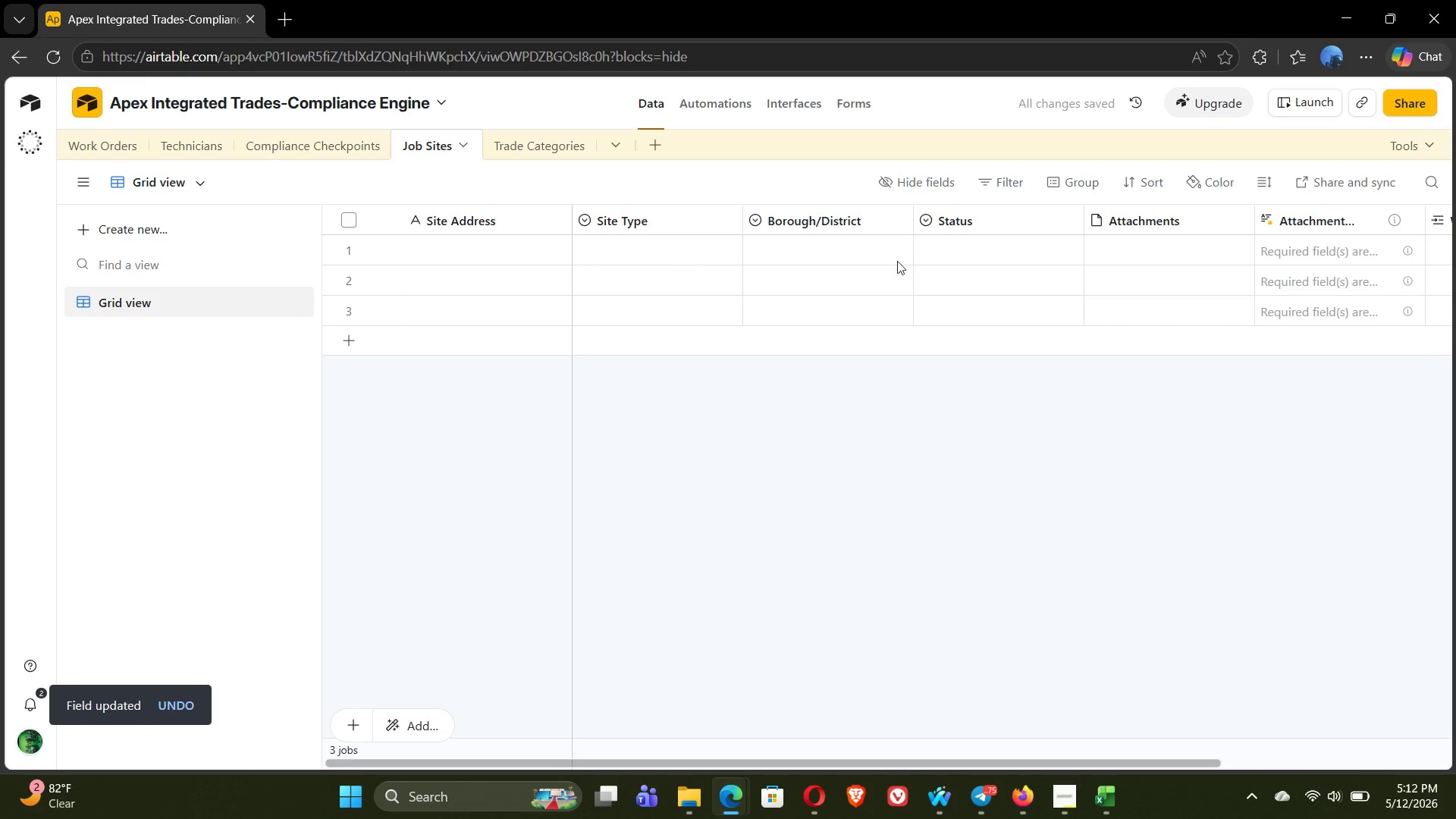 
wait(5.05)
 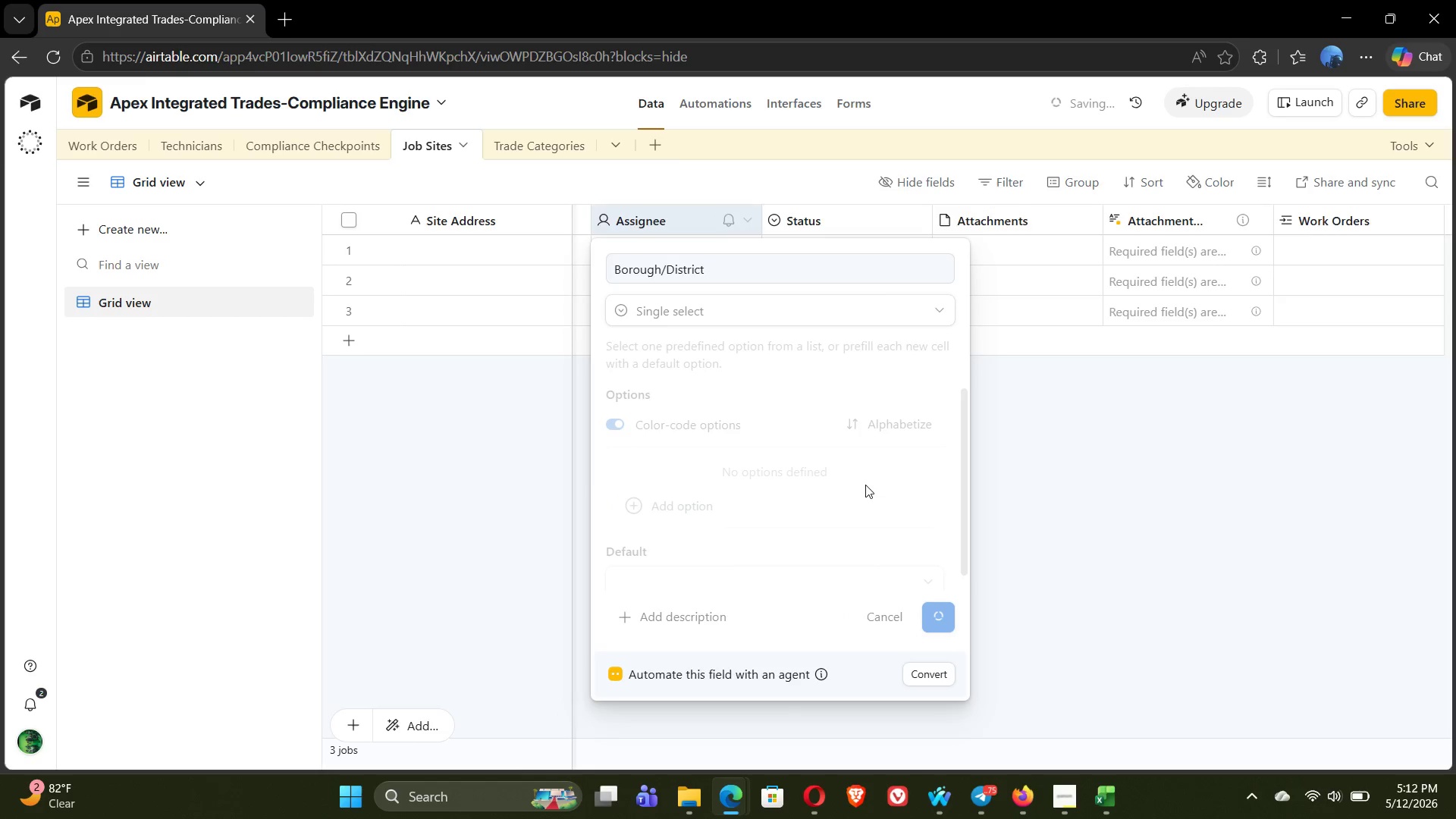 
double_click([990, 221])
 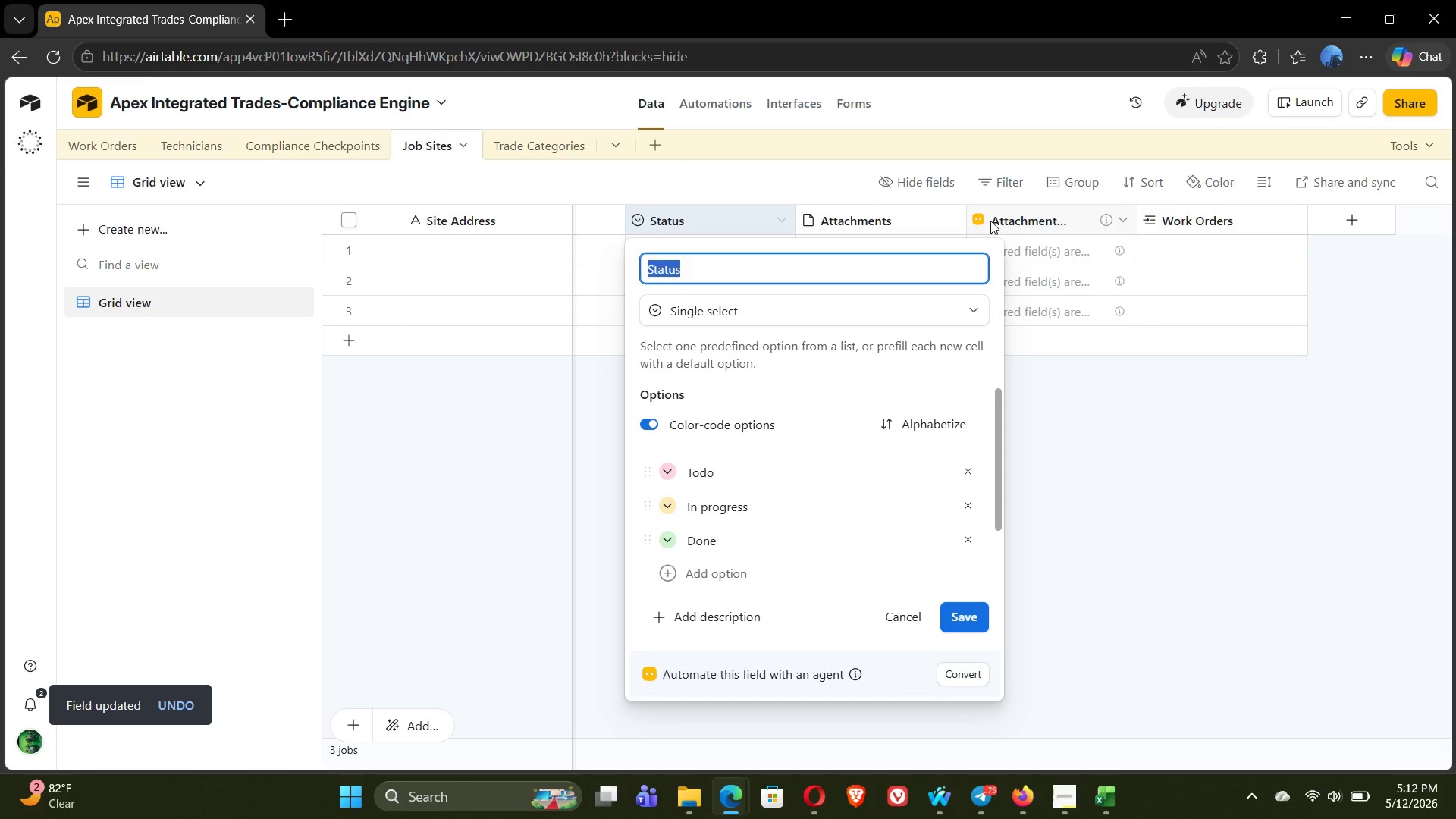 
left_click([891, 317])
 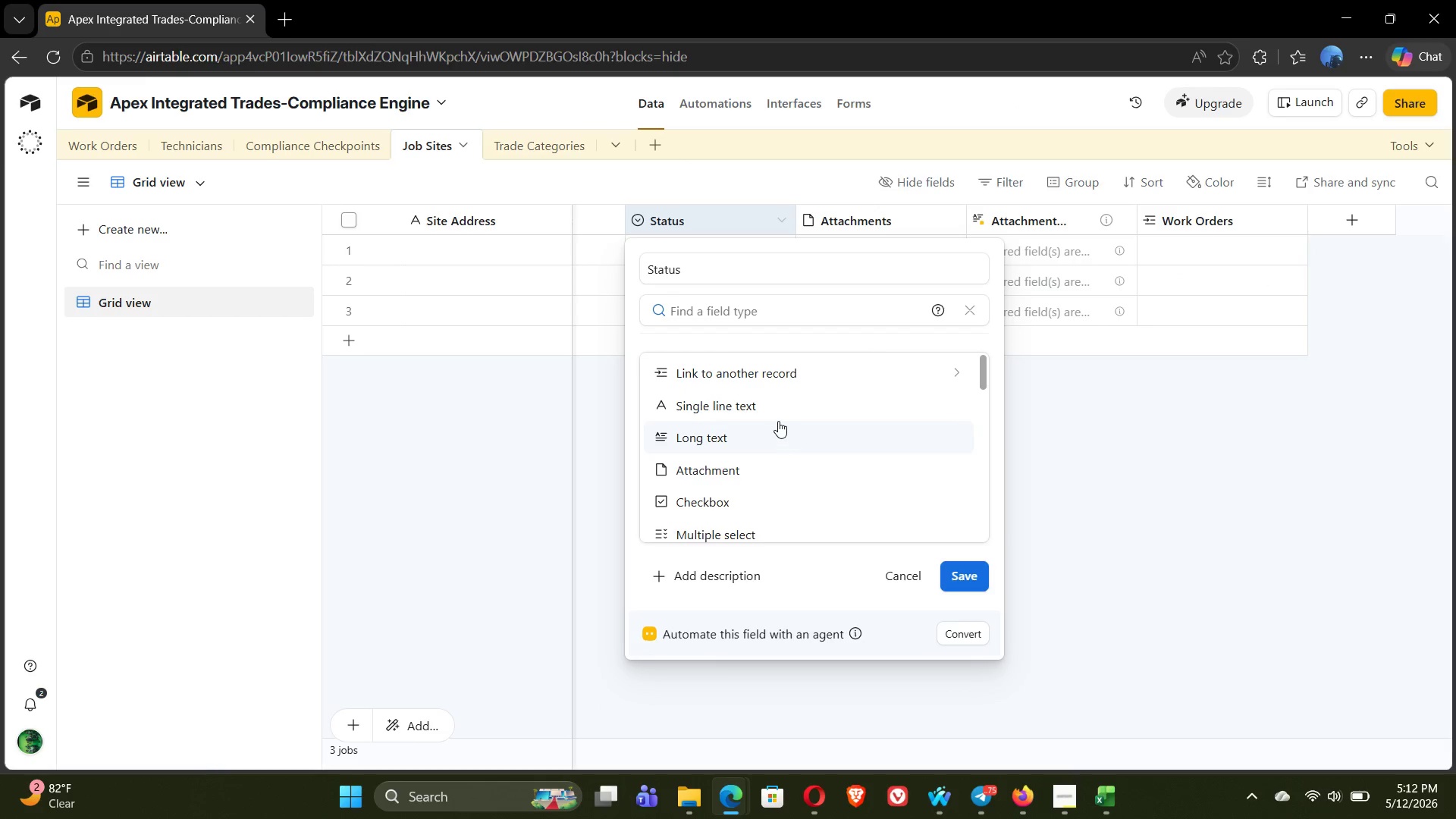 
left_click([769, 411])
 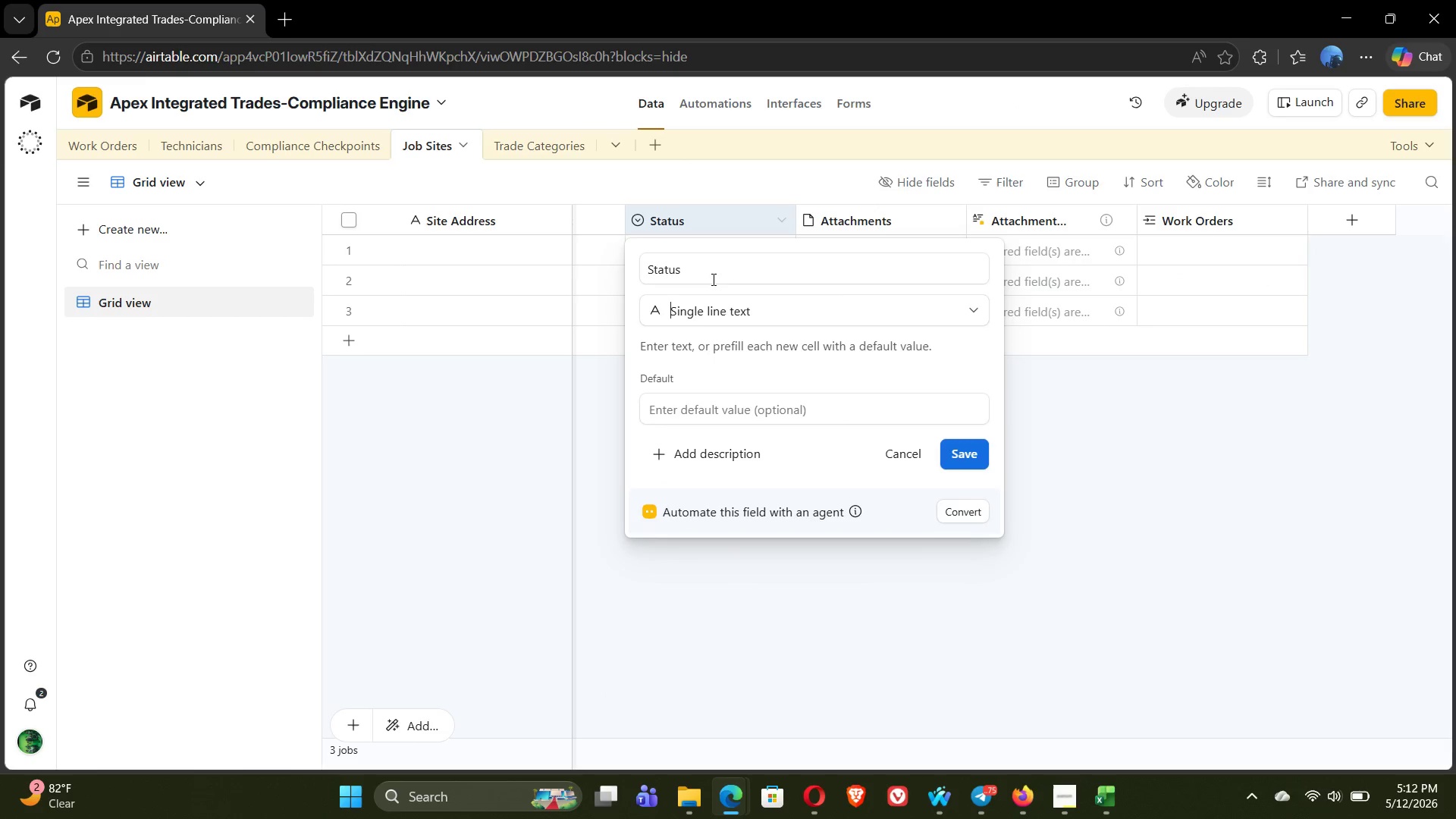 
left_click([708, 275])
 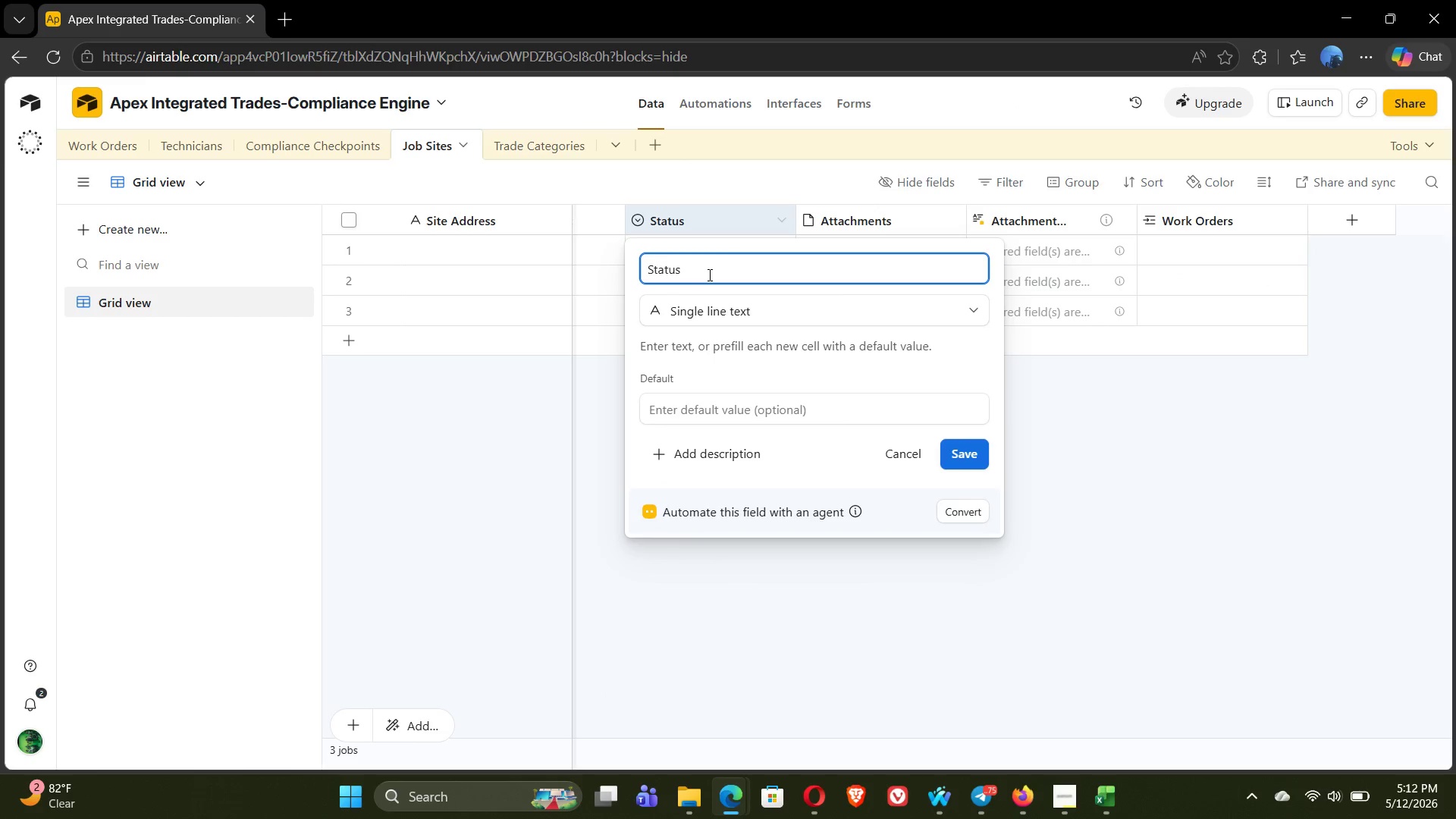 
key(Backspace)
key(Backspace)
key(Backspace)
key(Backspace)
key(Backspace)
key(Backspace)
type(Building B)
key(Backspace)
type(Manager)
 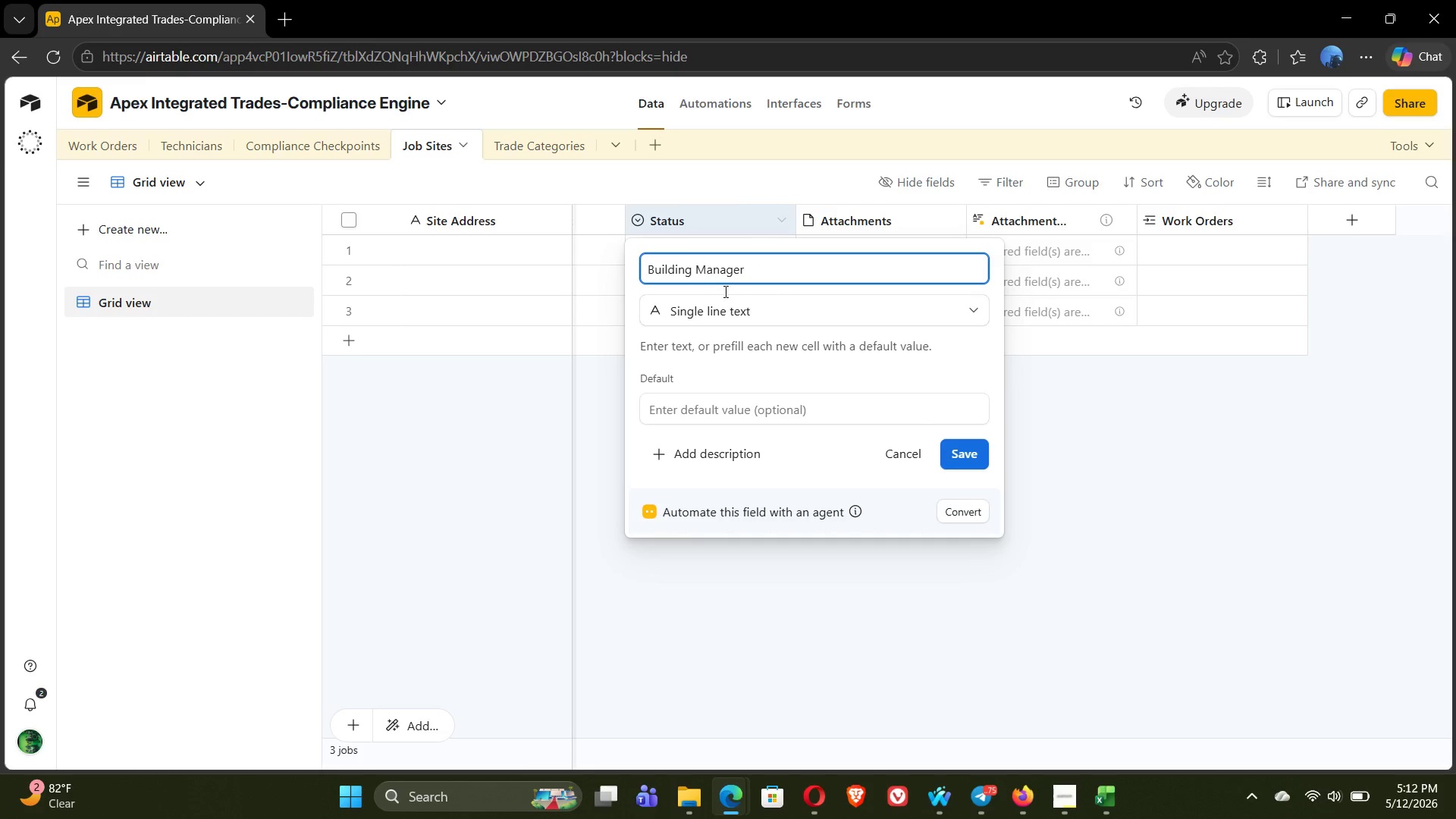 
left_click([971, 457])
 